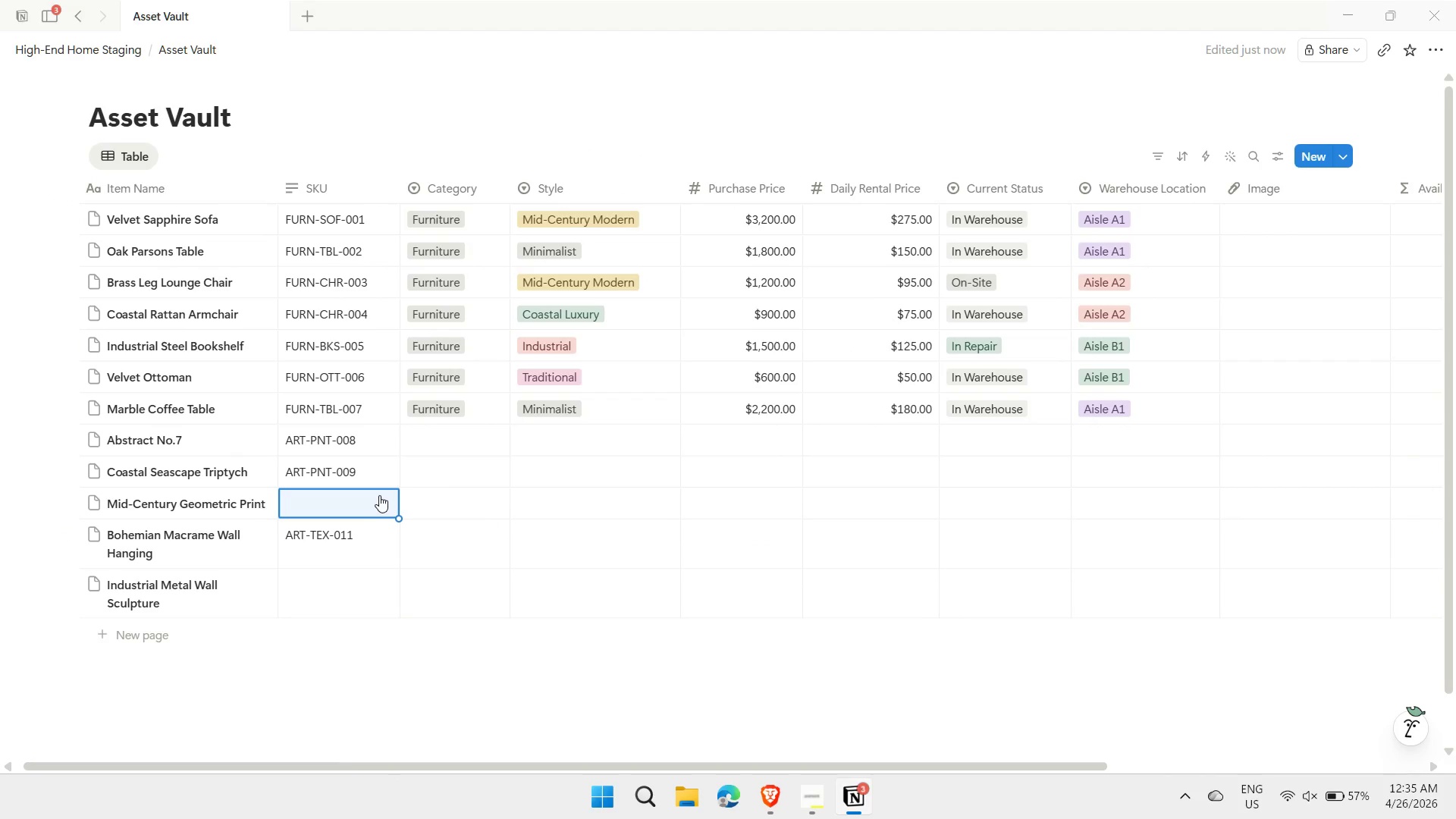 
key(ArrowUp)
 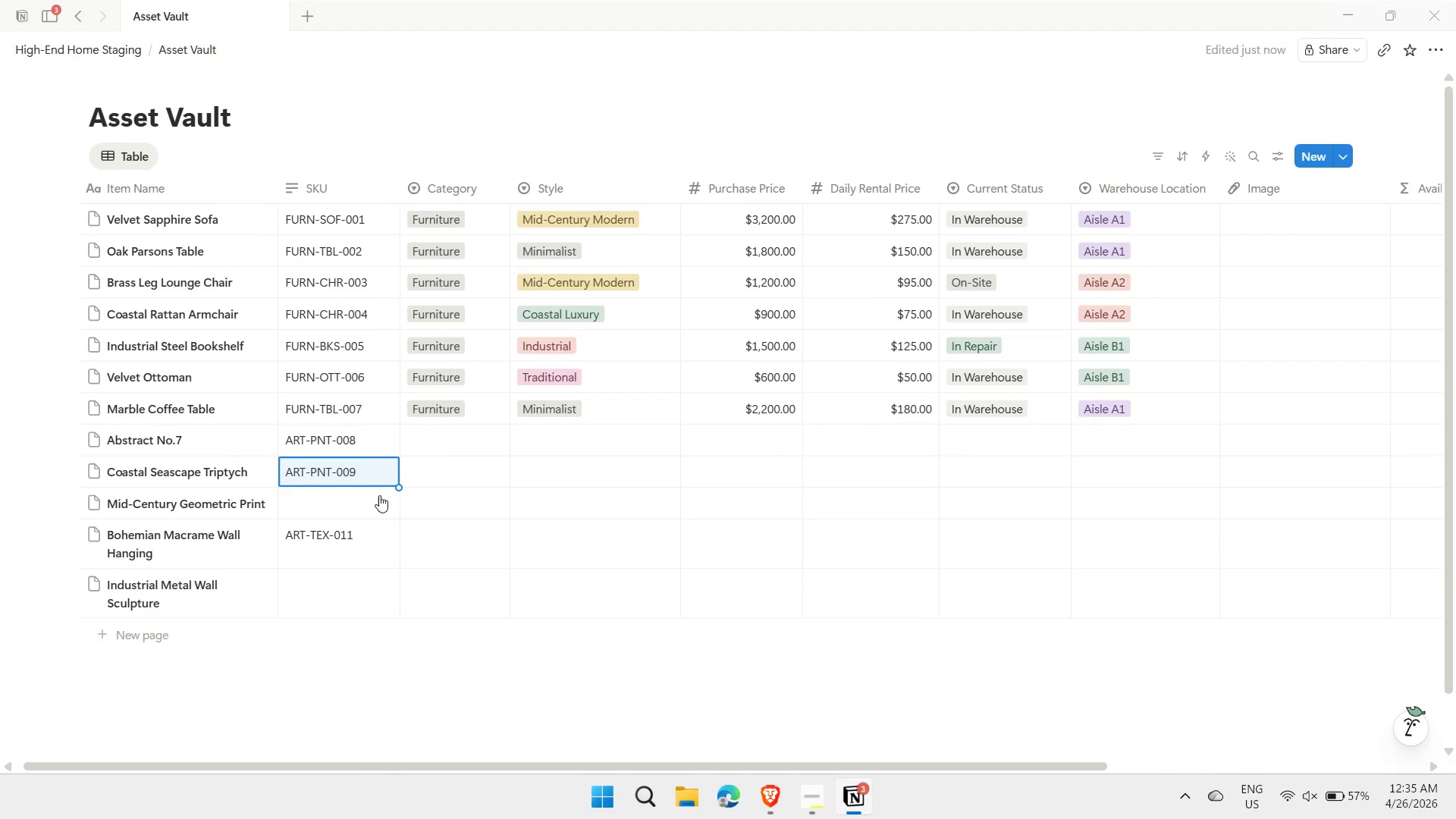 
key(Control+ControlLeft)
 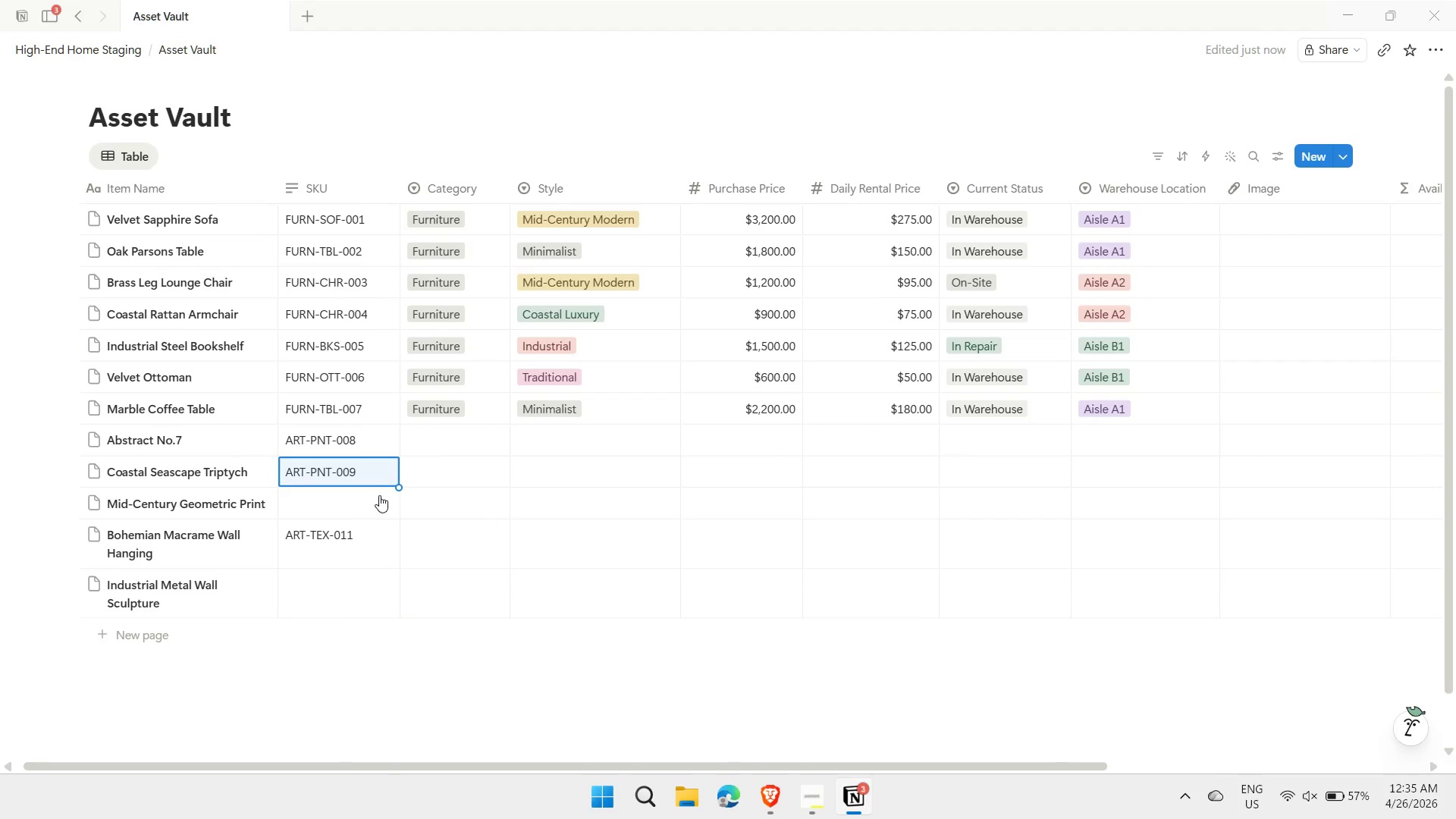 
key(Control+C)
 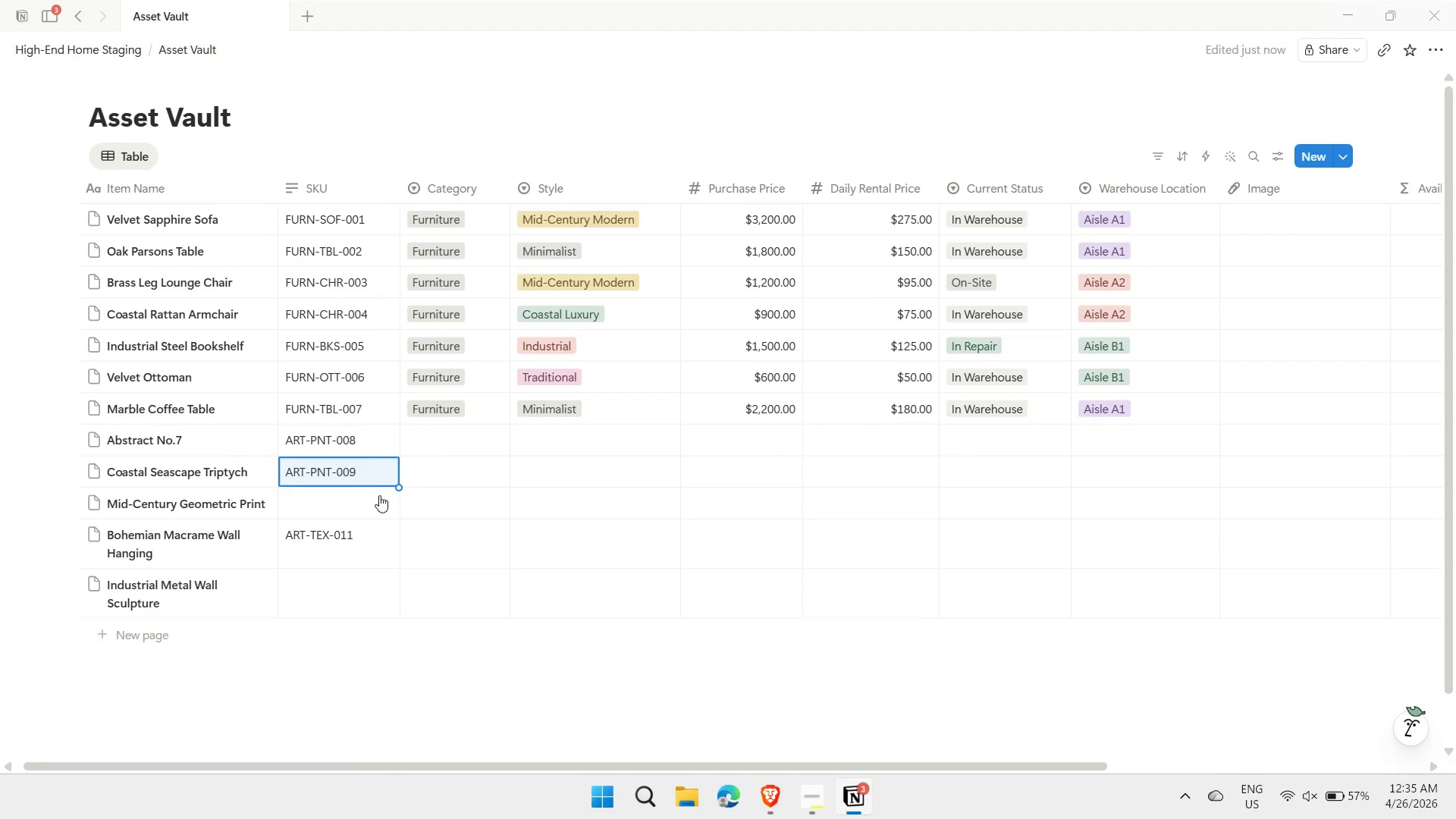 
key(ArrowDown)
 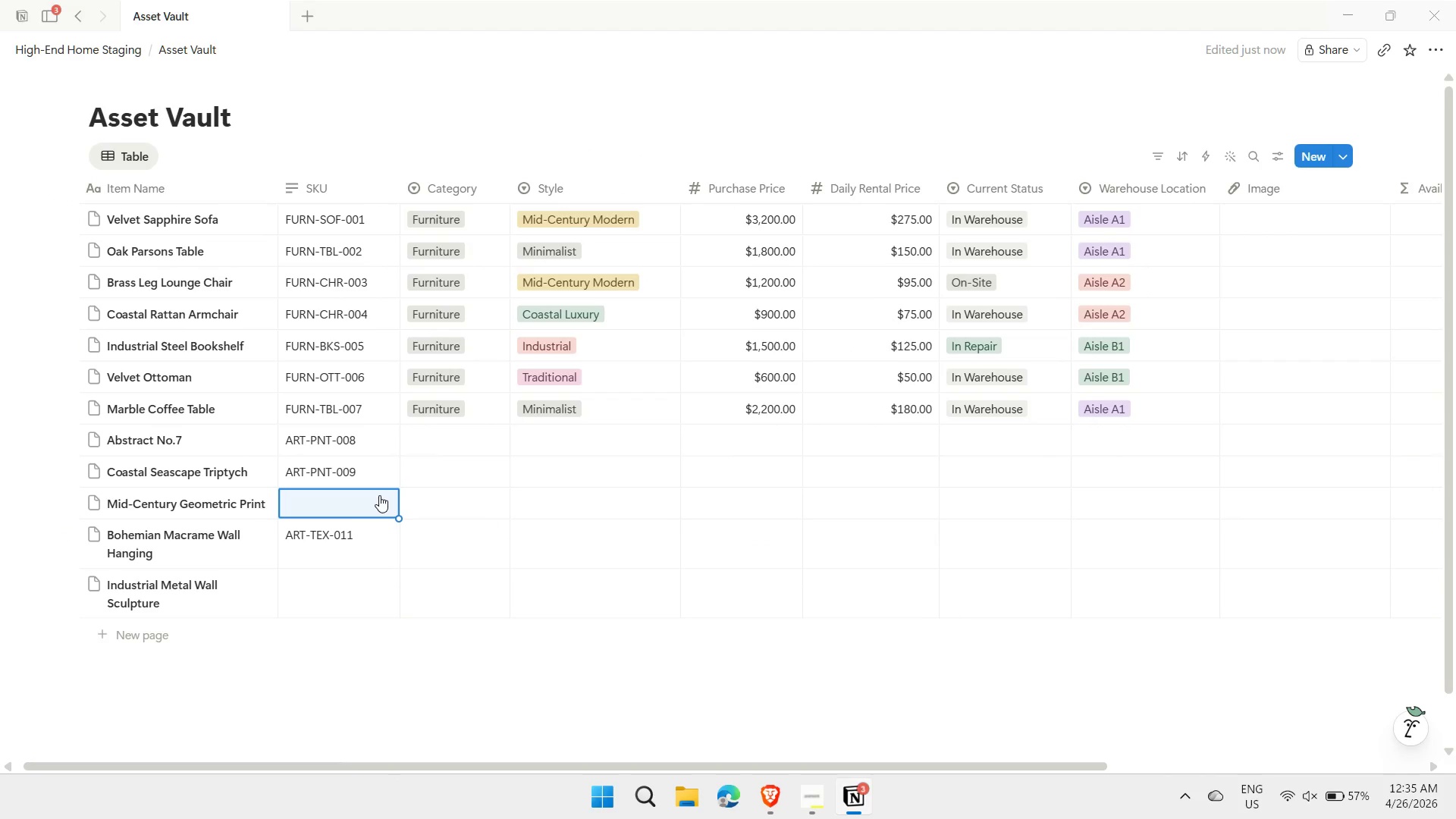 
key(Control+V)
 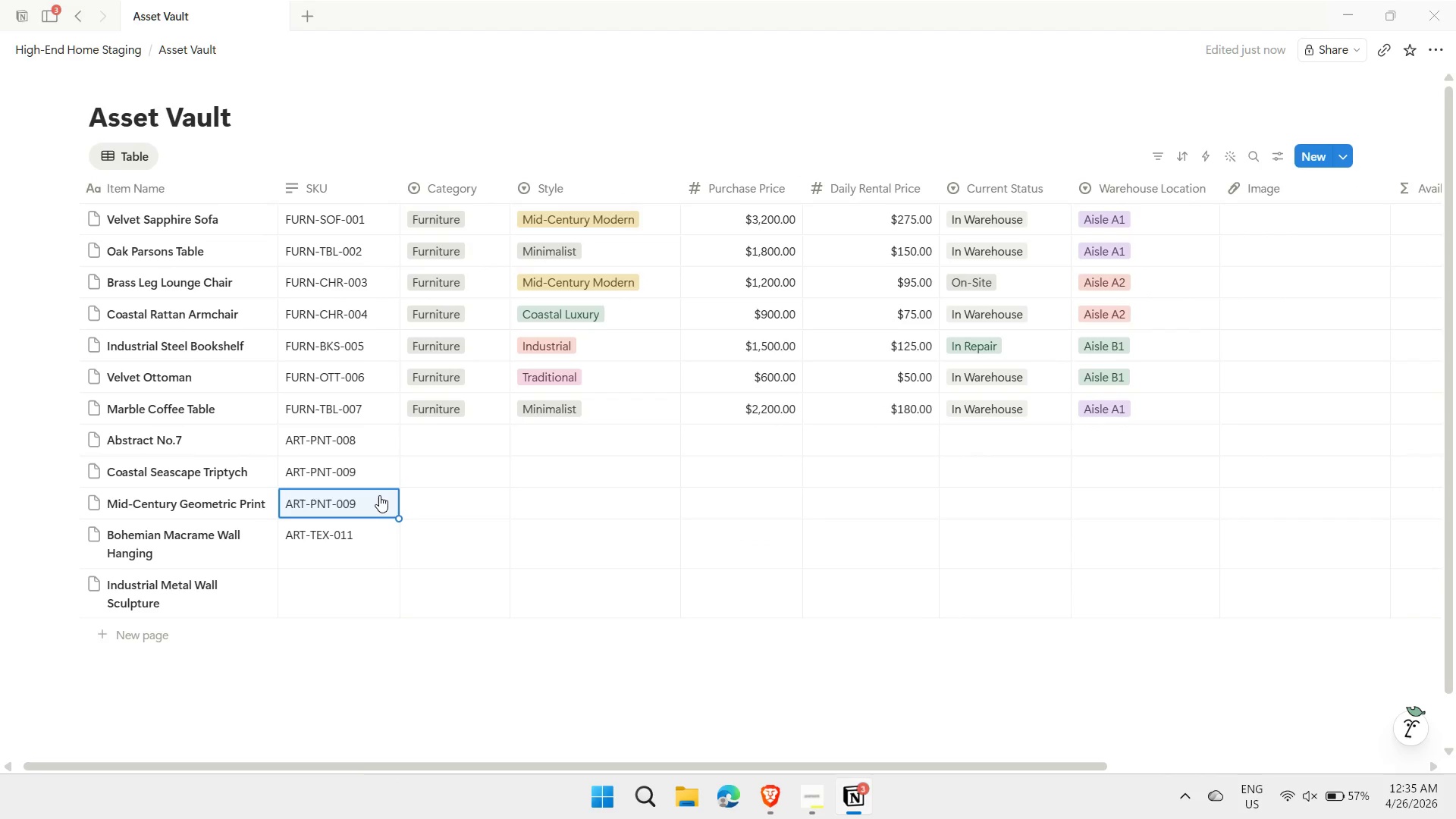 
key(Control+V)
 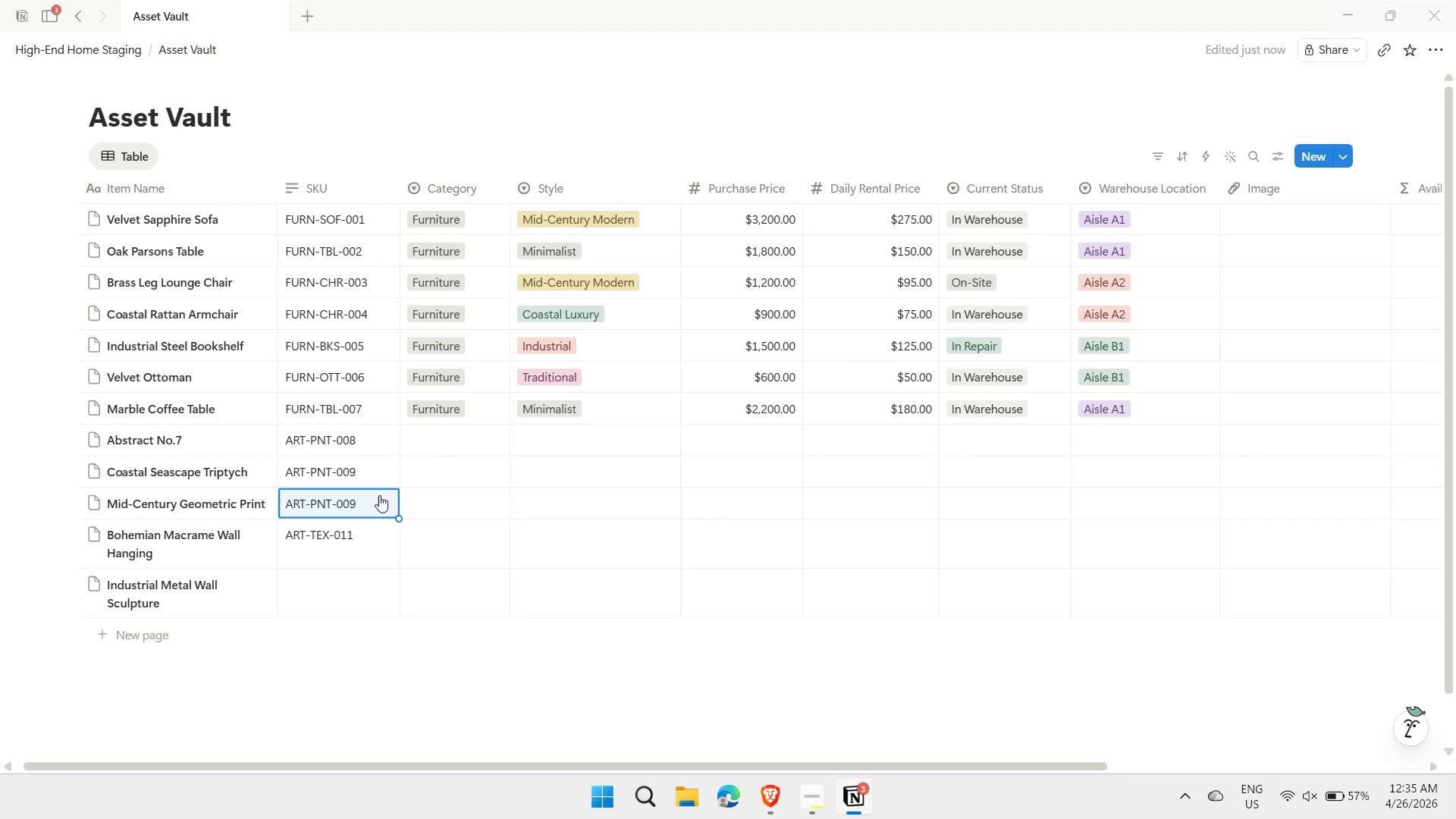 
key(Enter)
 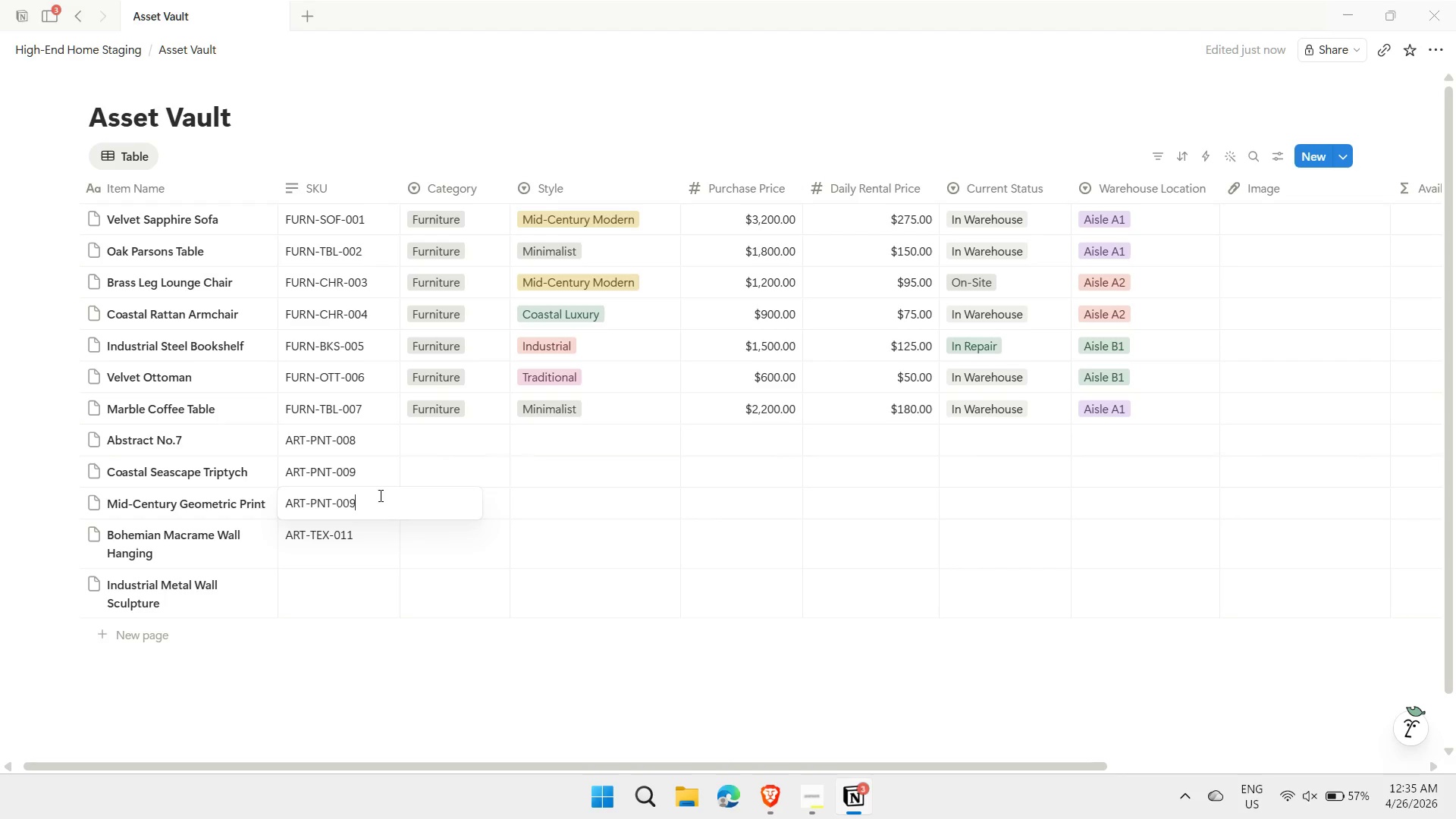 
key(ArrowRight)
 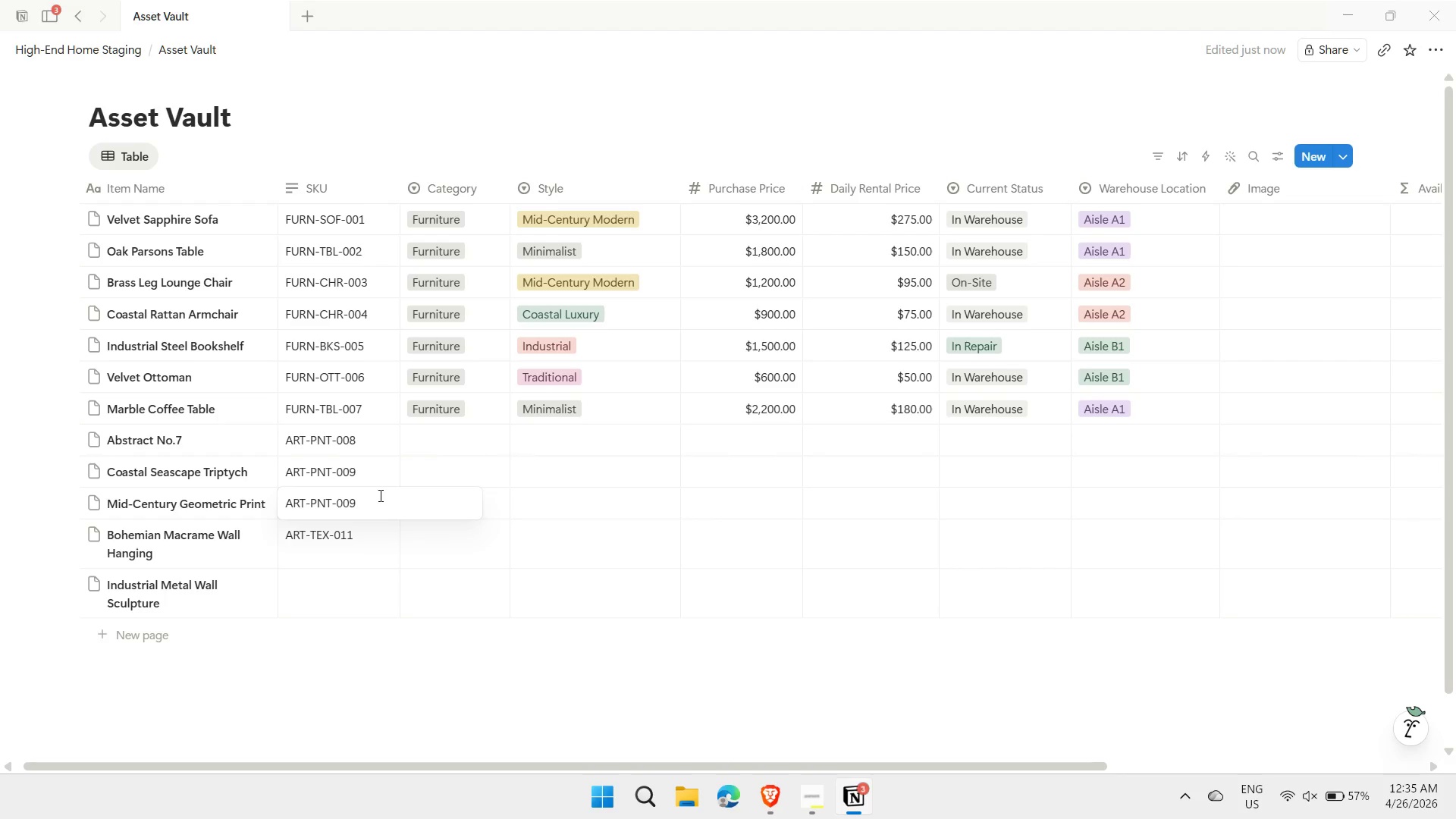 
key(Backspace)
key(Backspace)
type(10)
 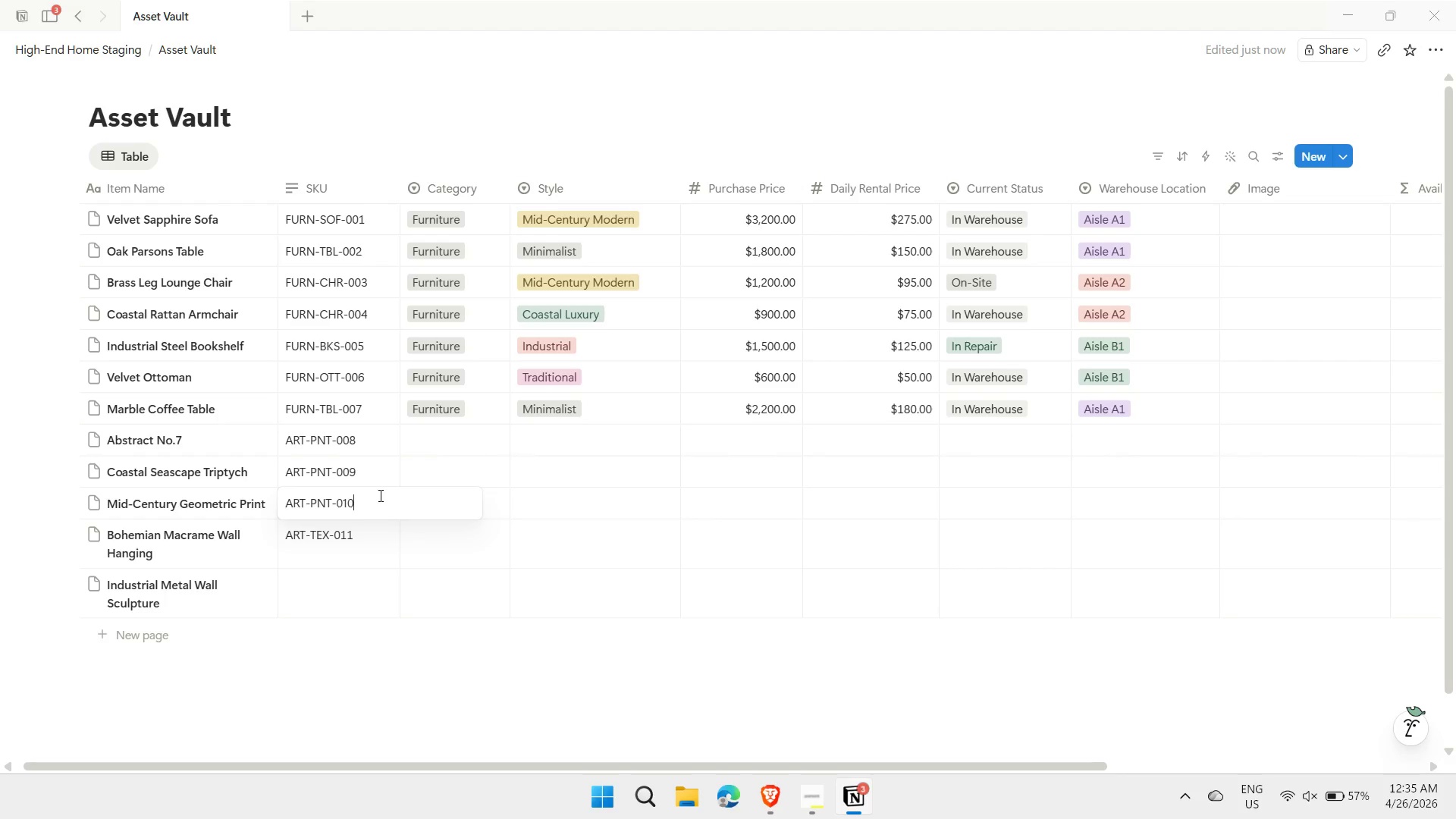 
key(Enter)
 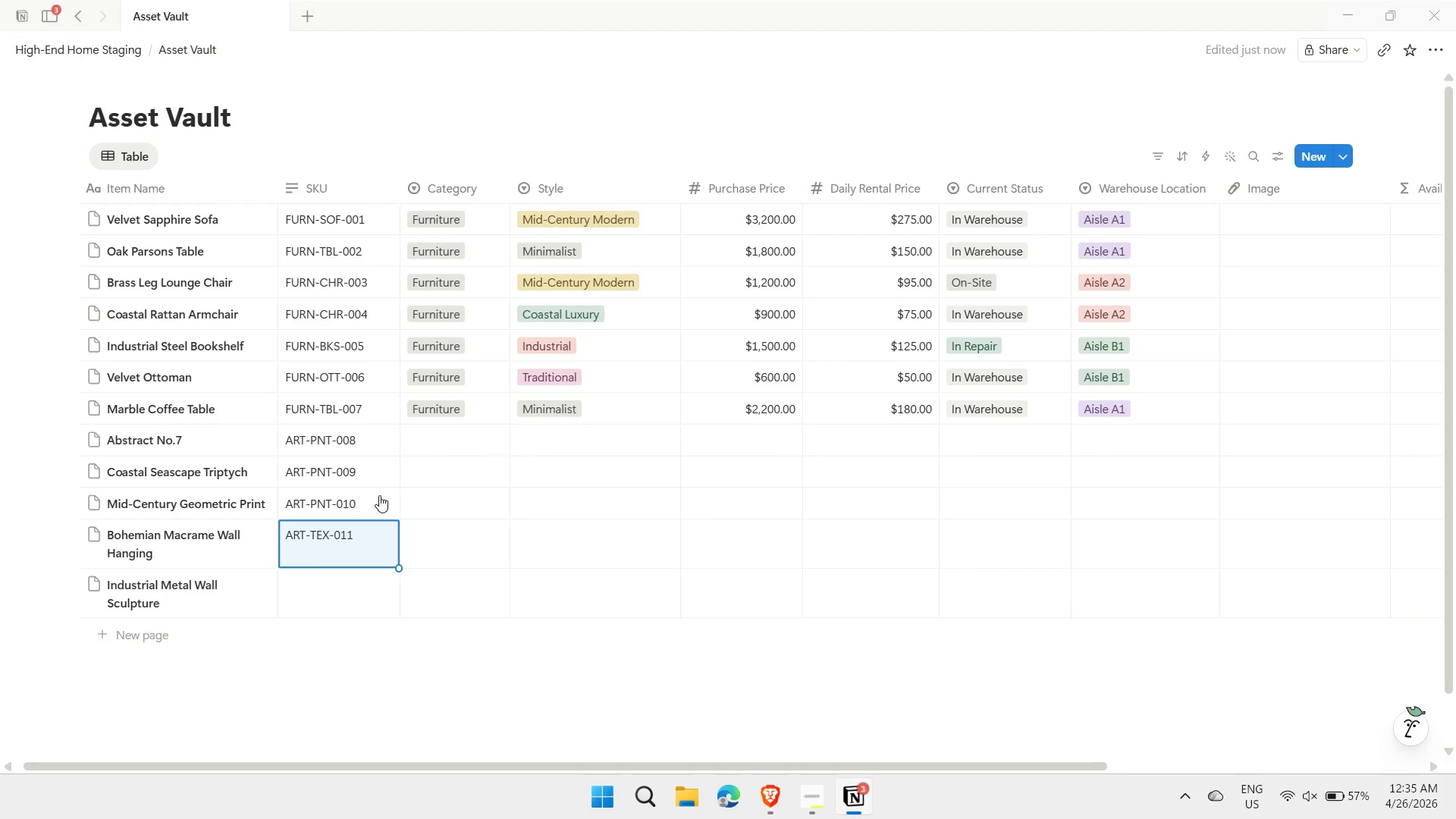 
key(ArrowDown)
 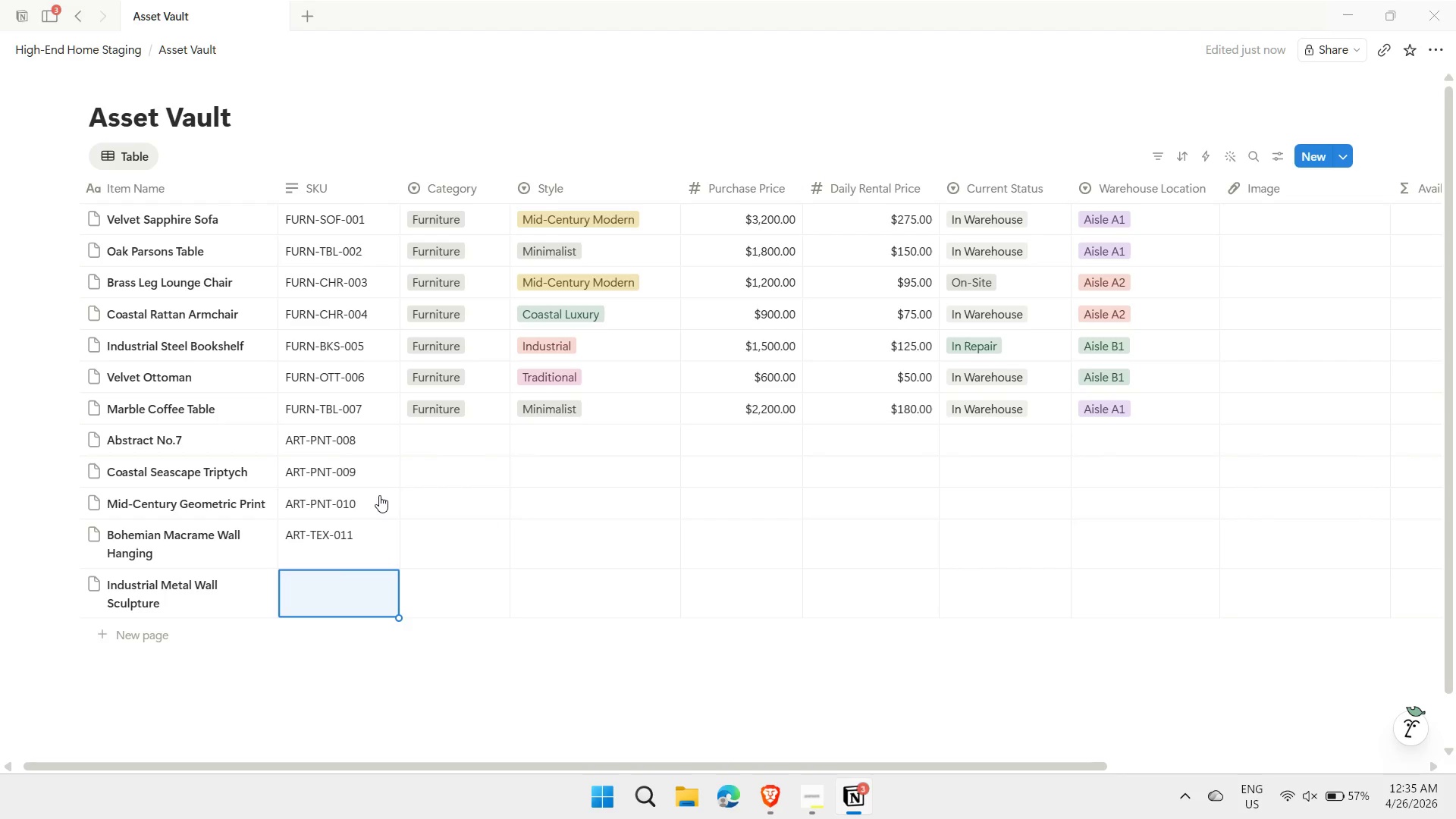 
type(ART-SCL-012)
 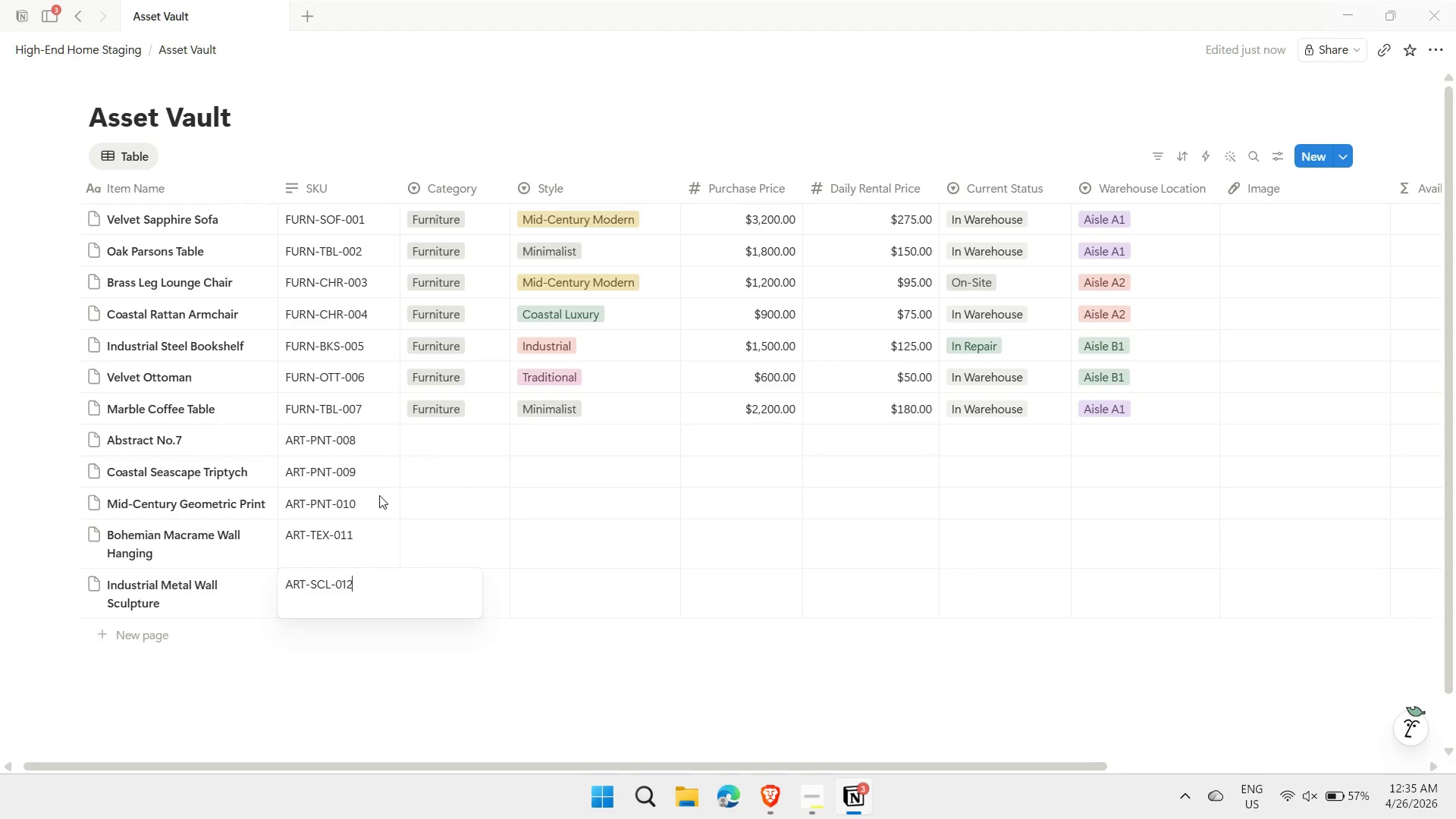 
key(Enter)
 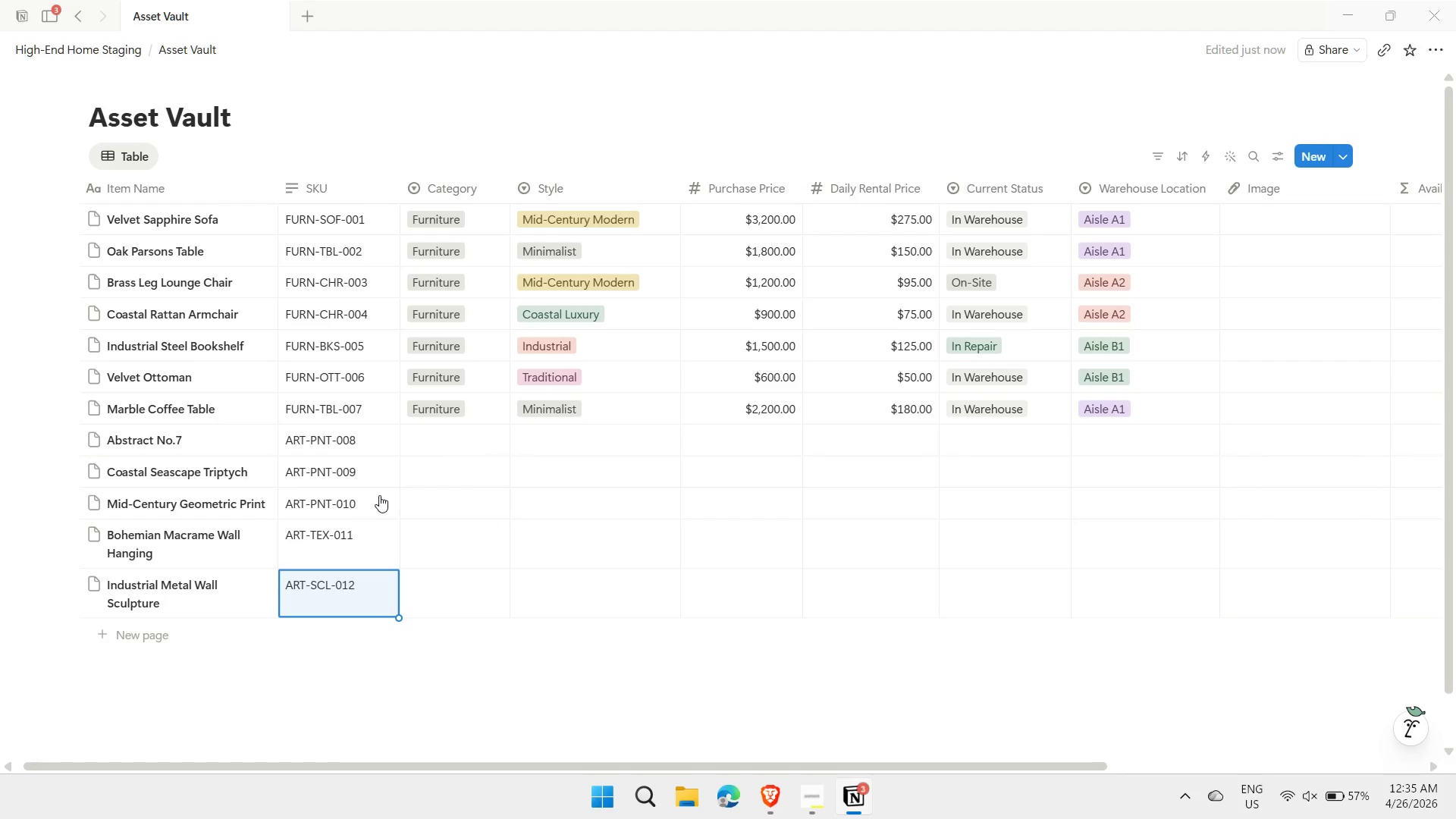 
key(ArrowRight)
 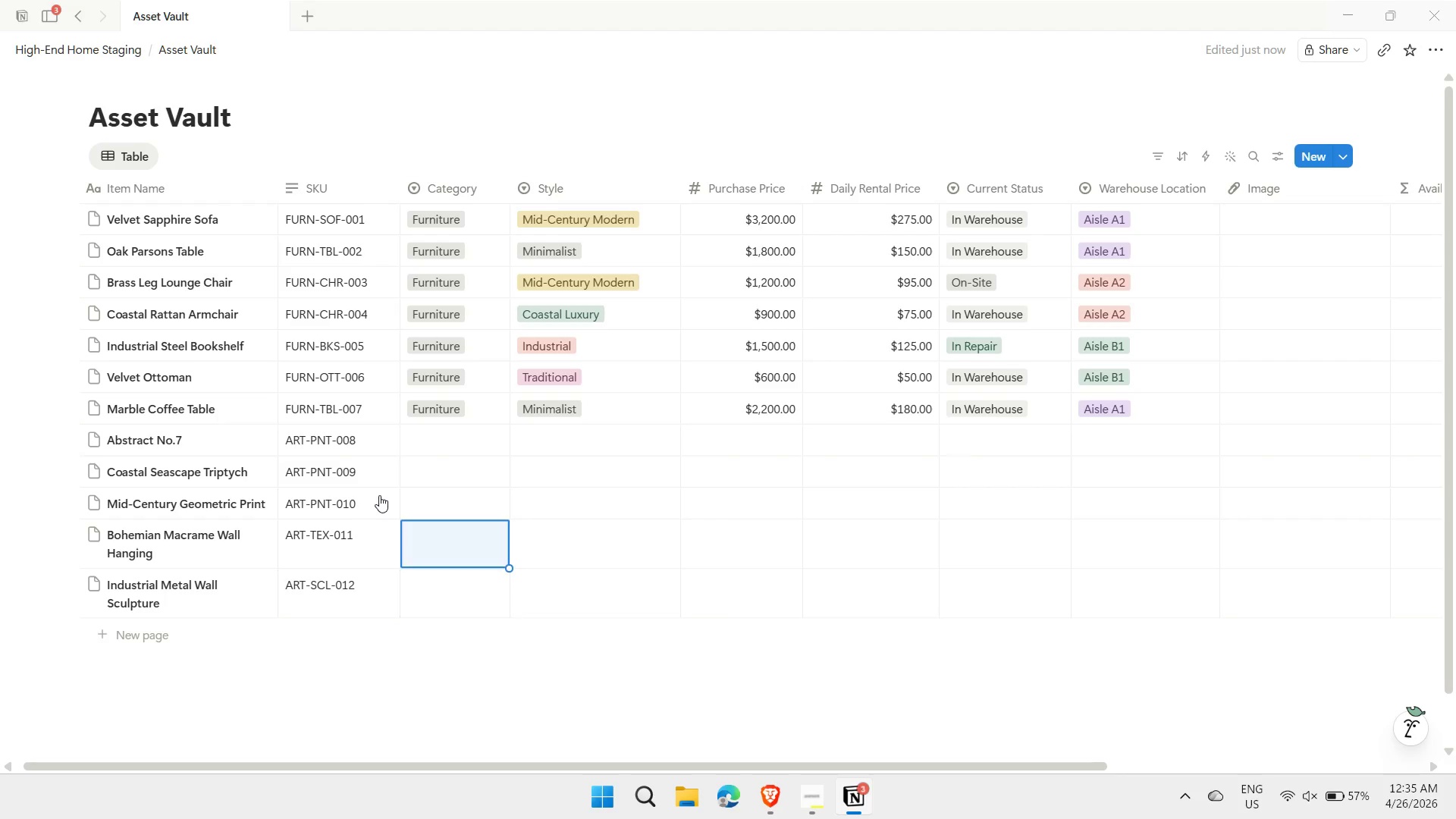 
key(ArrowUp)
 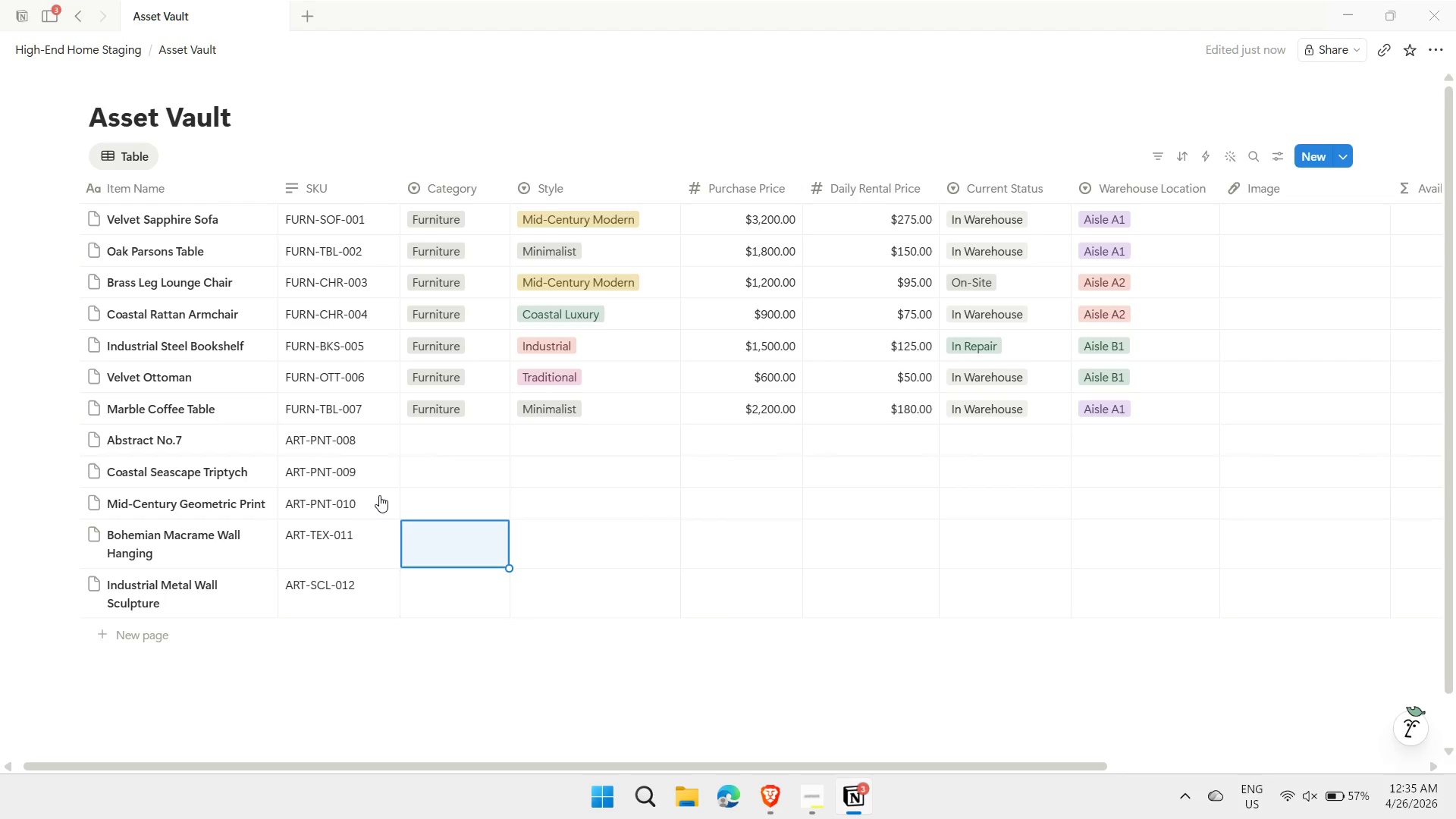 
key(ArrowUp)
 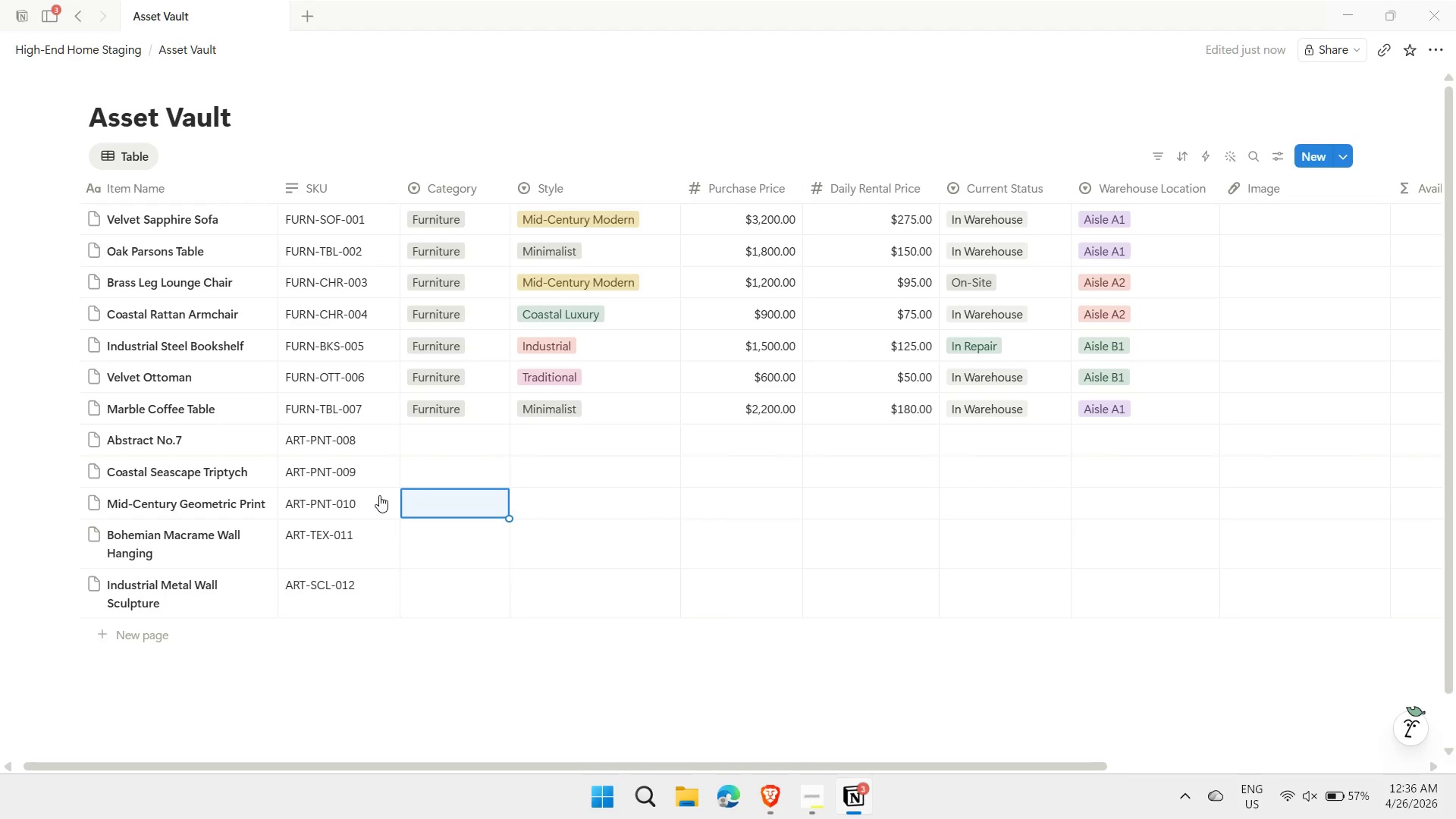 
key(ArrowUp)
 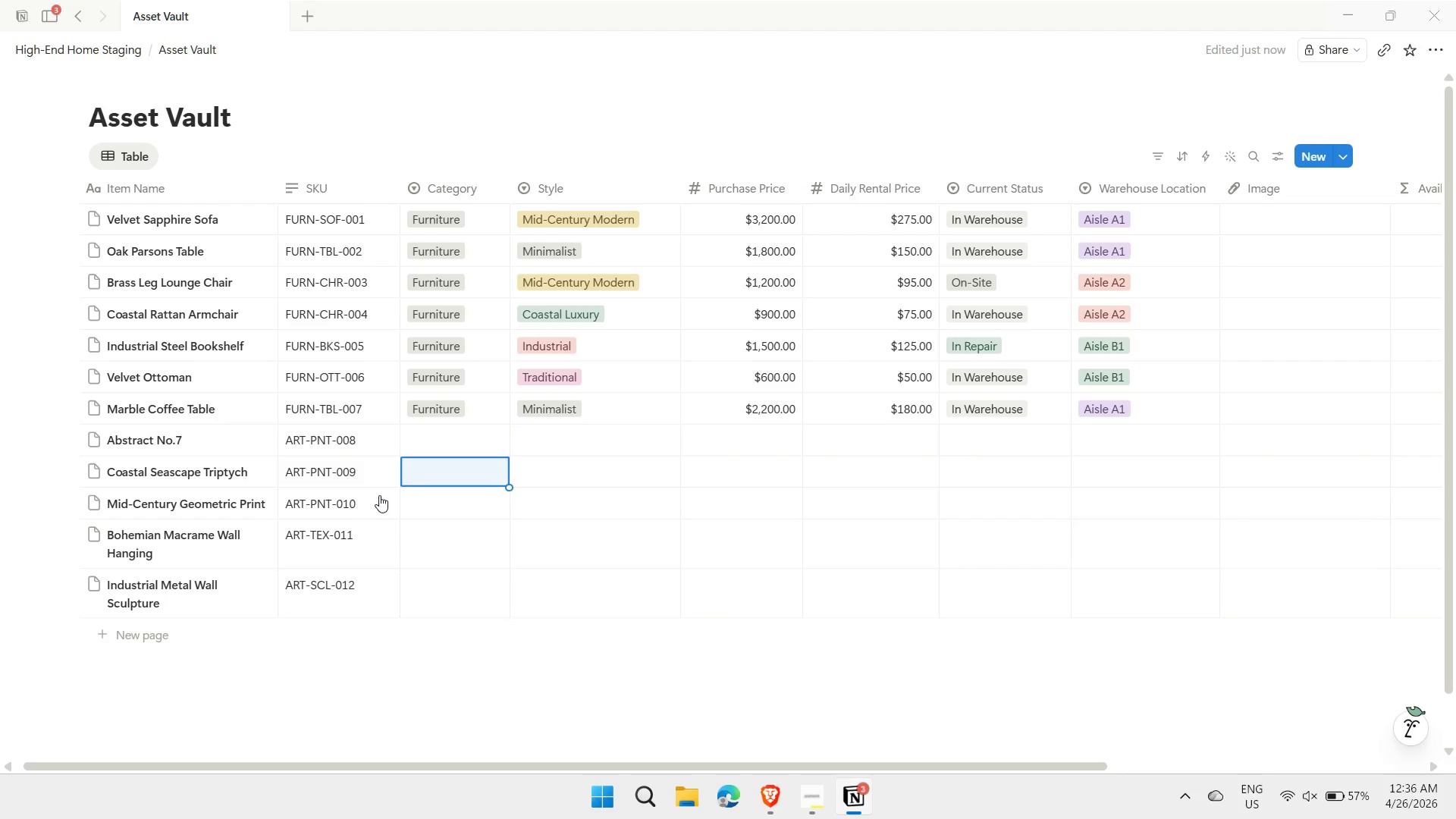 
key(ArrowUp)
 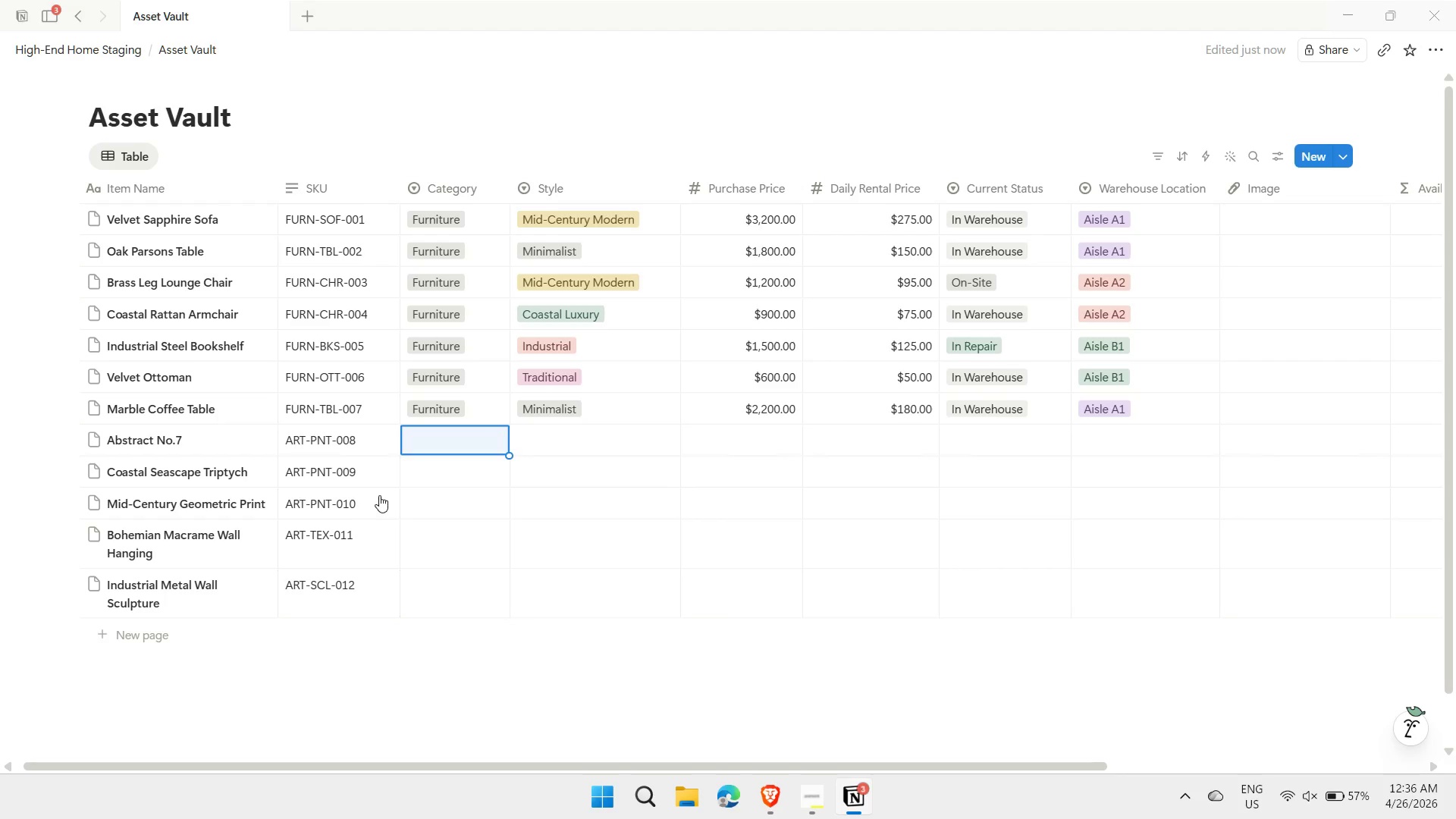 
key(A)
 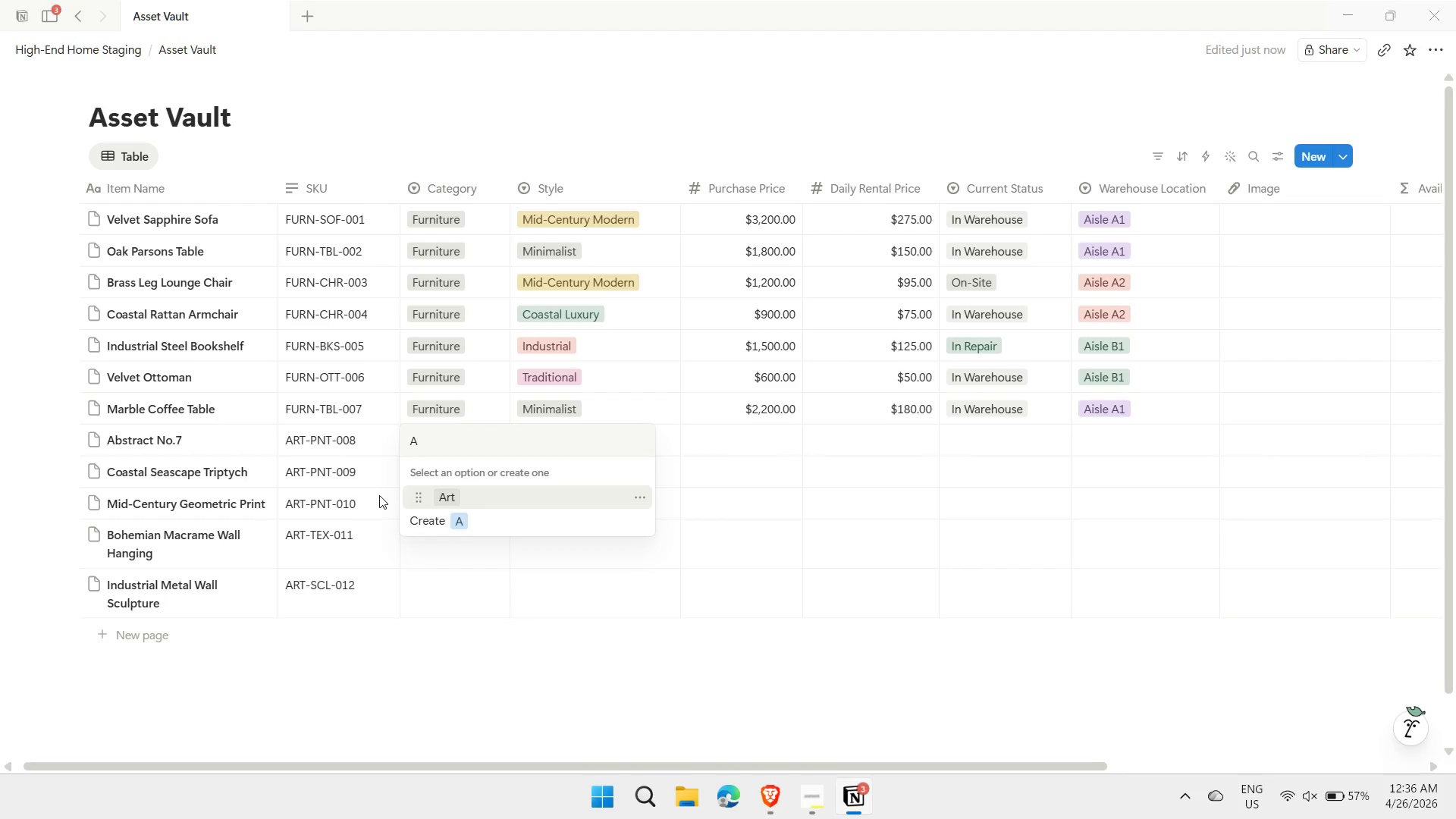 
key(Enter)
 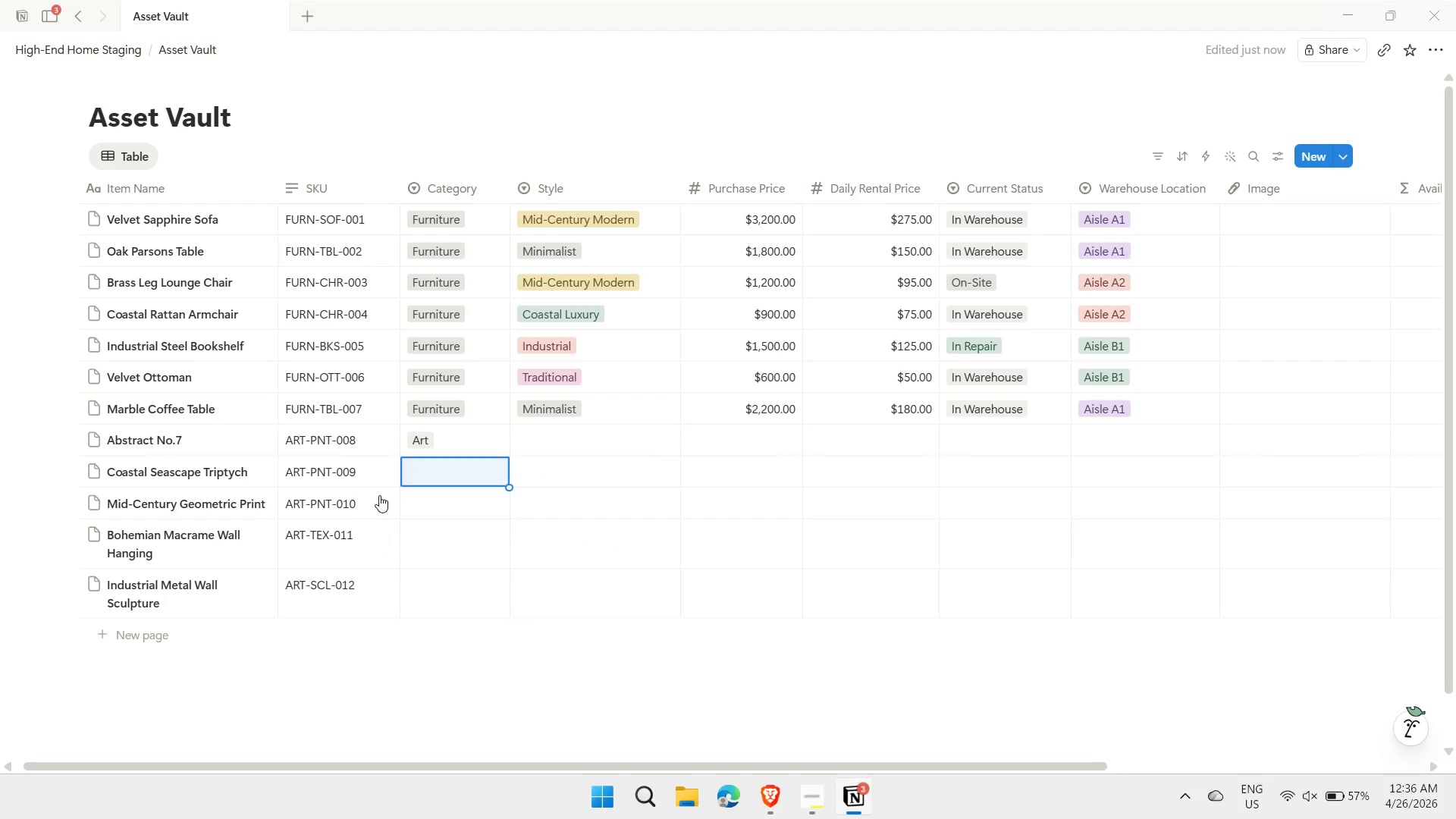 
key(ArrowUp)
 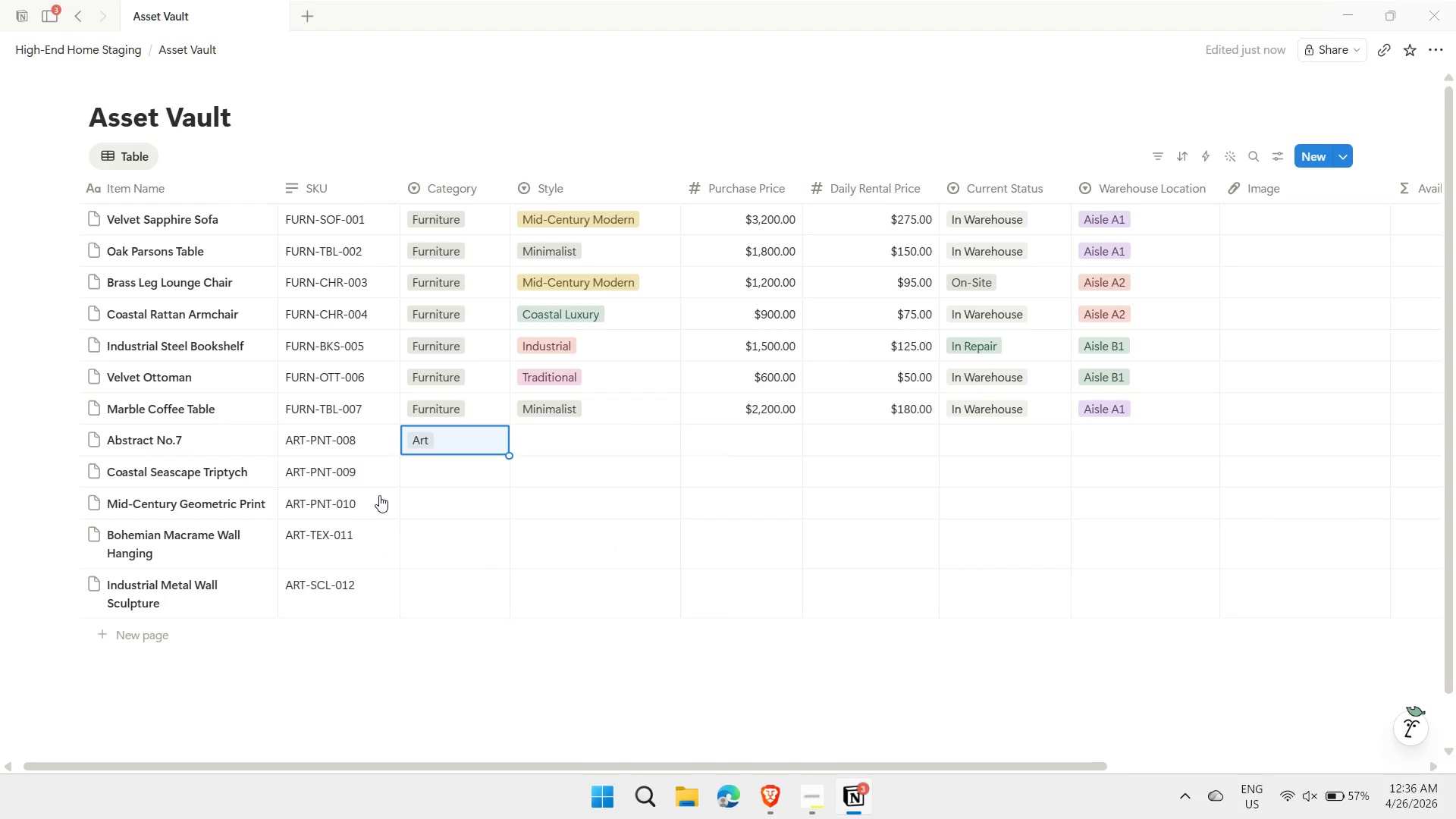 
key(Control+ControlLeft)
 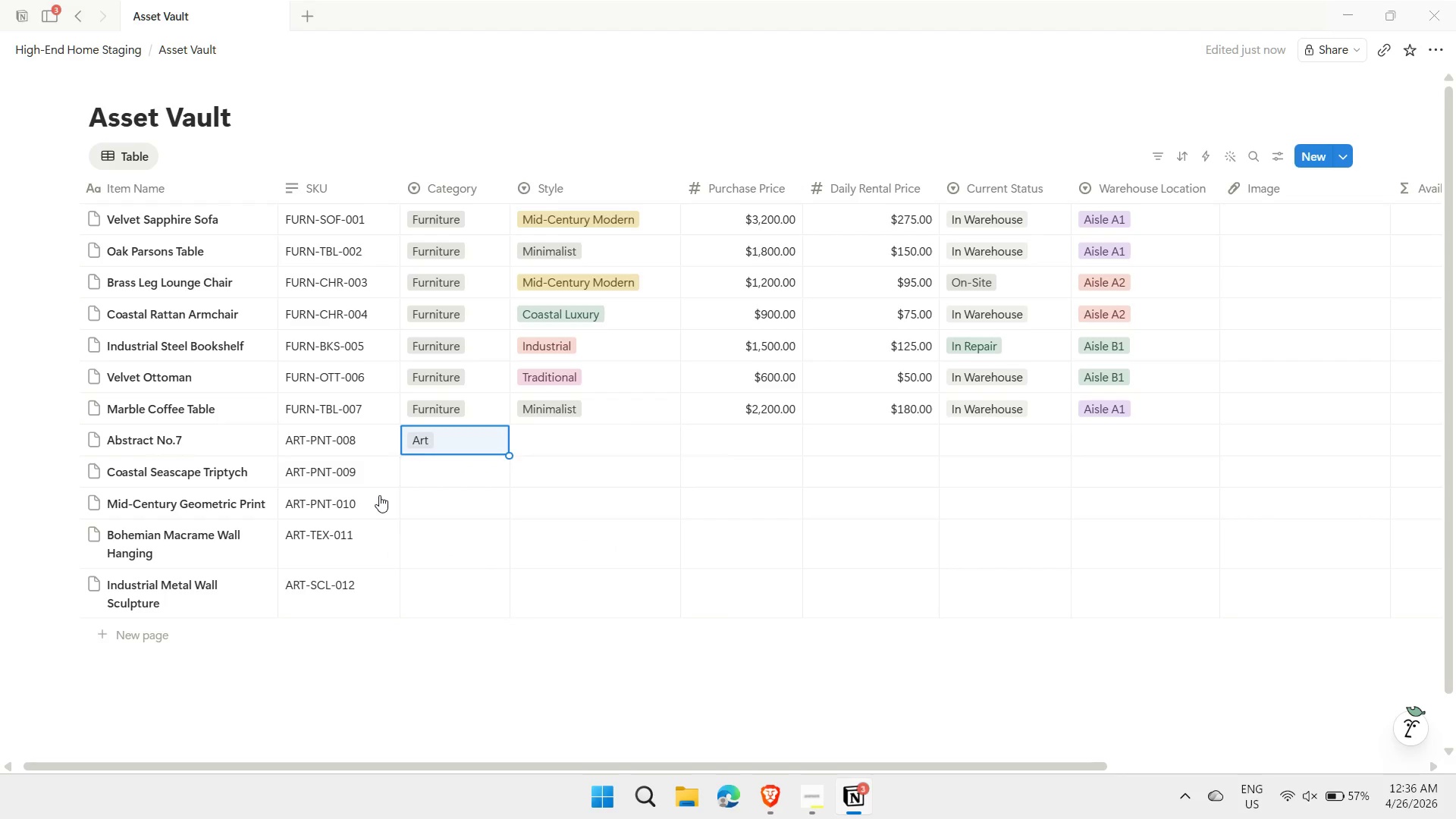 
key(Control+C)
 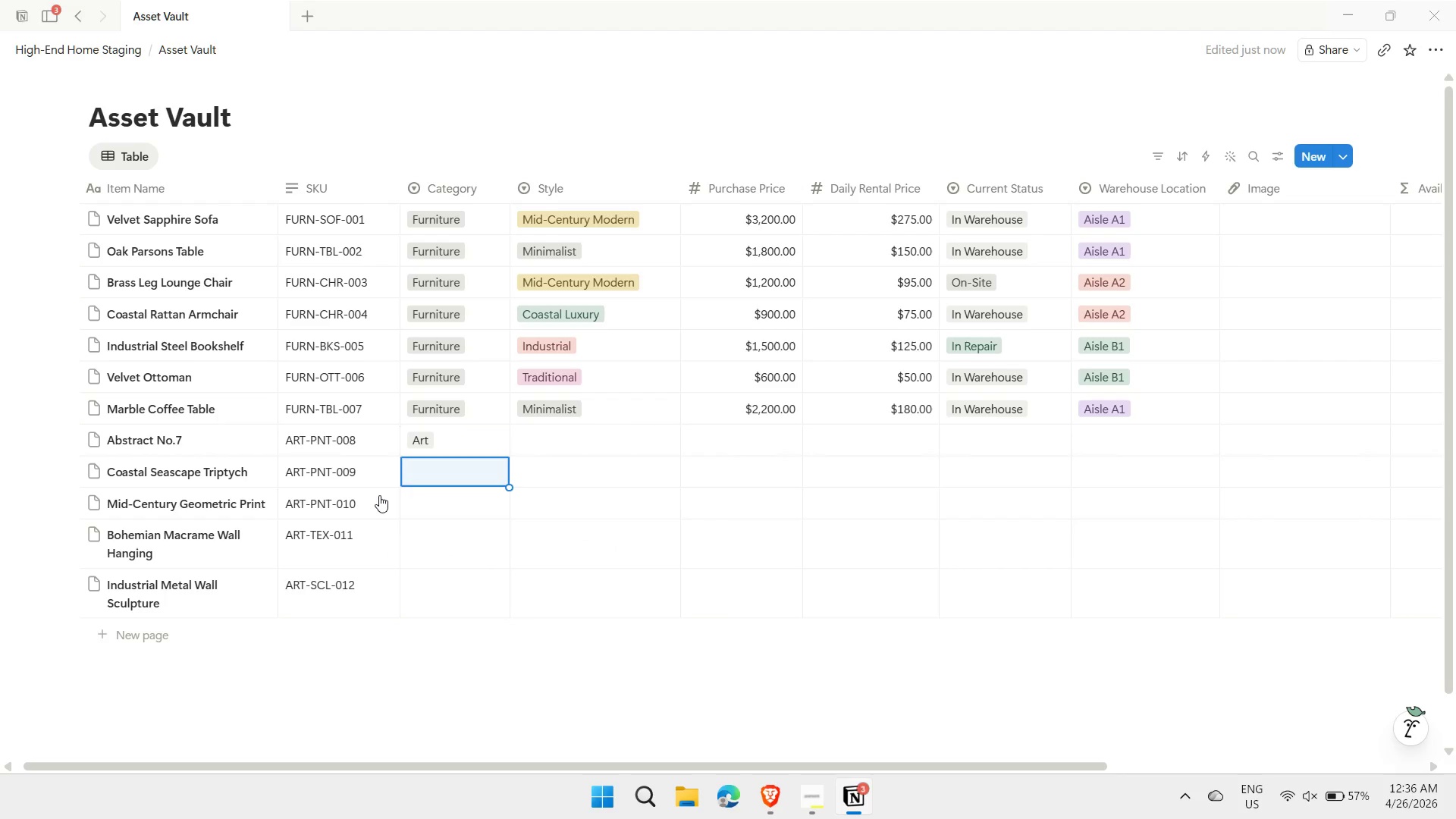 
key(ArrowDown)
 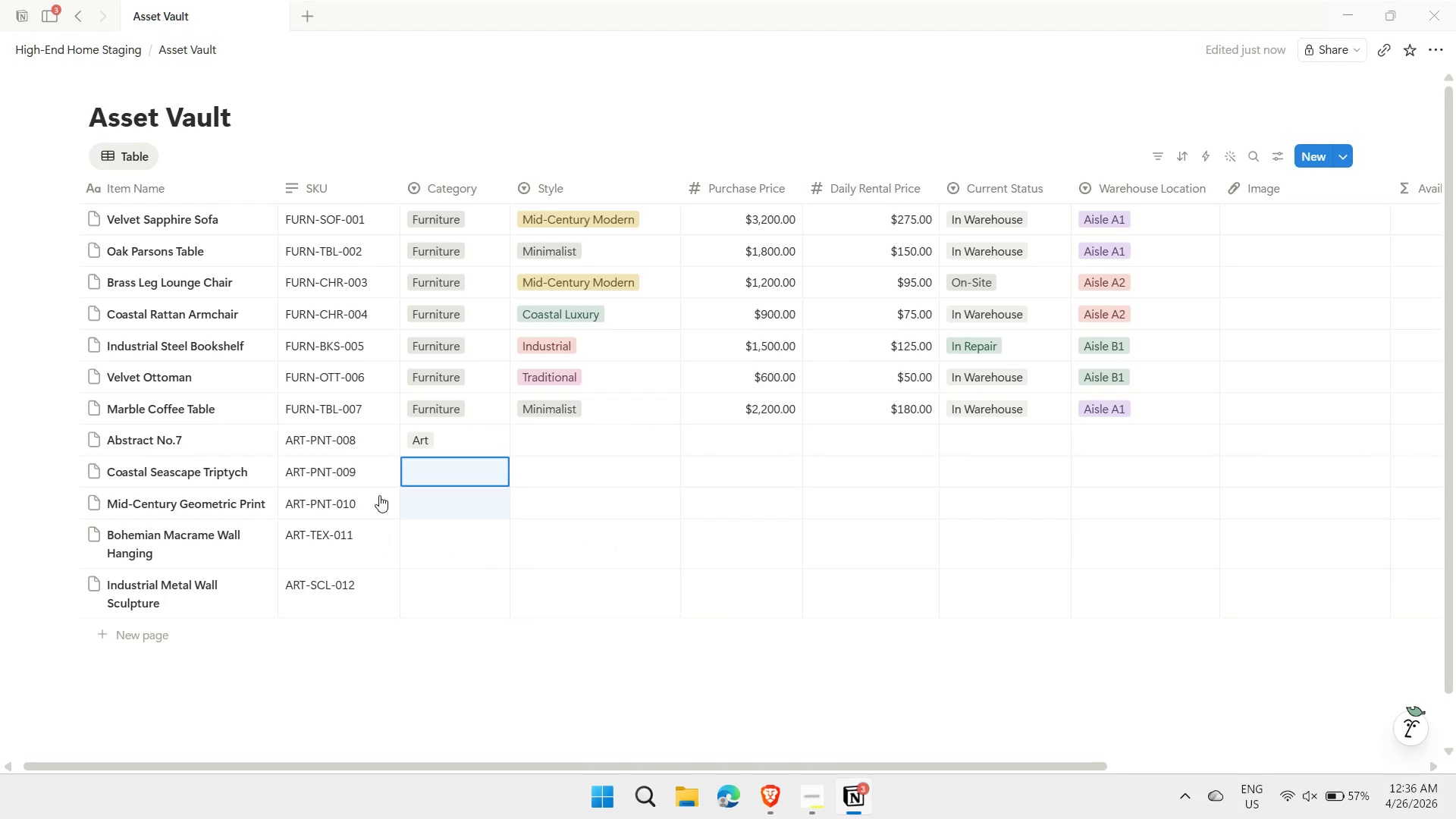 
key(Shift+ArrowDown)
 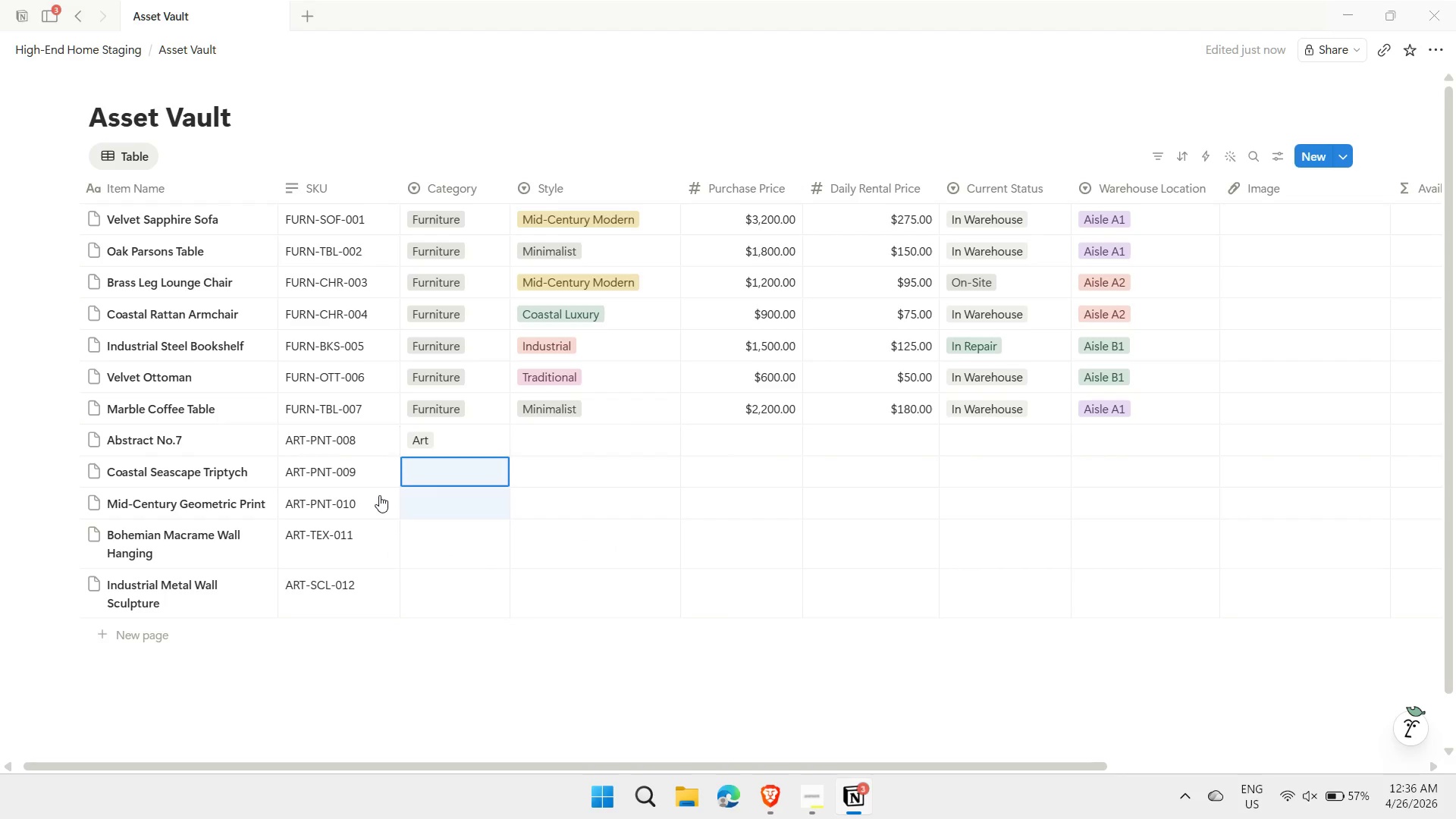 
key(Shift+ArrowDown)
 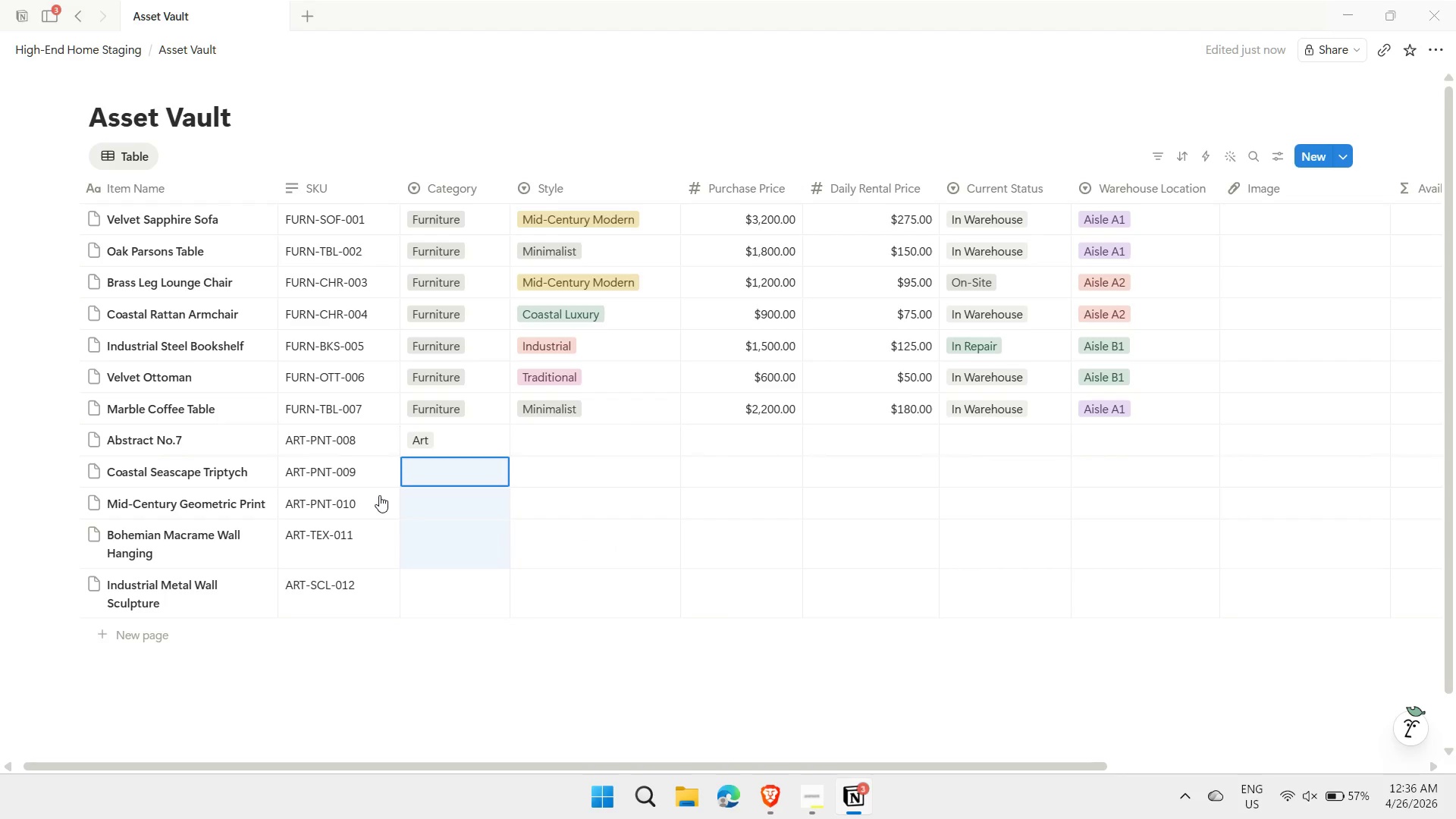 
key(Shift+ArrowDown)
 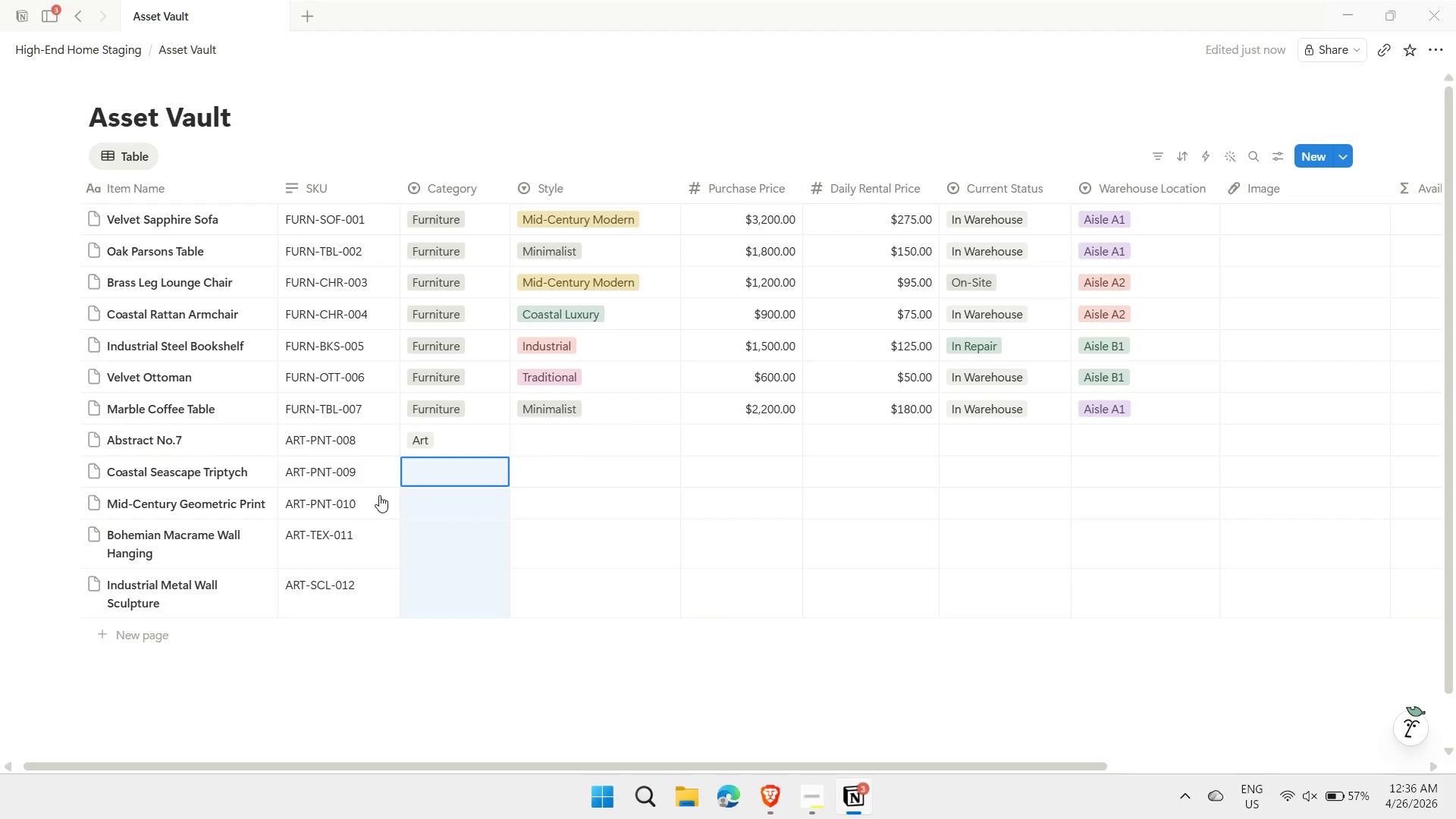 
key(Control+ControlLeft)
 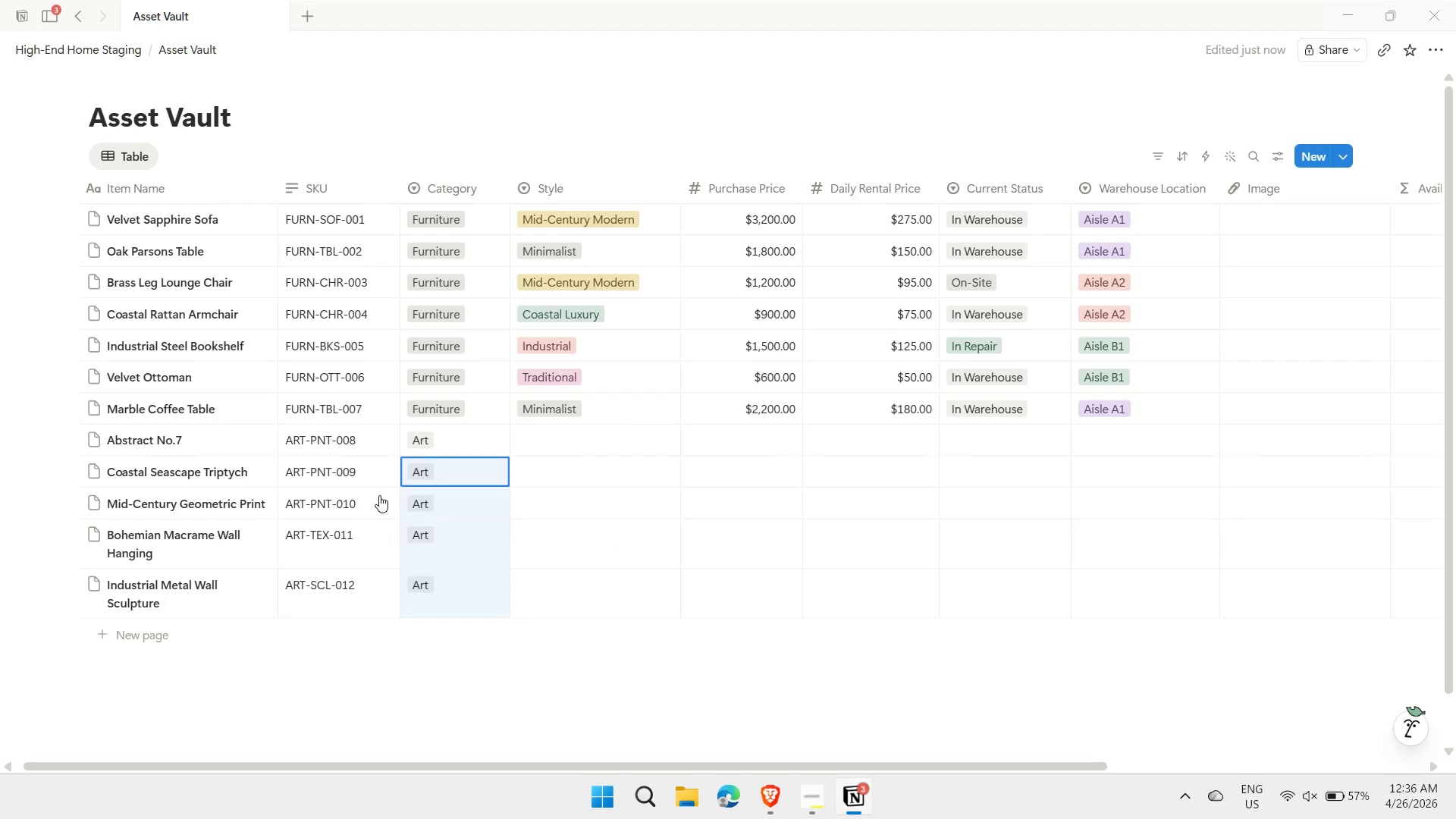 
key(Control+V)
 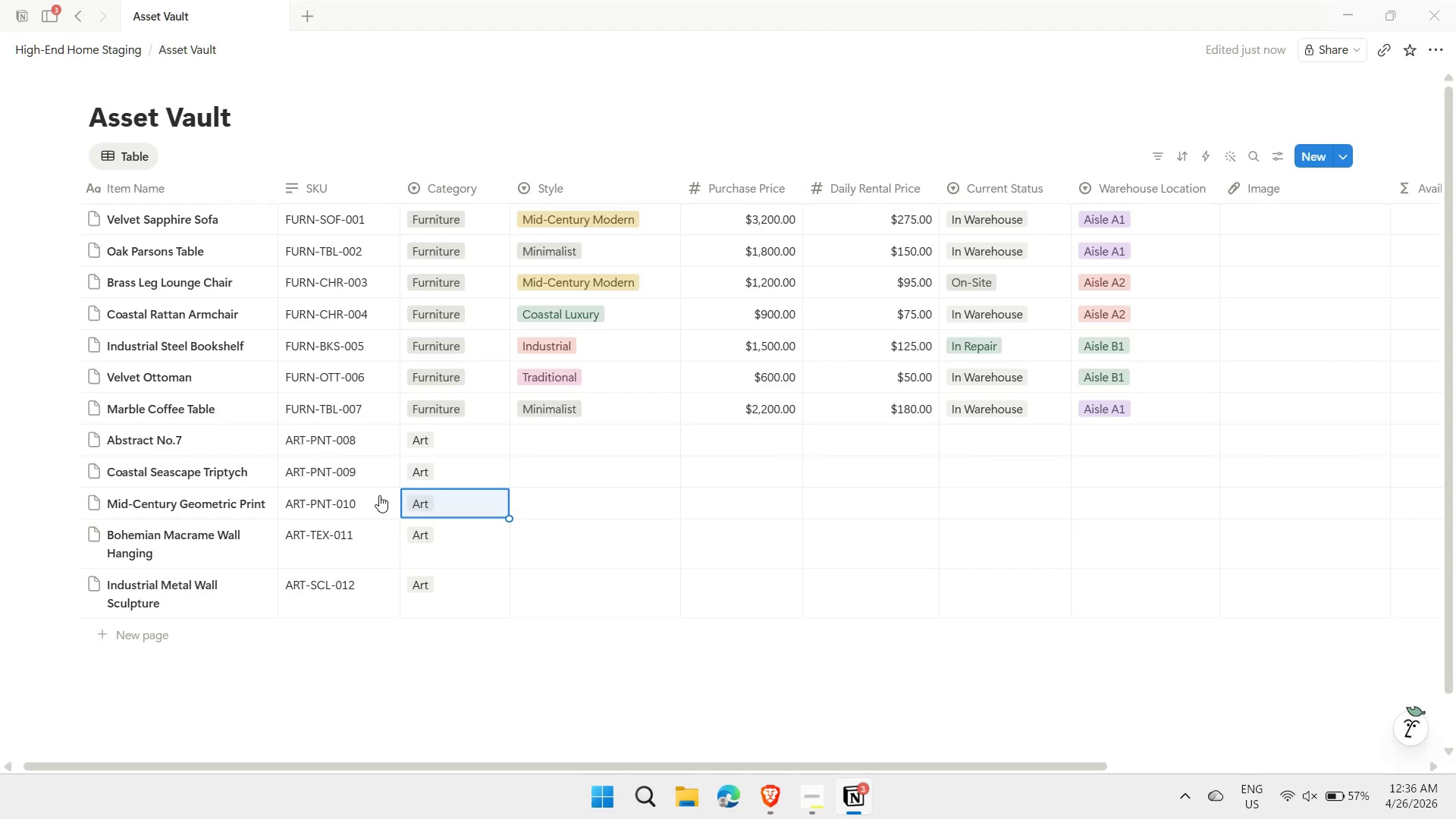 
key(ArrowDown)
 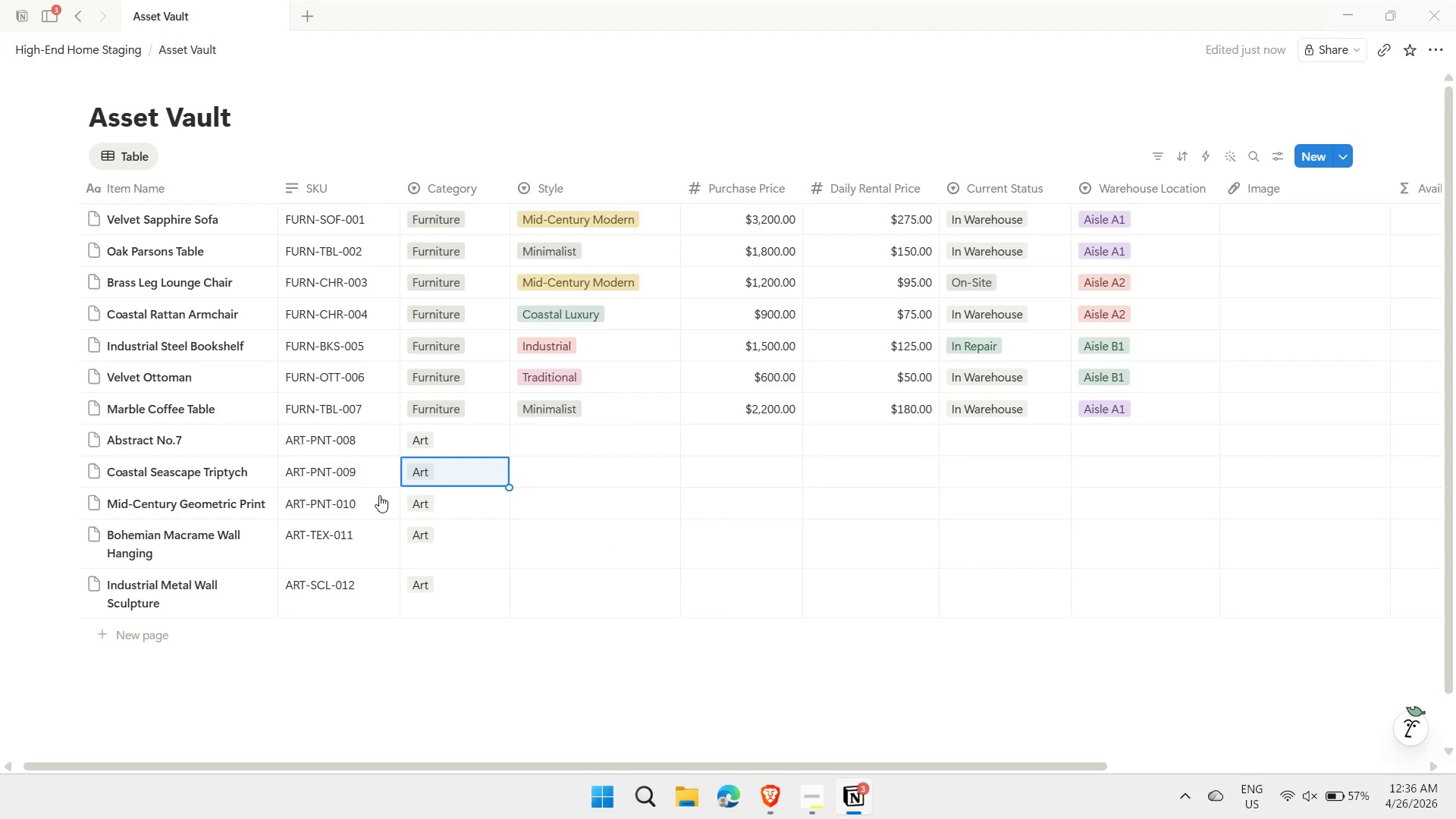 
key(ArrowUp)
 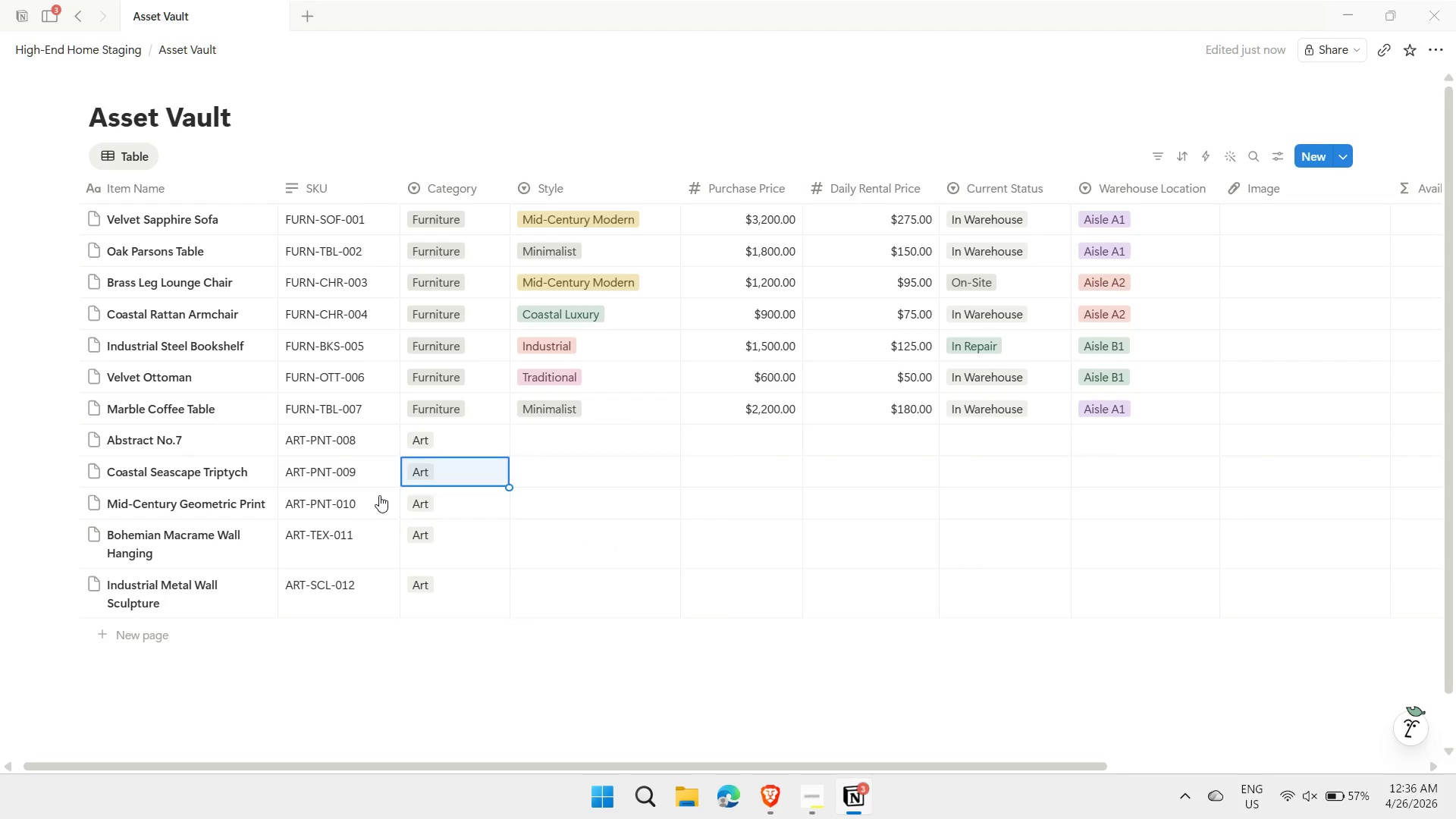 
key(ArrowRight)
 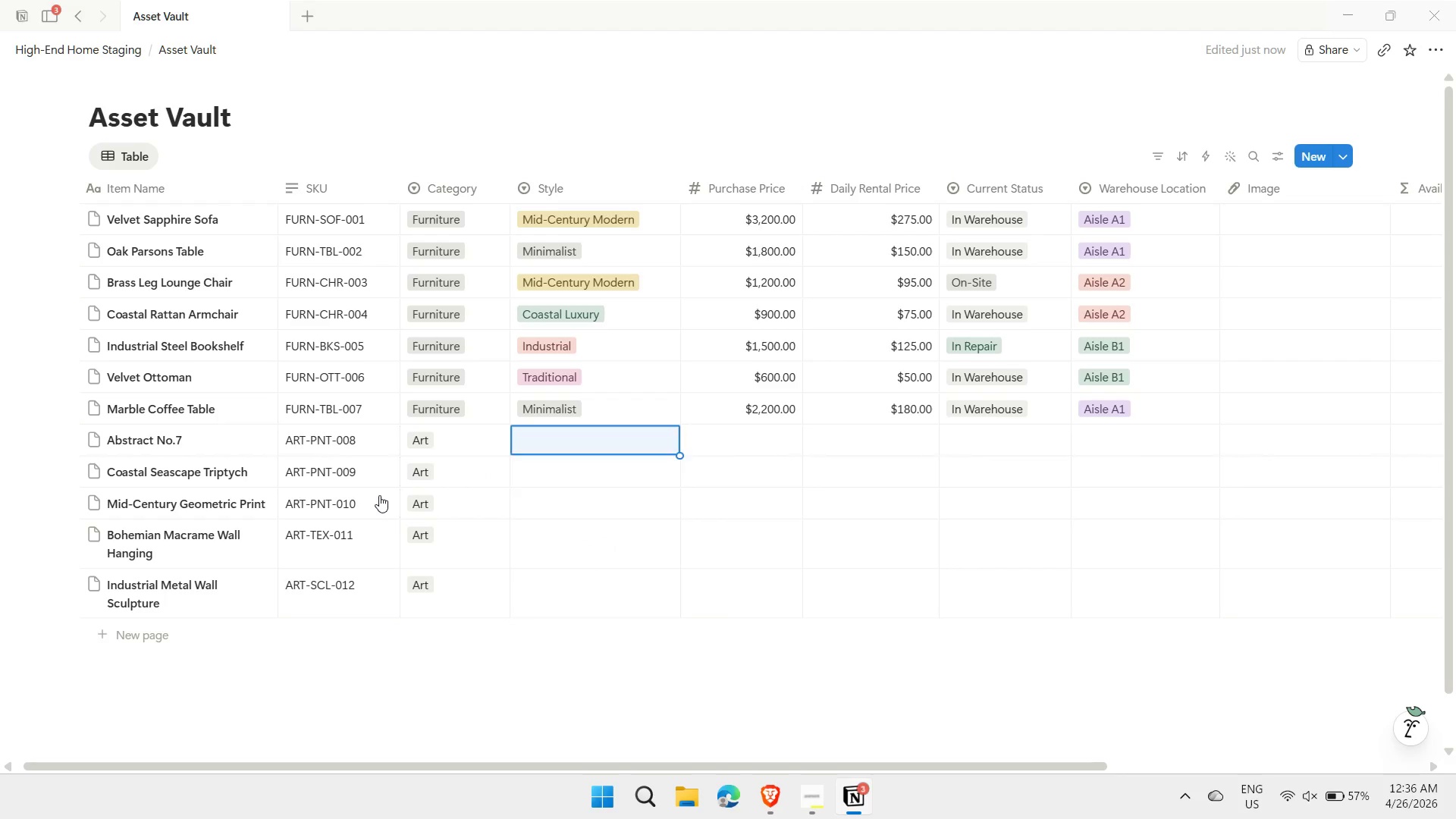 
key(ArrowUp)
 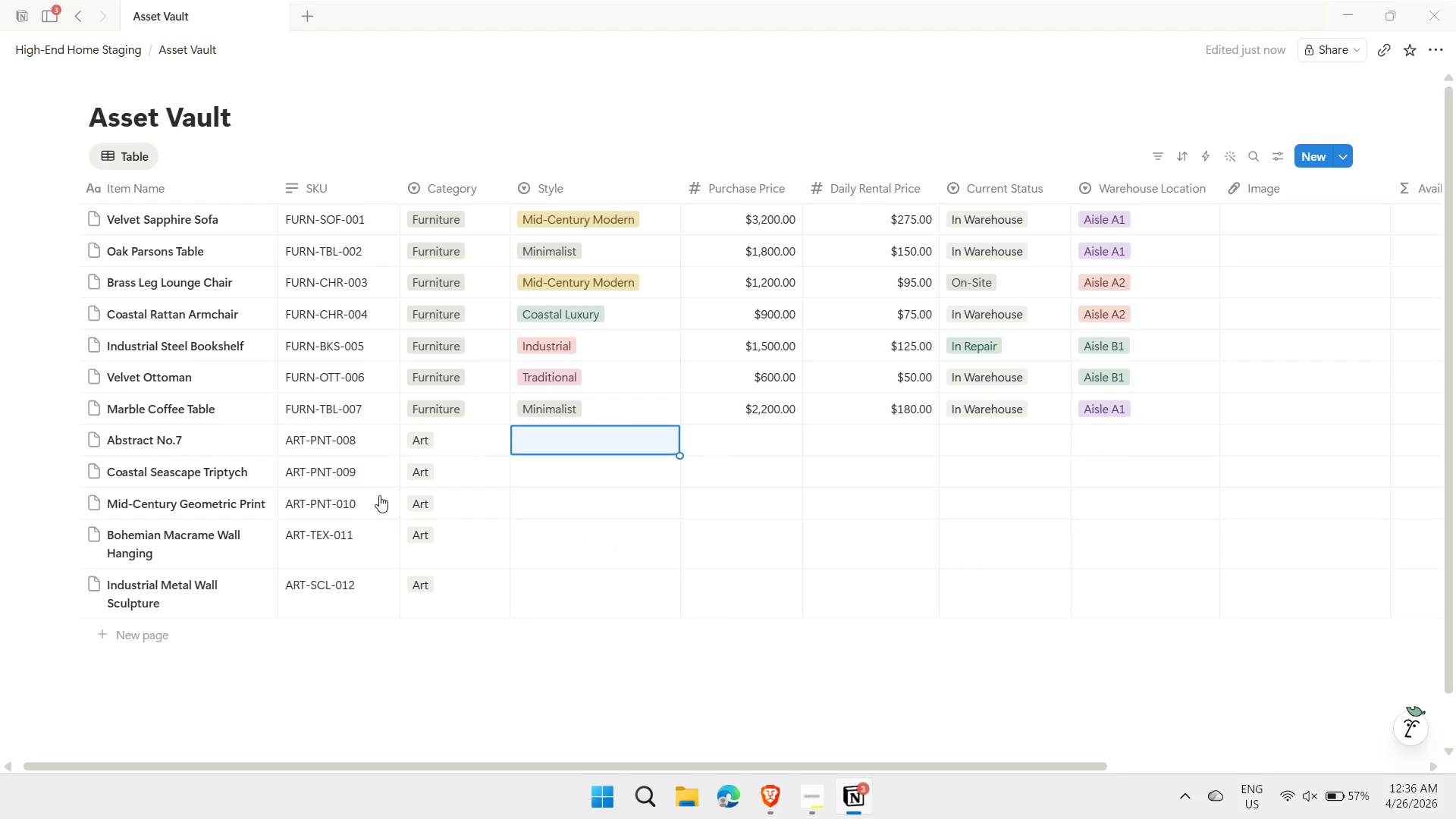 
type(MIN)
 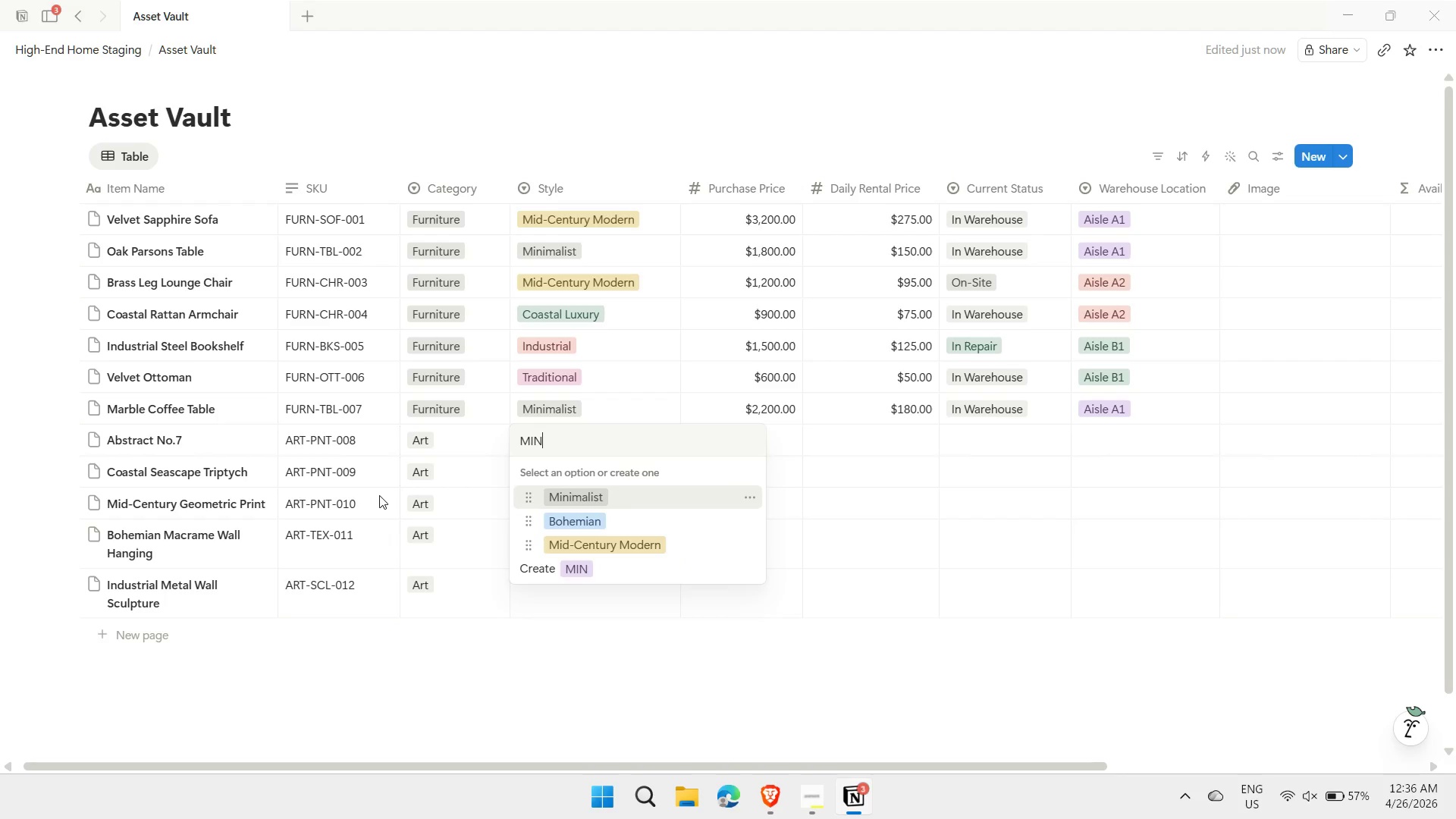 
key(Enter)
 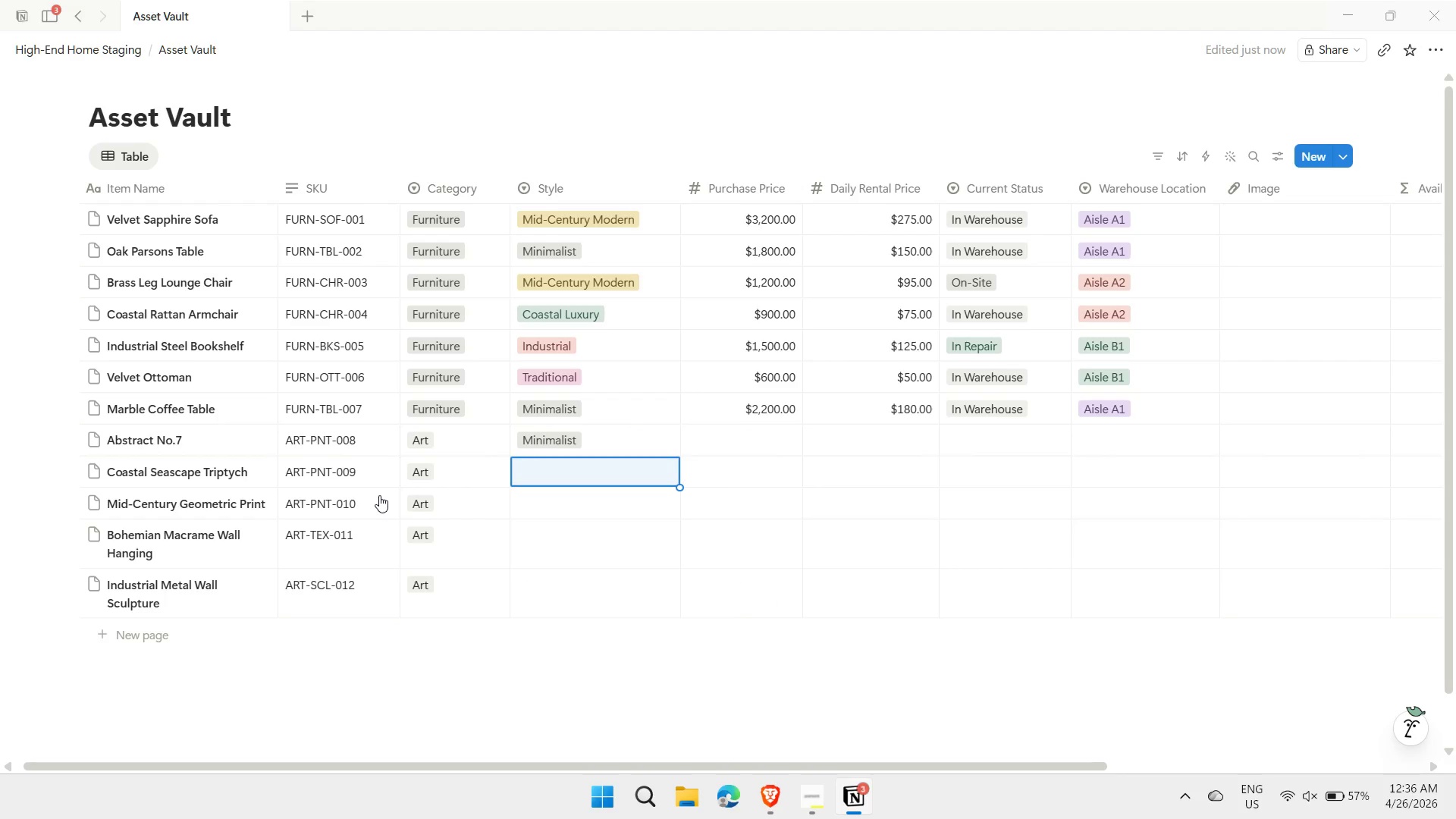 
type(CO)
 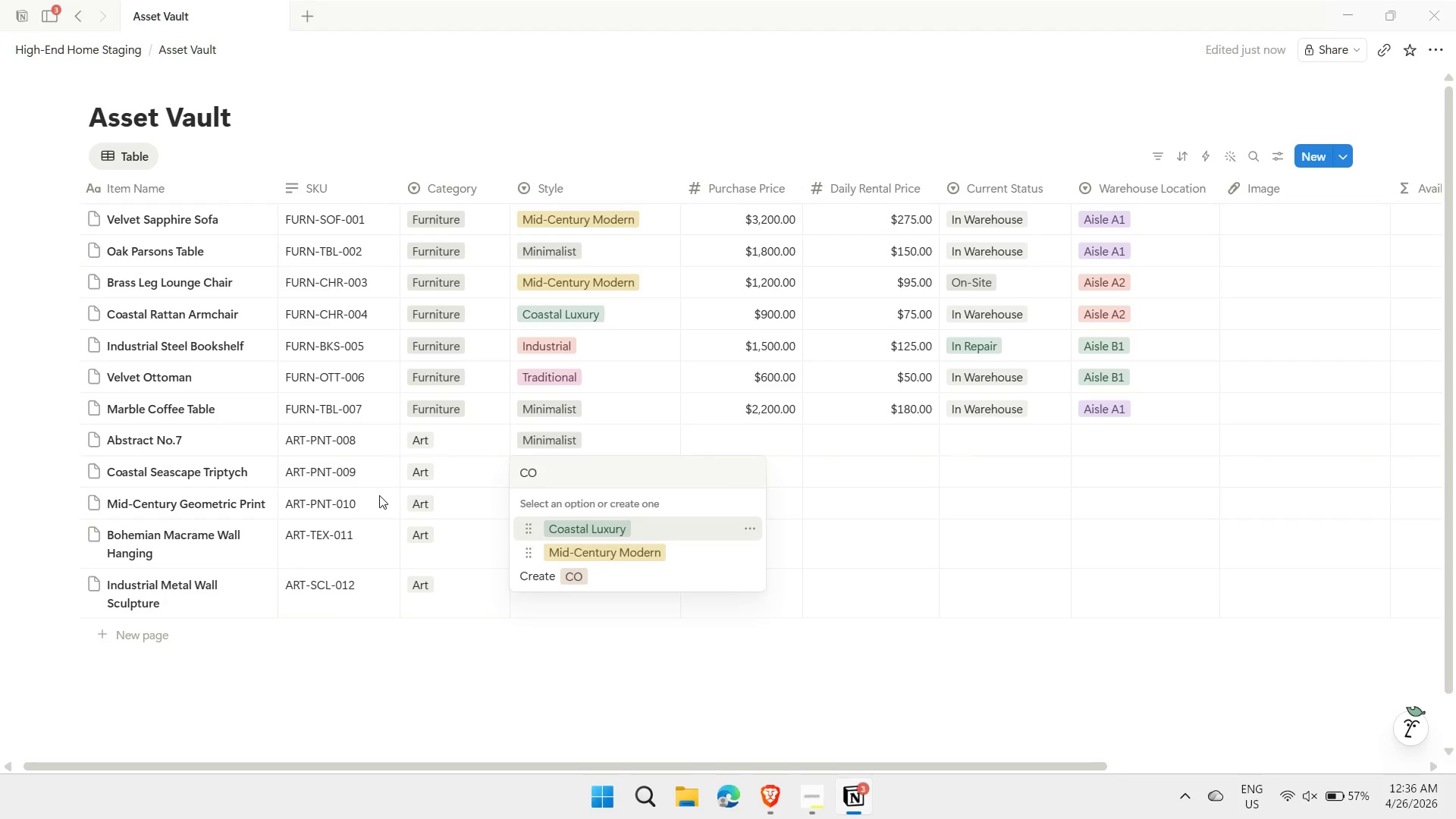 
key(Enter)
 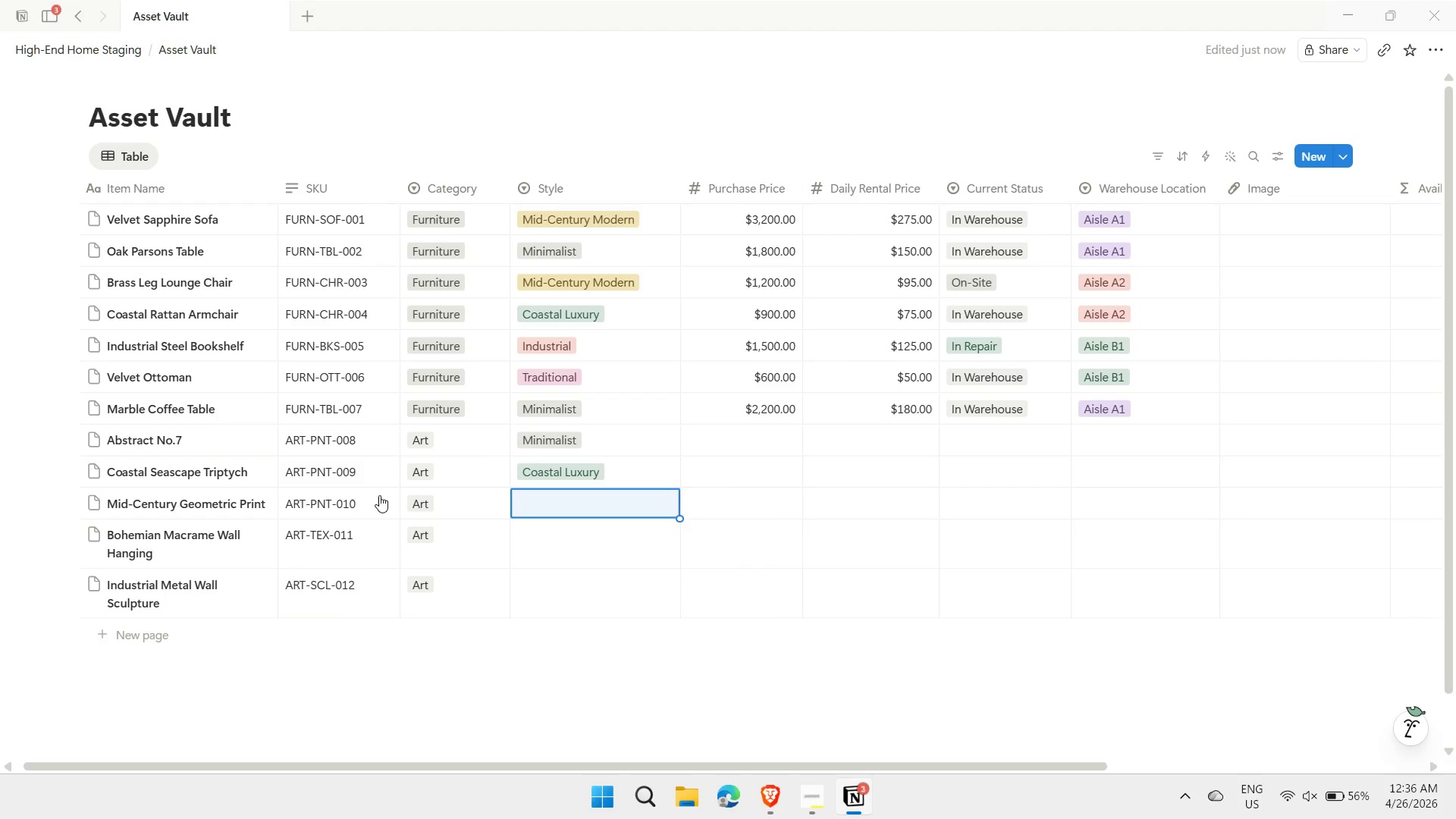 
type(MID)
 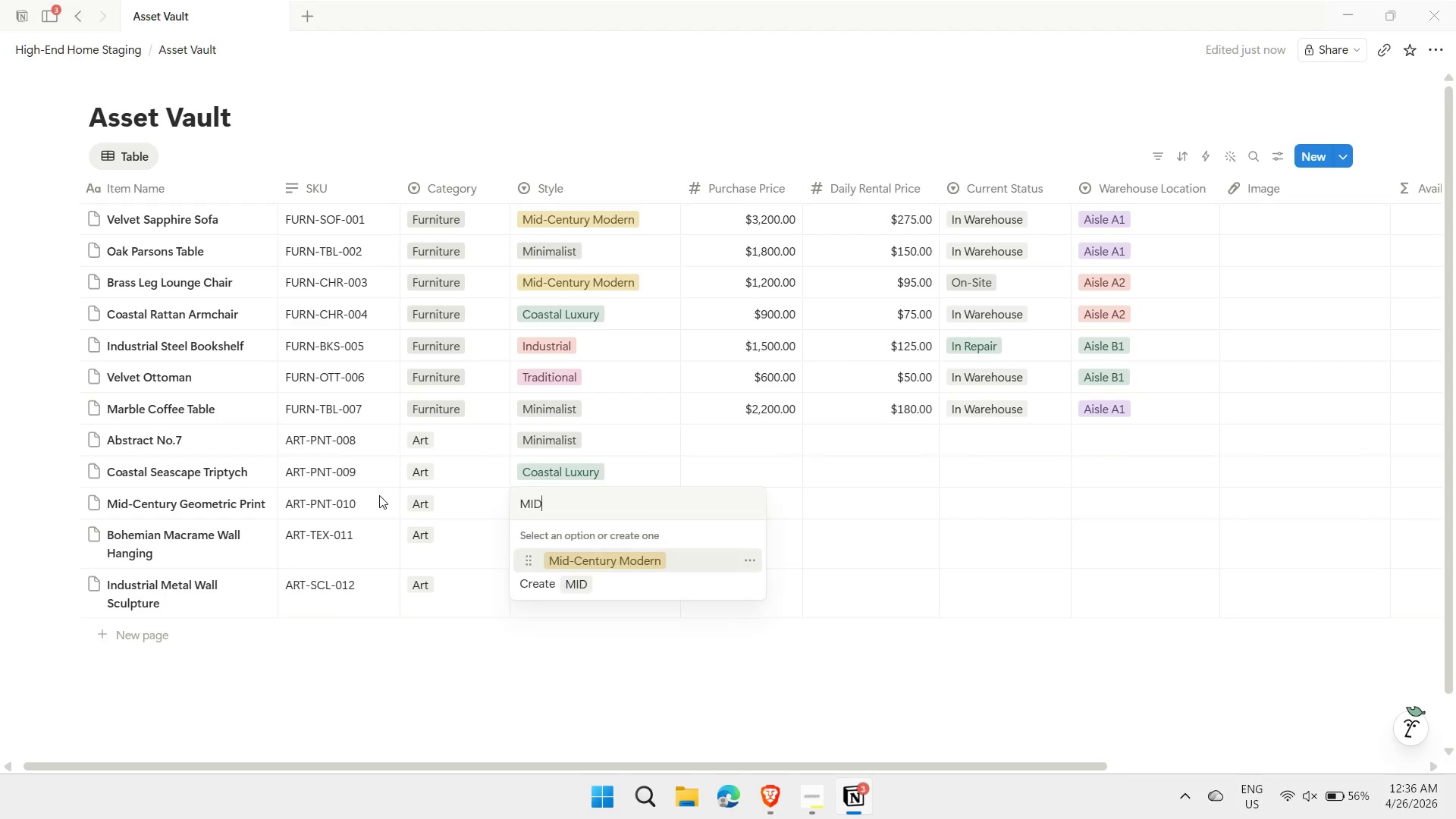 
key(Enter)
 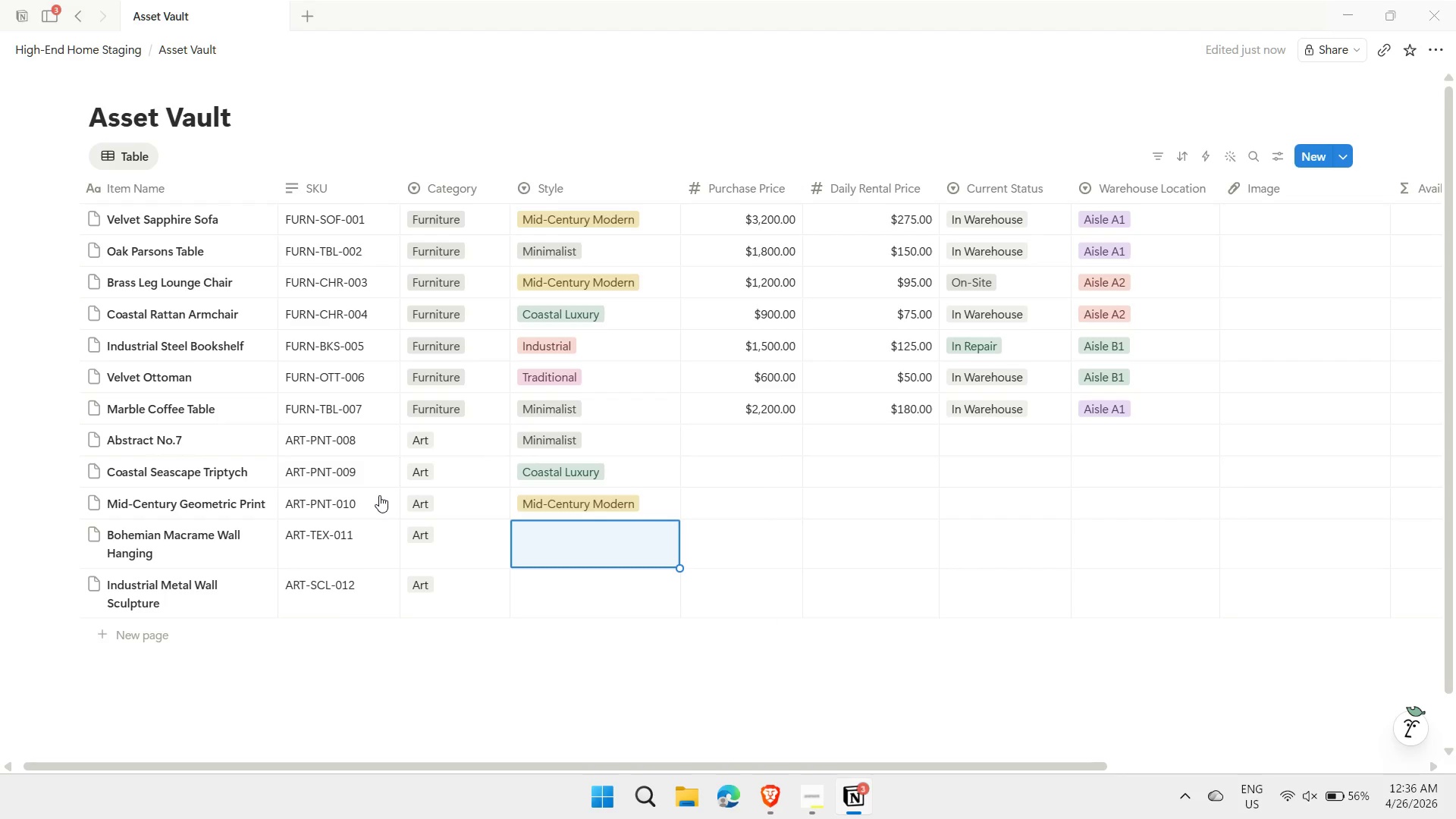 
type(BOH)
 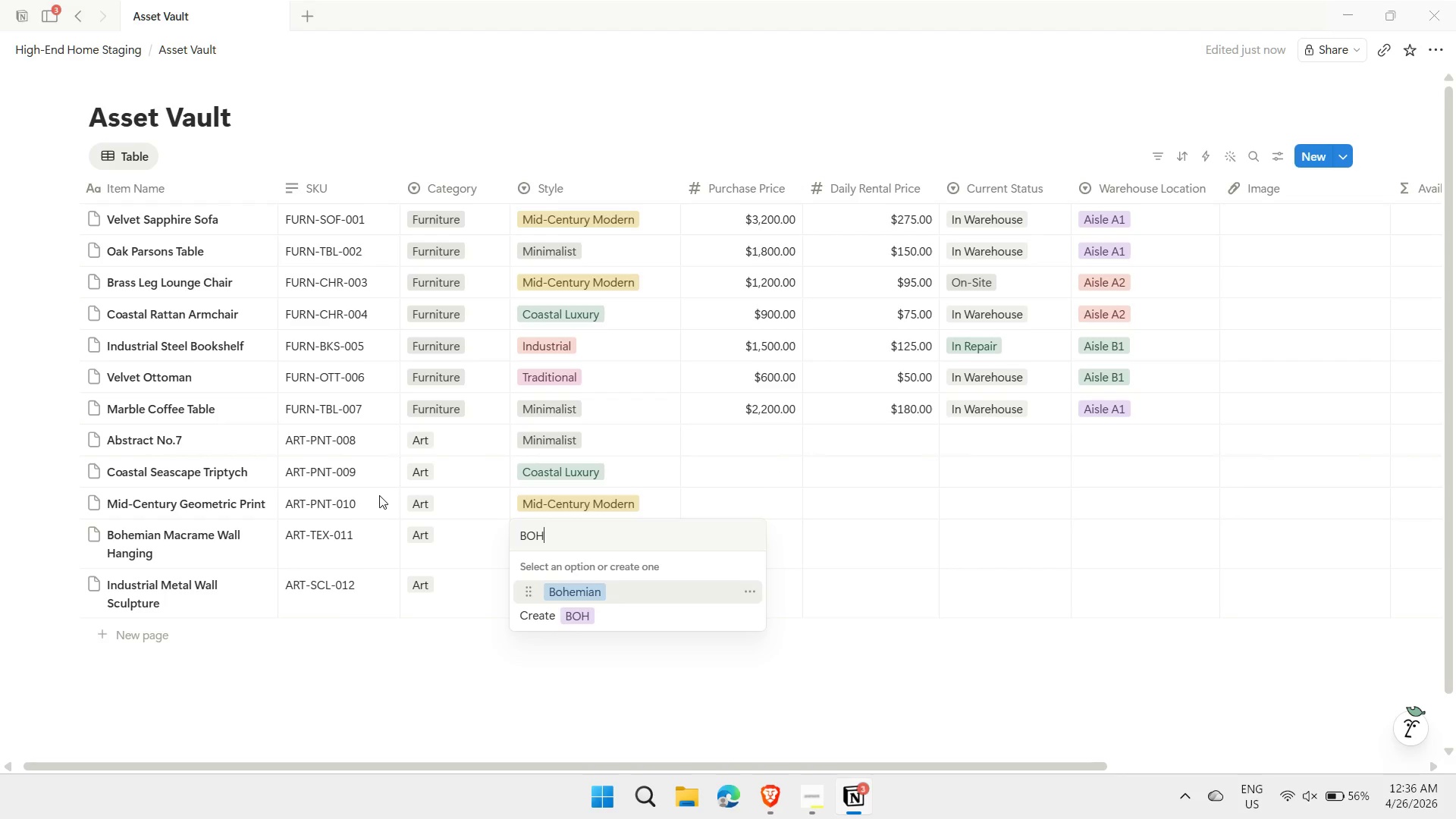 
key(Enter)
 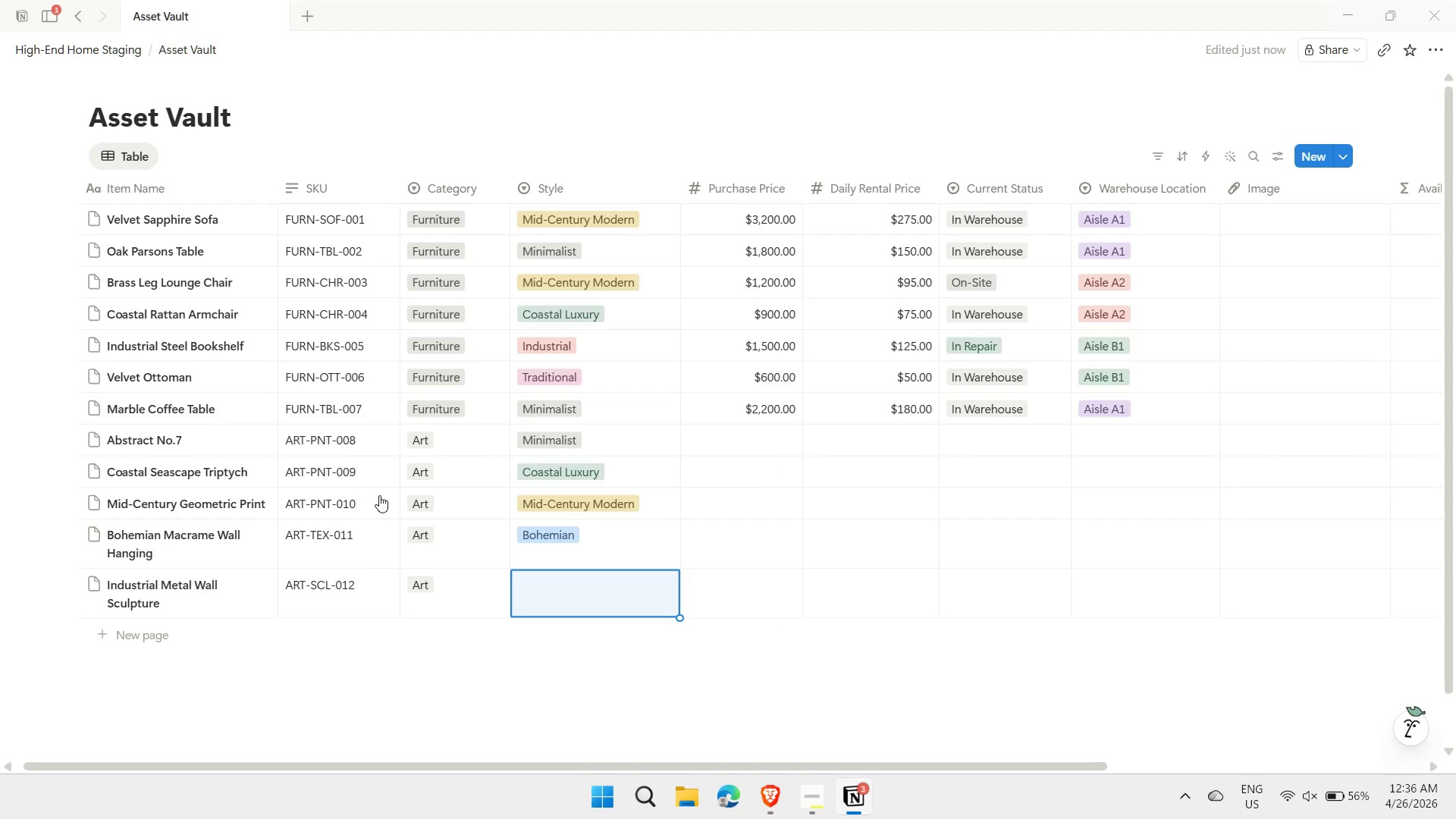 
type(IN)
 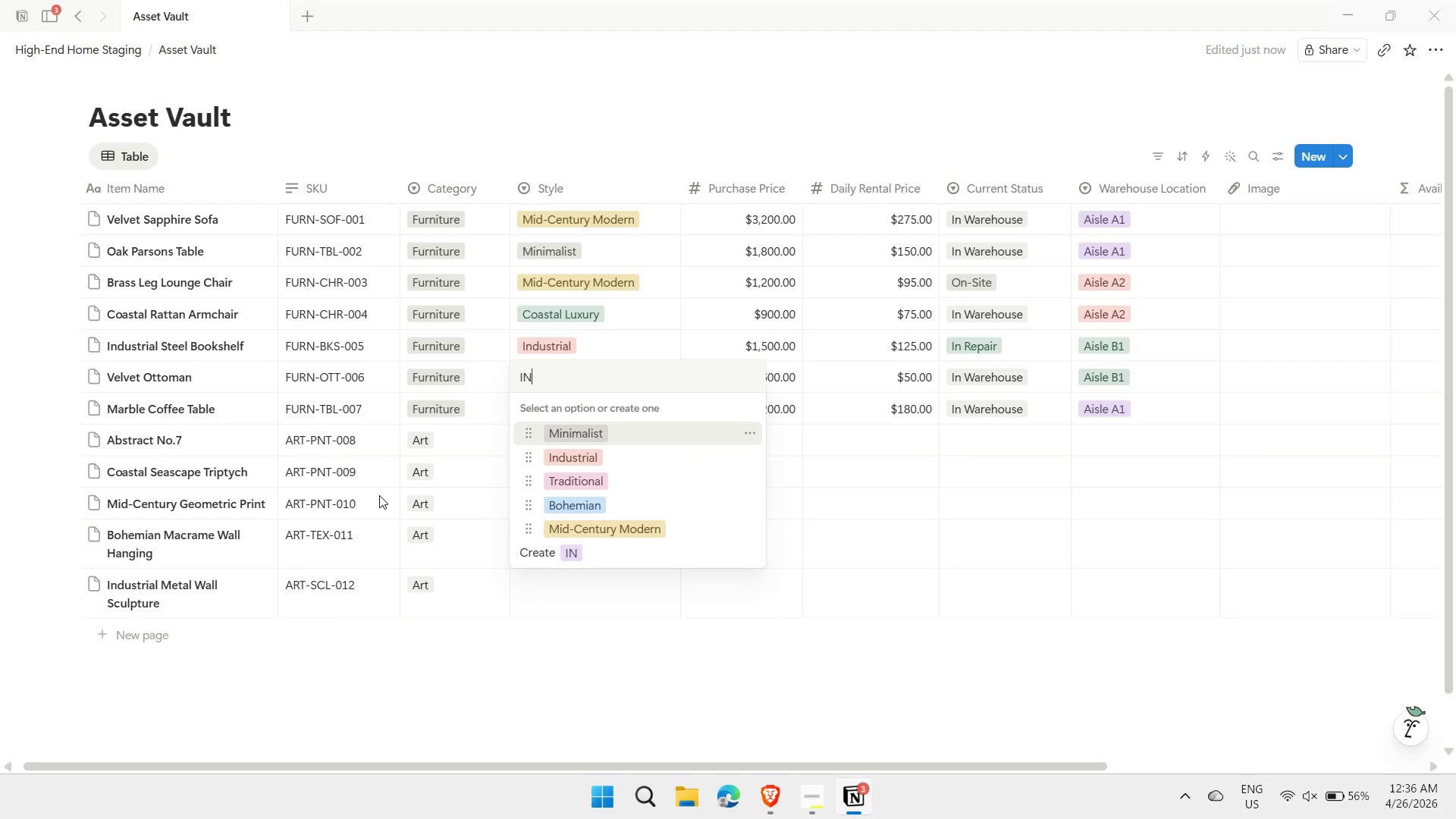 
key(ArrowDown)
 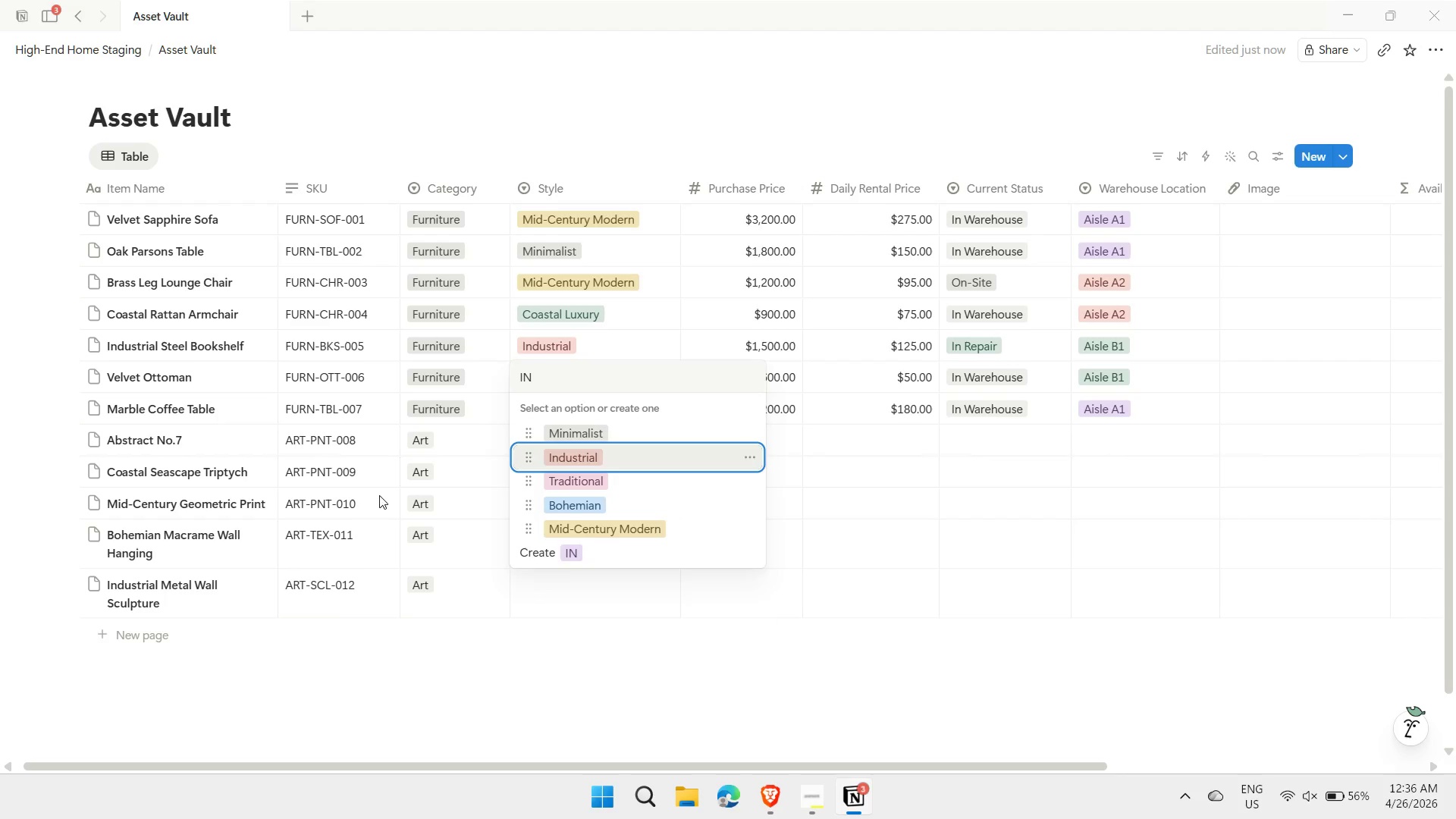 
key(Enter)
 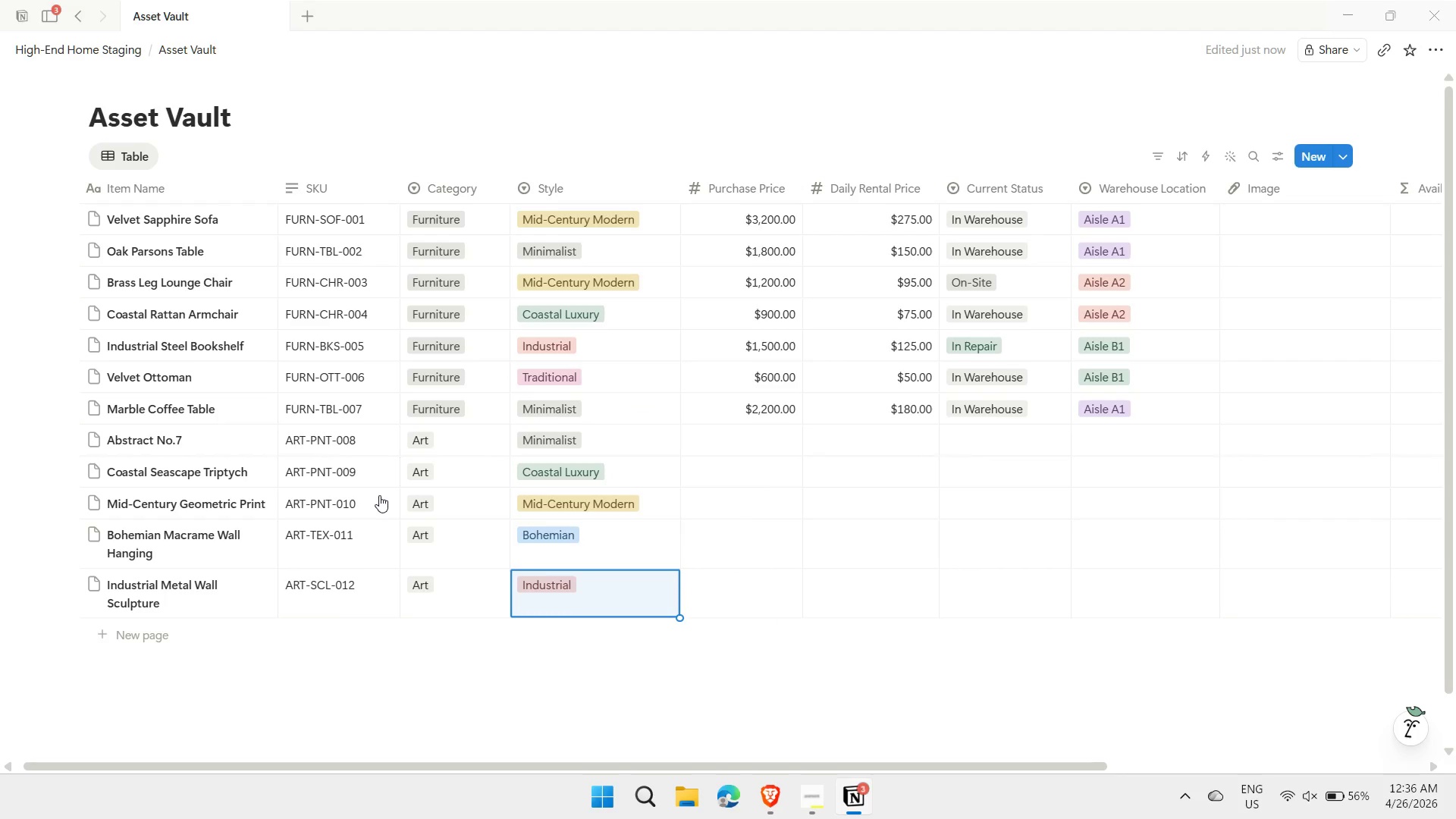 
key(ArrowRight)
 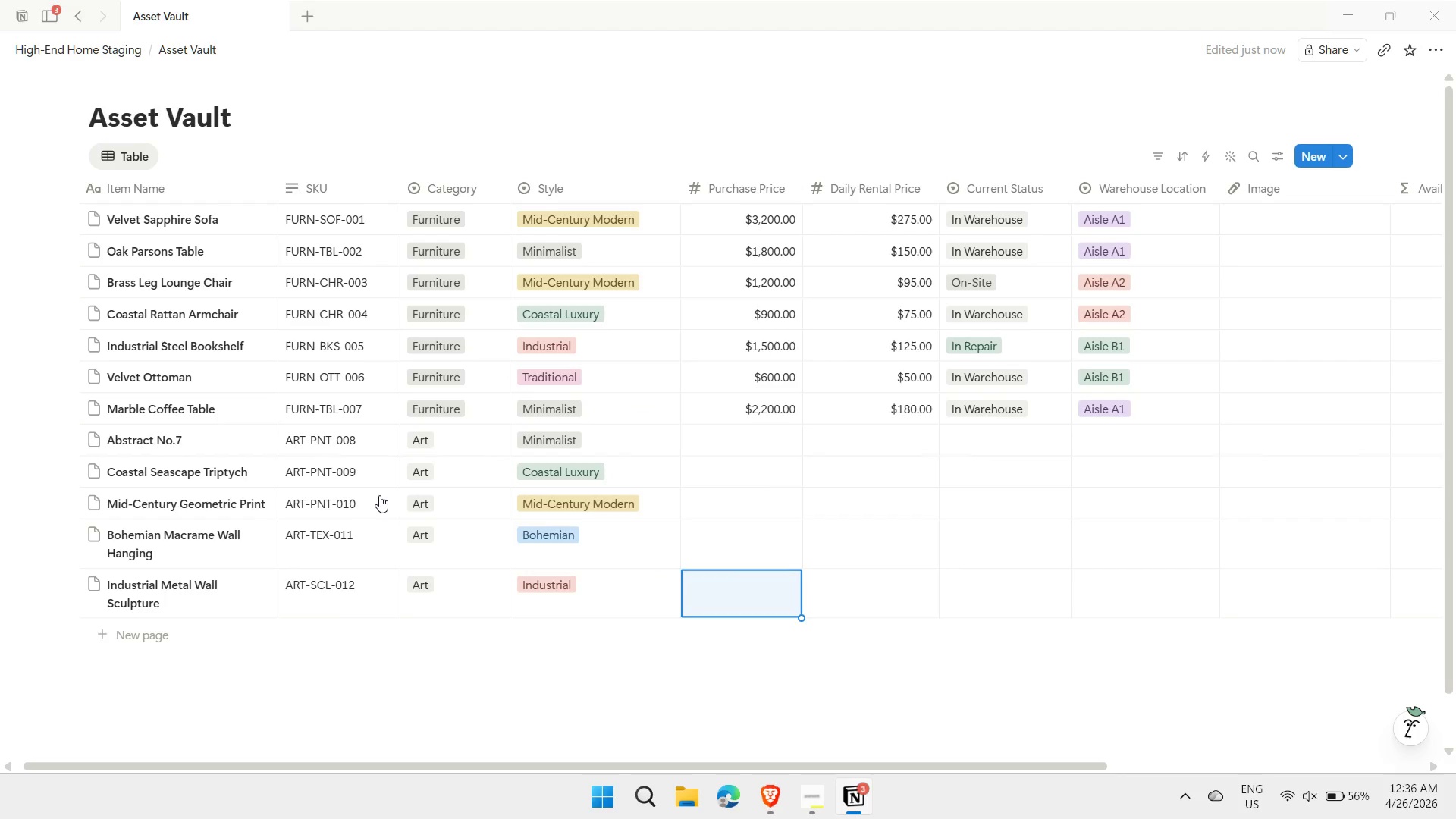 
key(ArrowUp)
 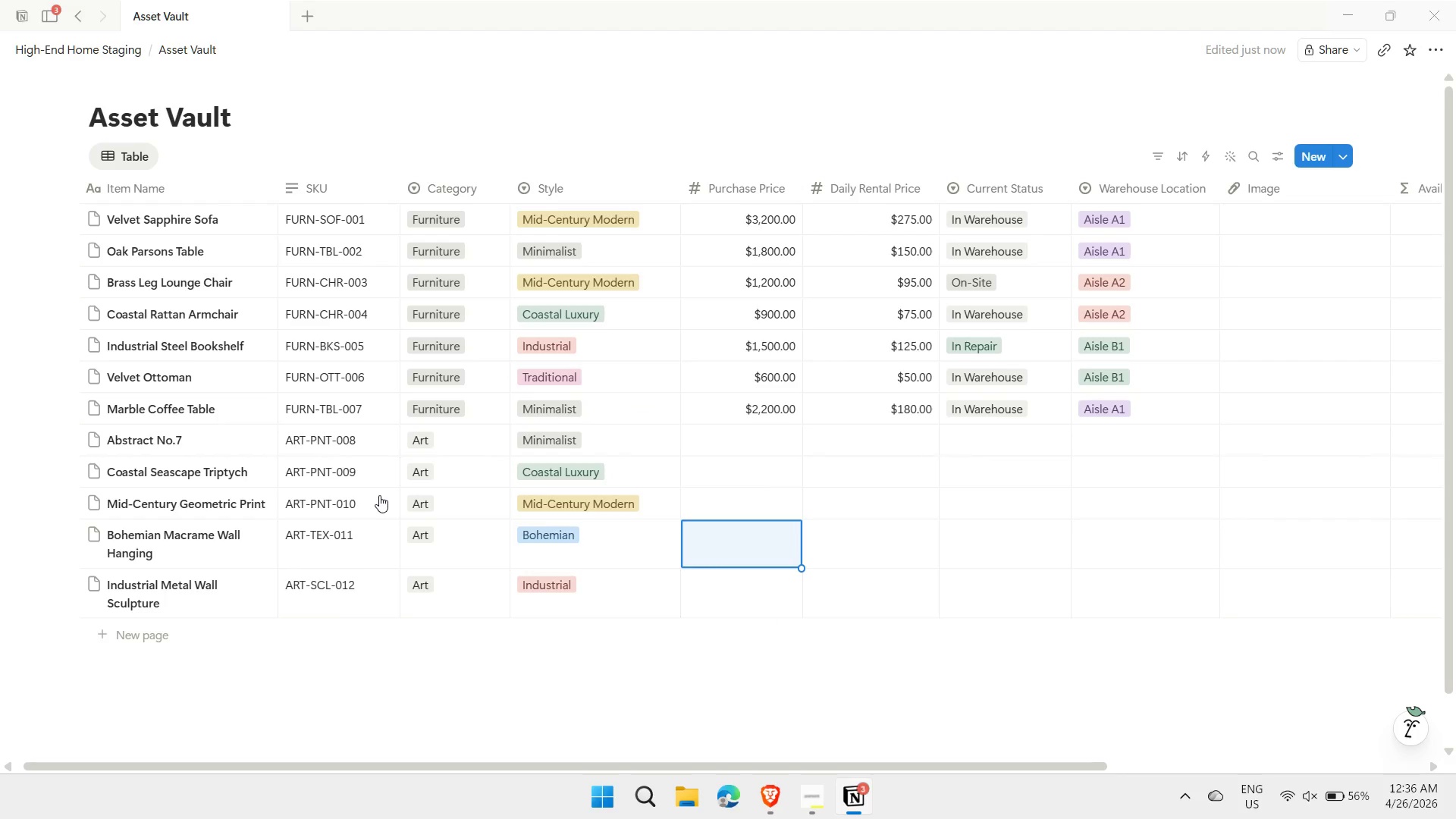 
key(ArrowUp)
 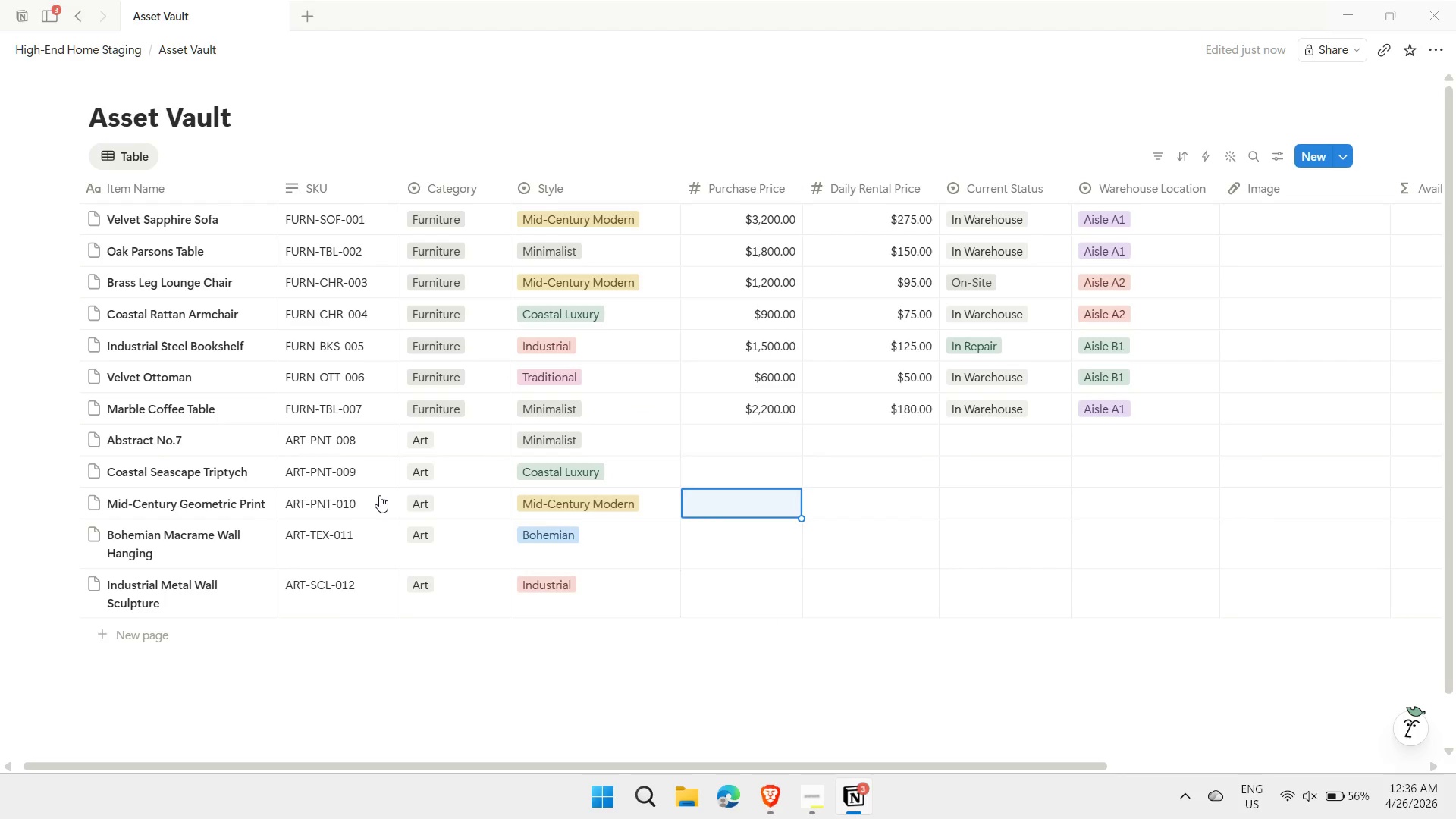 
key(ArrowUp)
 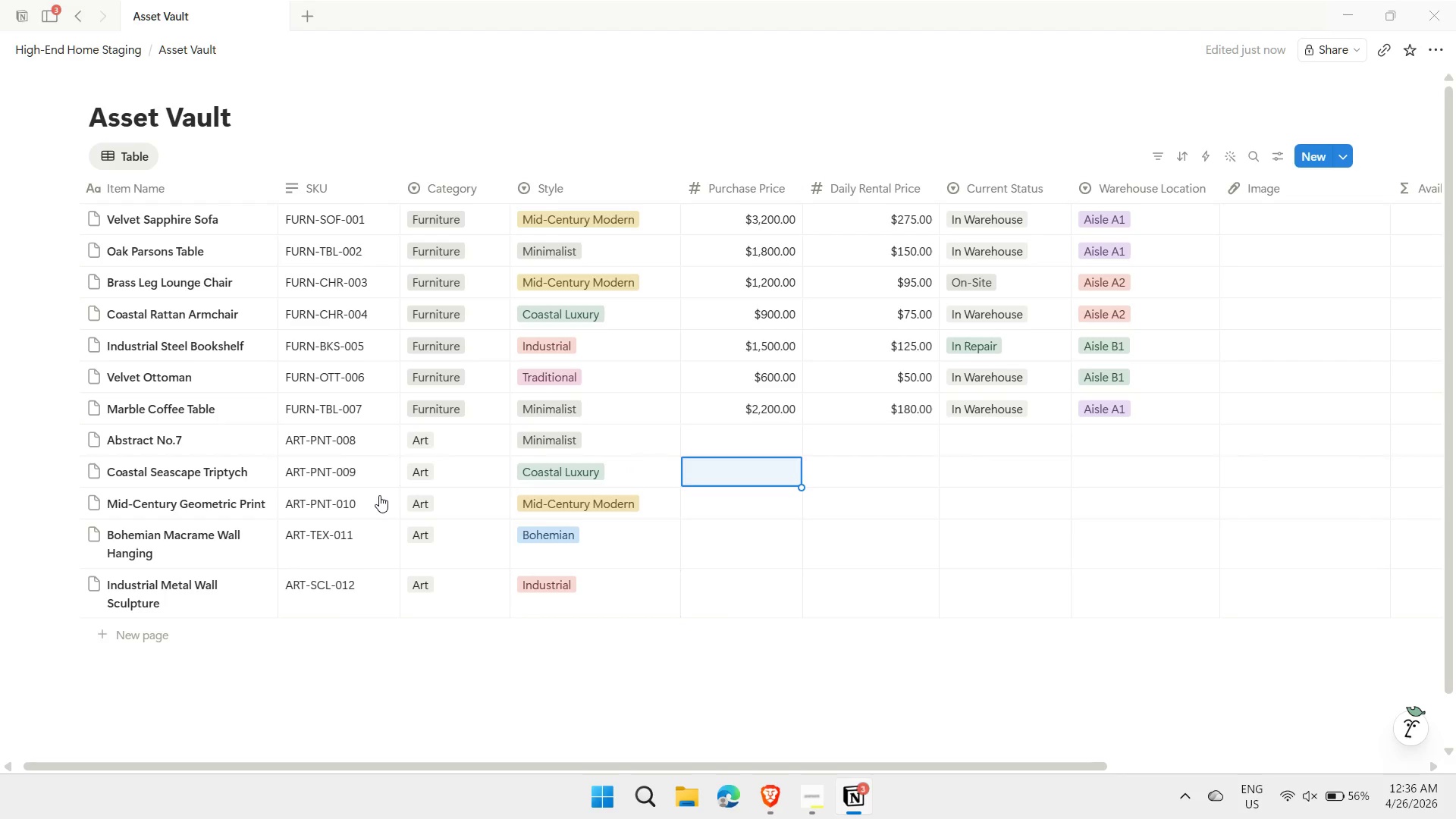 
key(ArrowUp)
 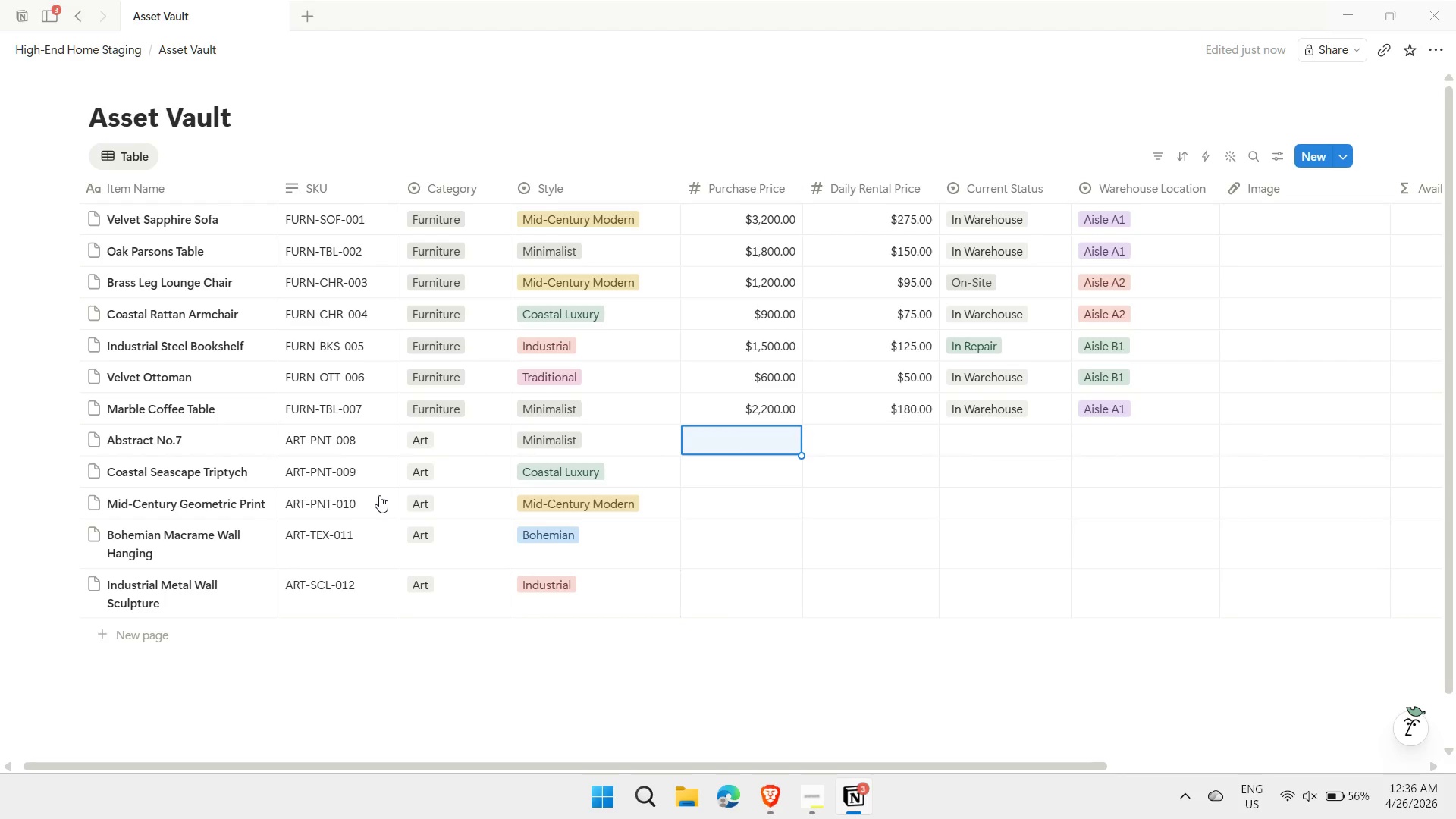 
type(4500)
 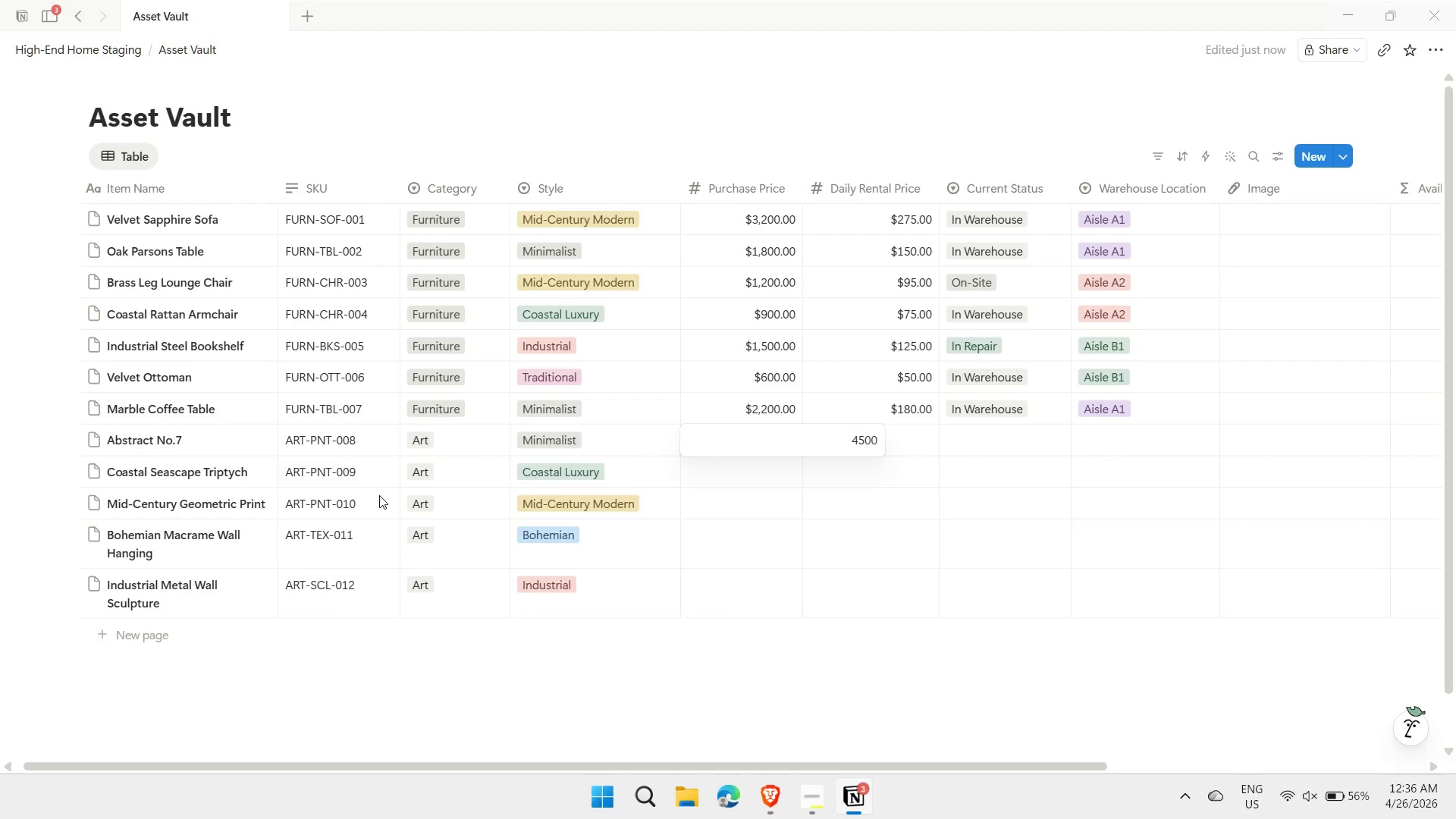 
key(Enter)
 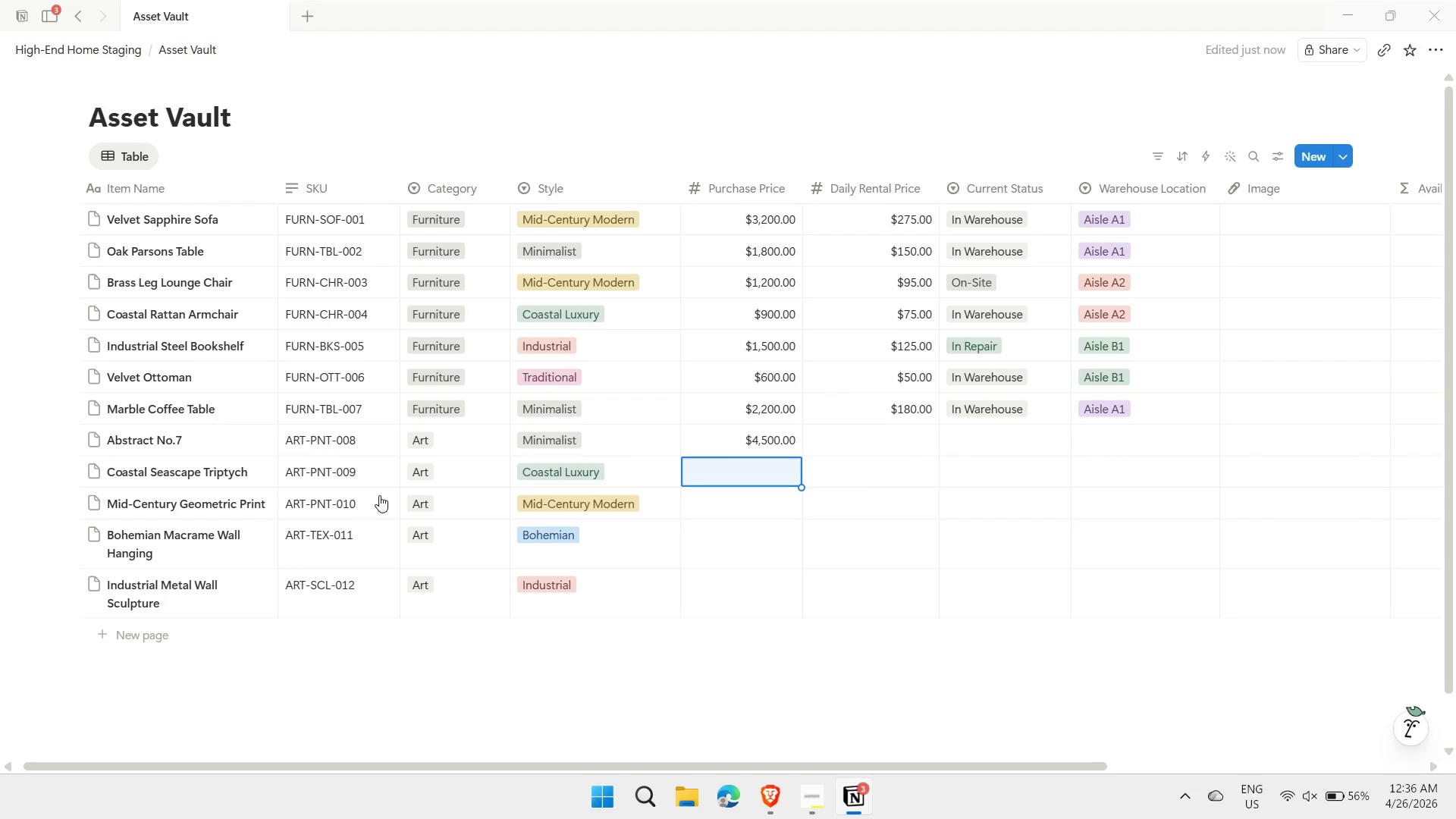 
type(2800)
 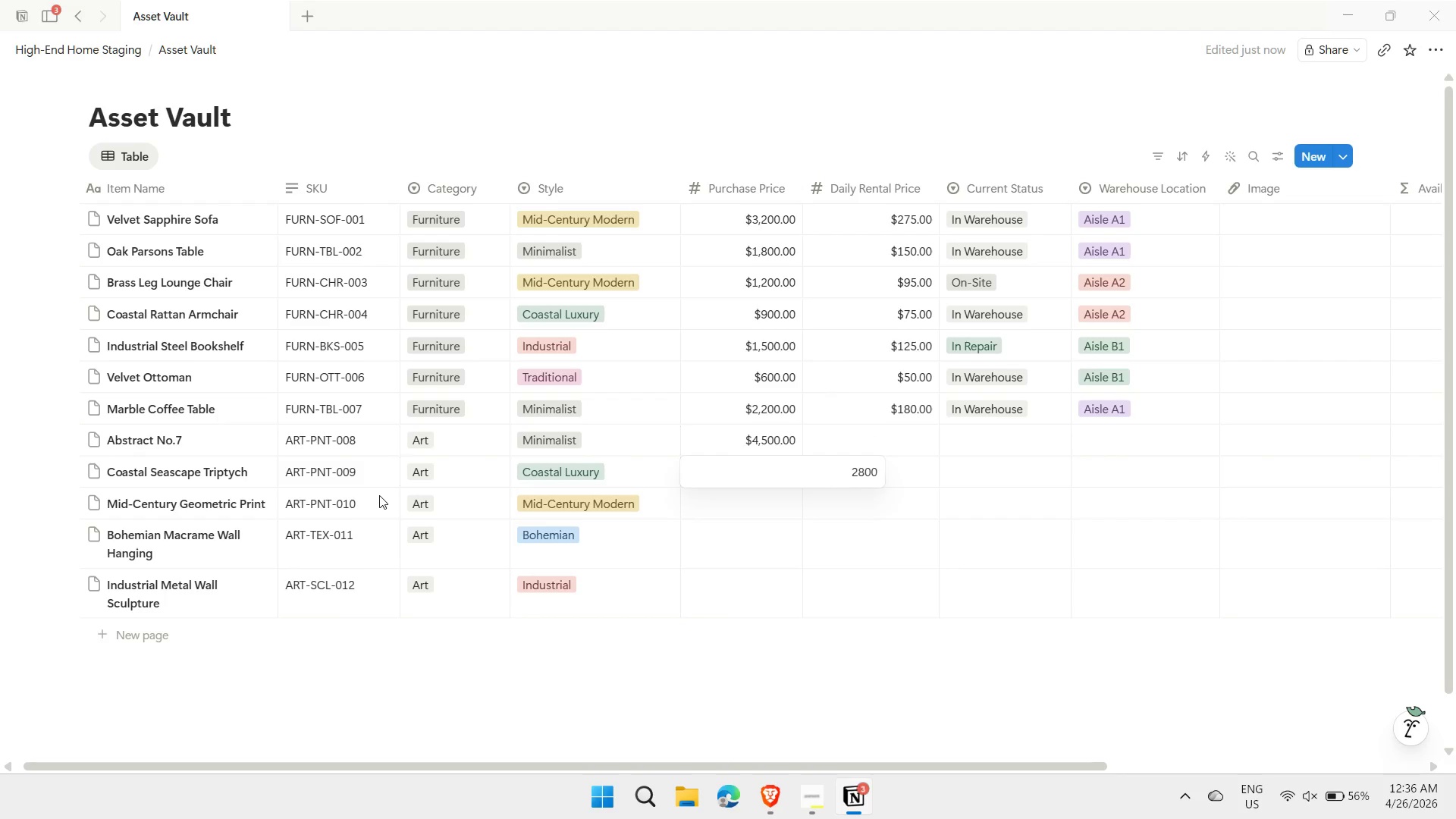 
key(Enter)
 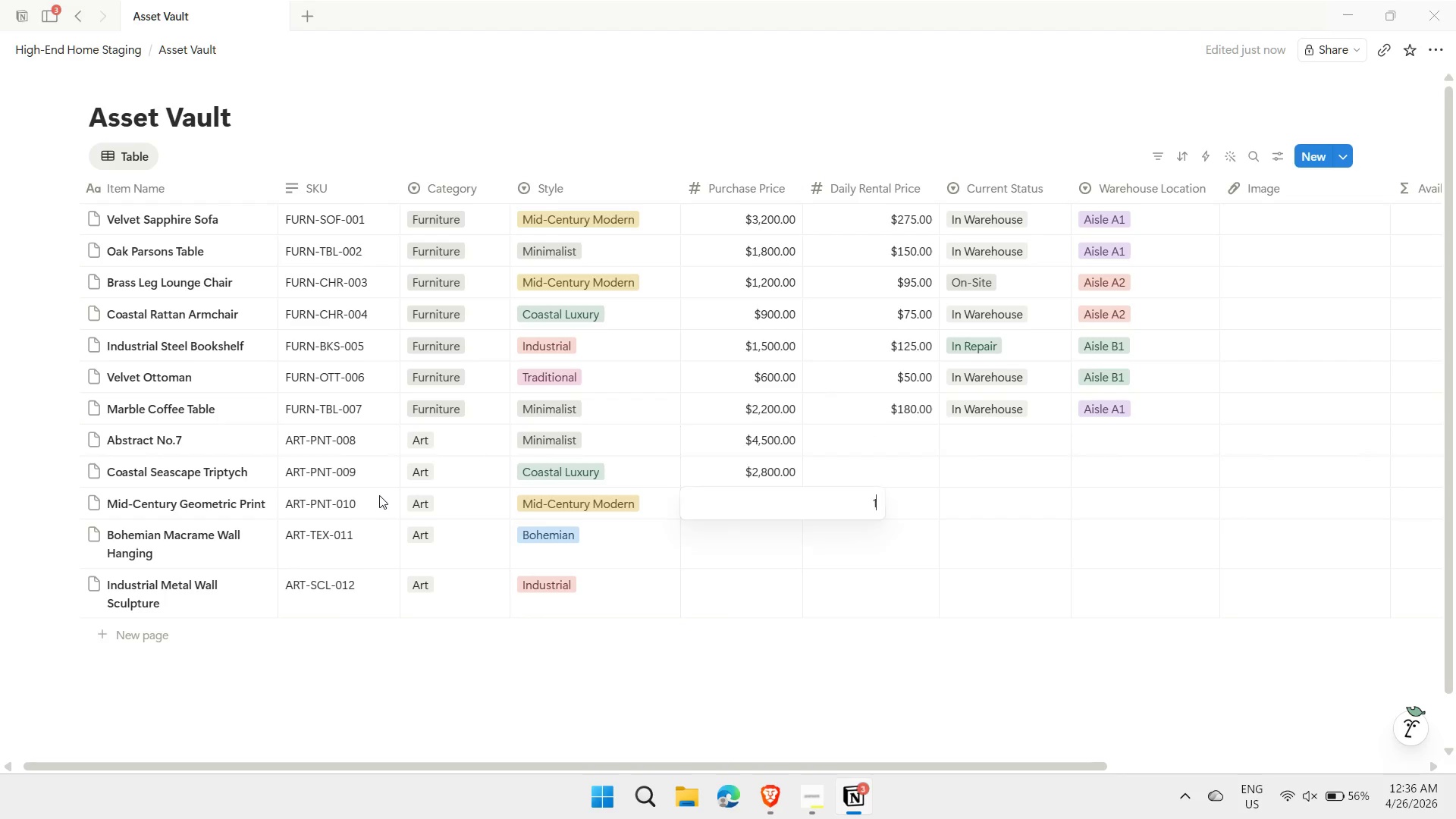 
type(1200)
 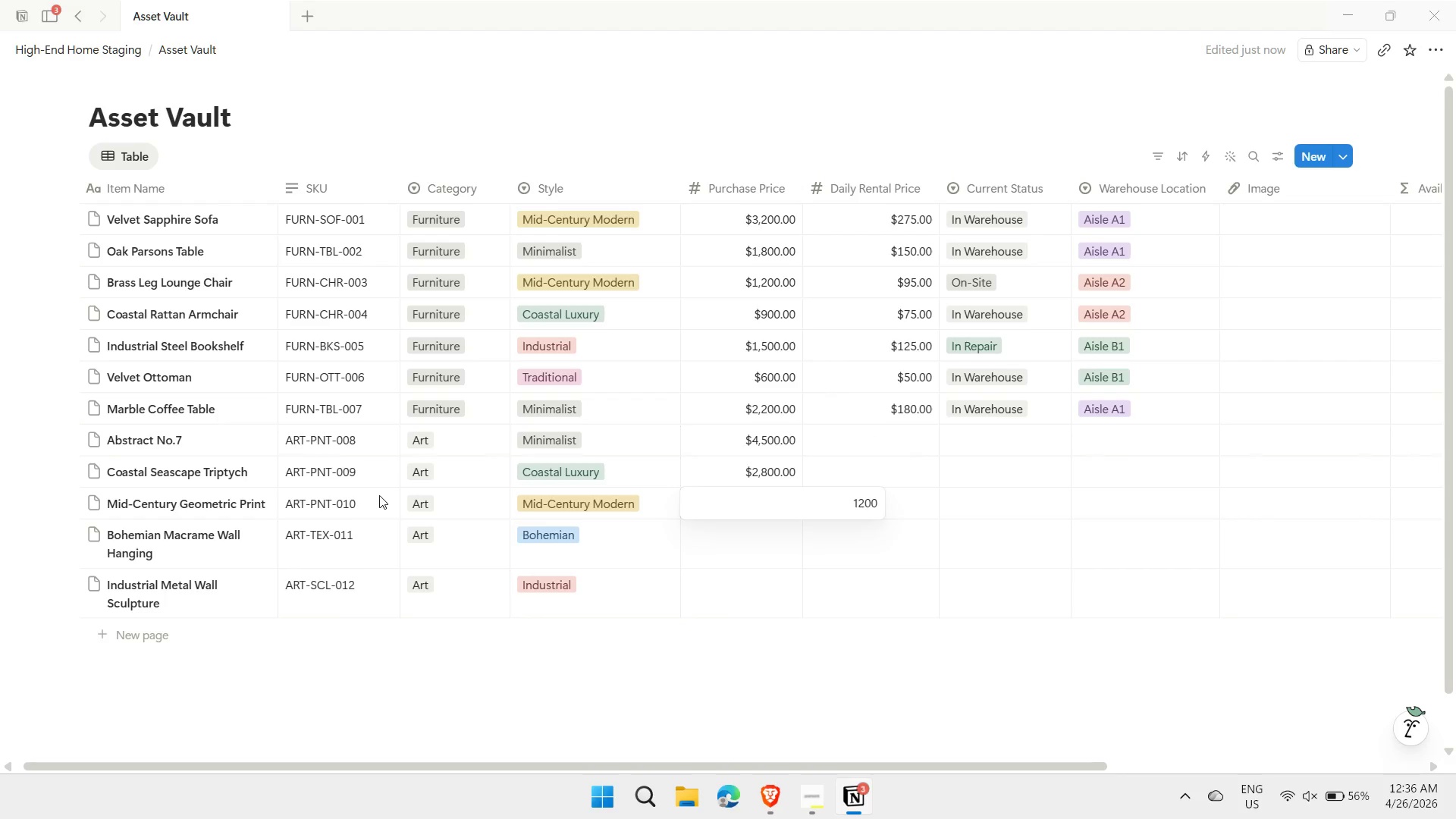 
key(Enter)
 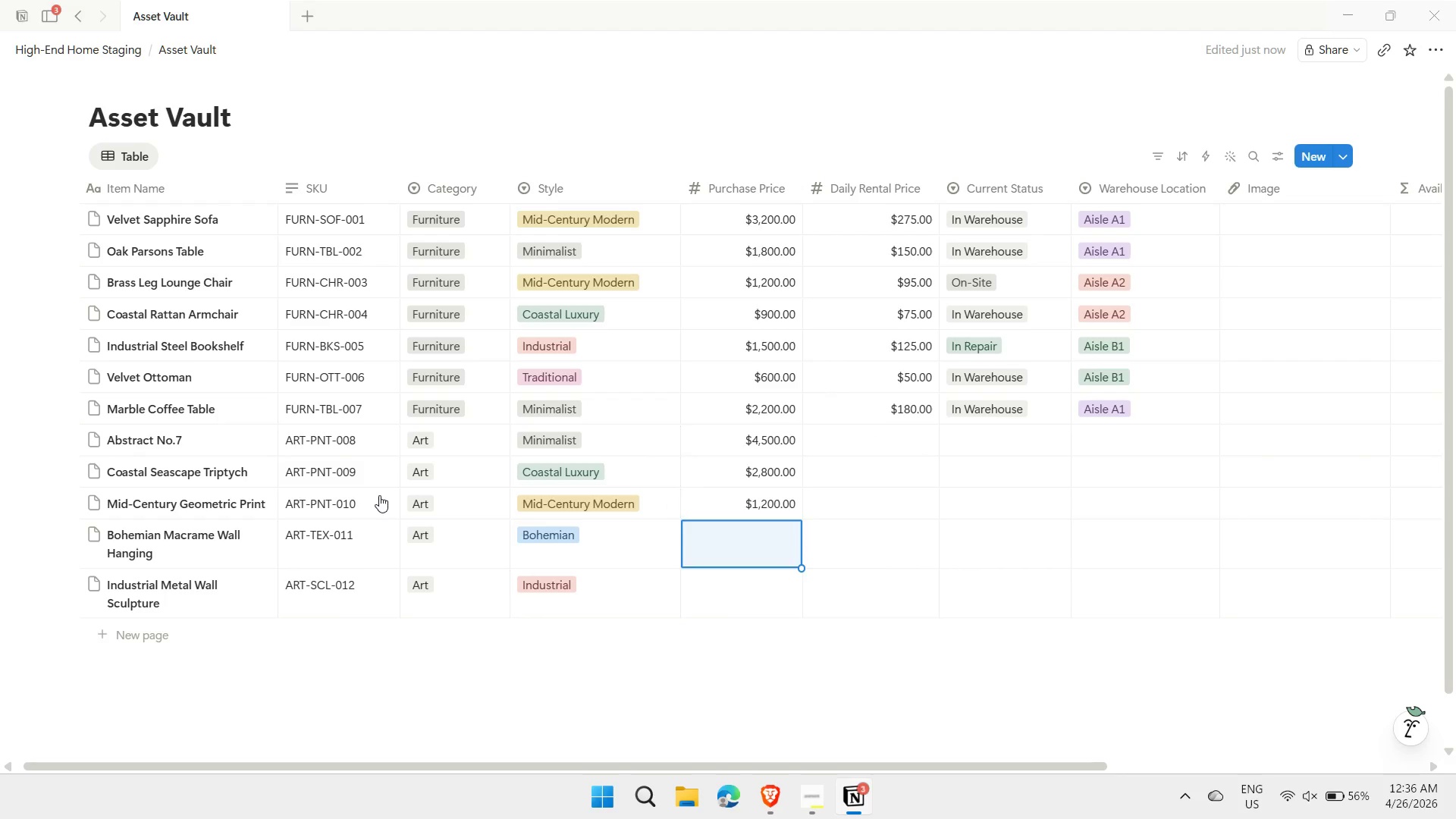 
type(450)
 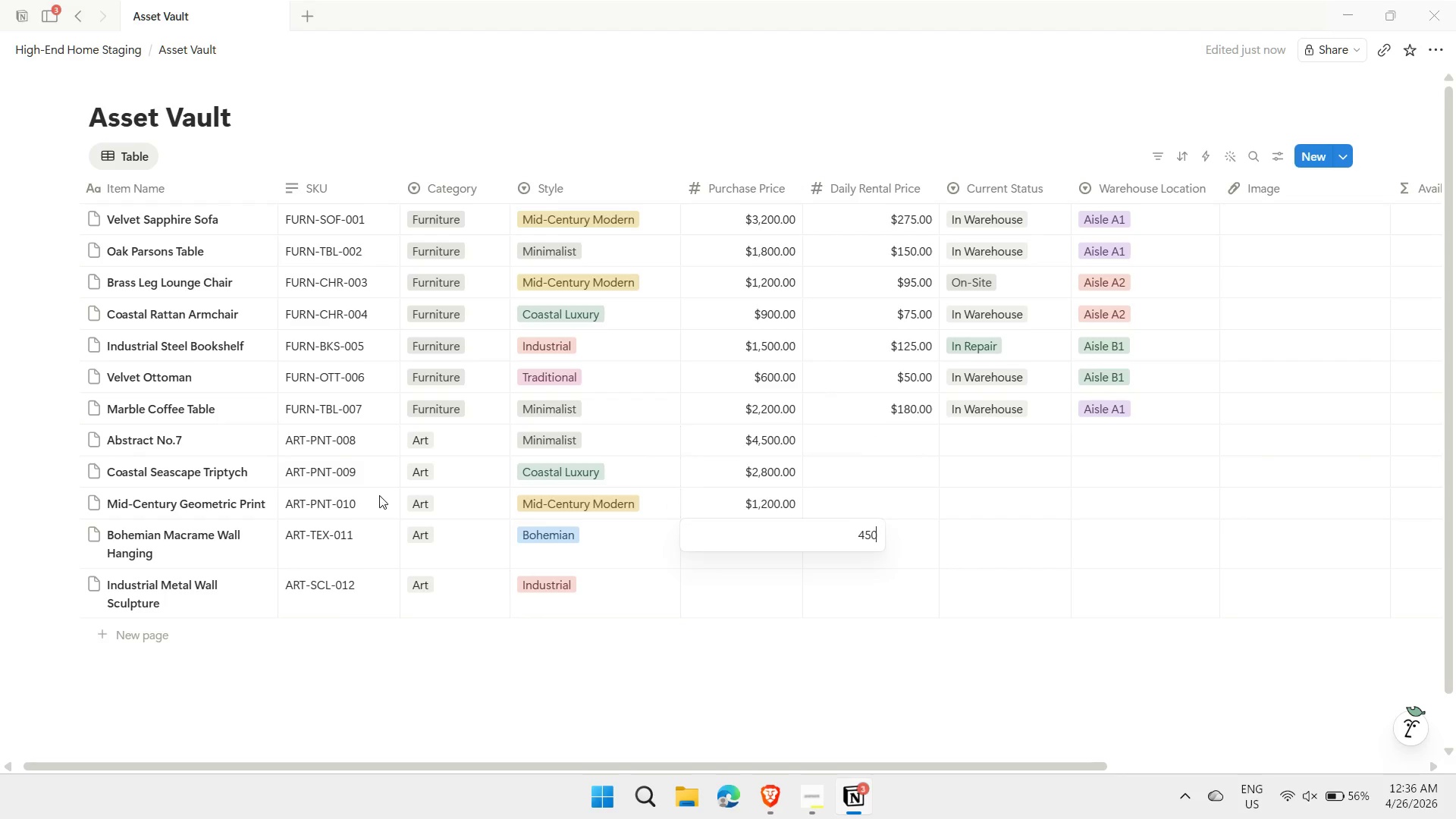 
key(Enter)
 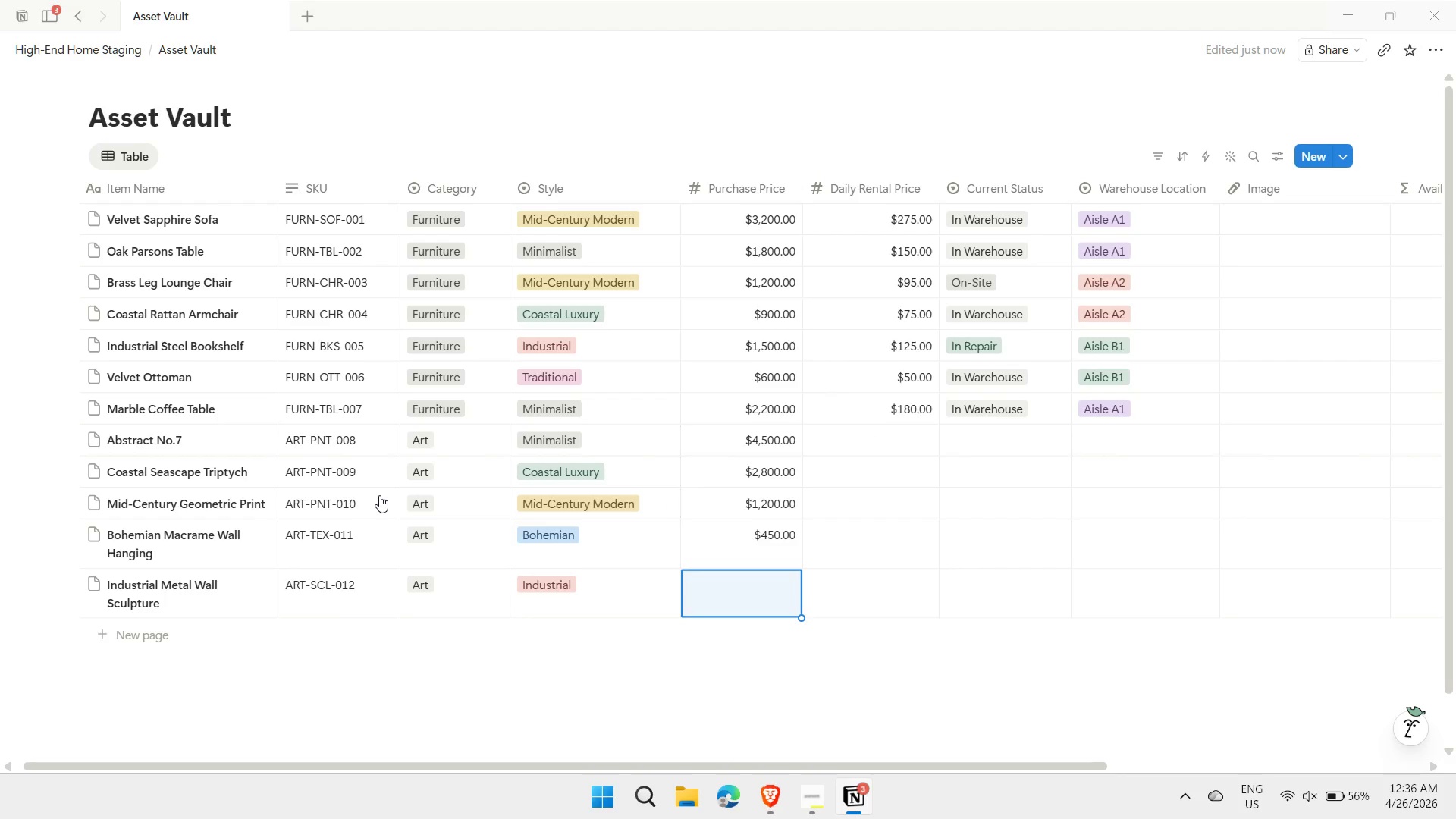 
type(1800)
 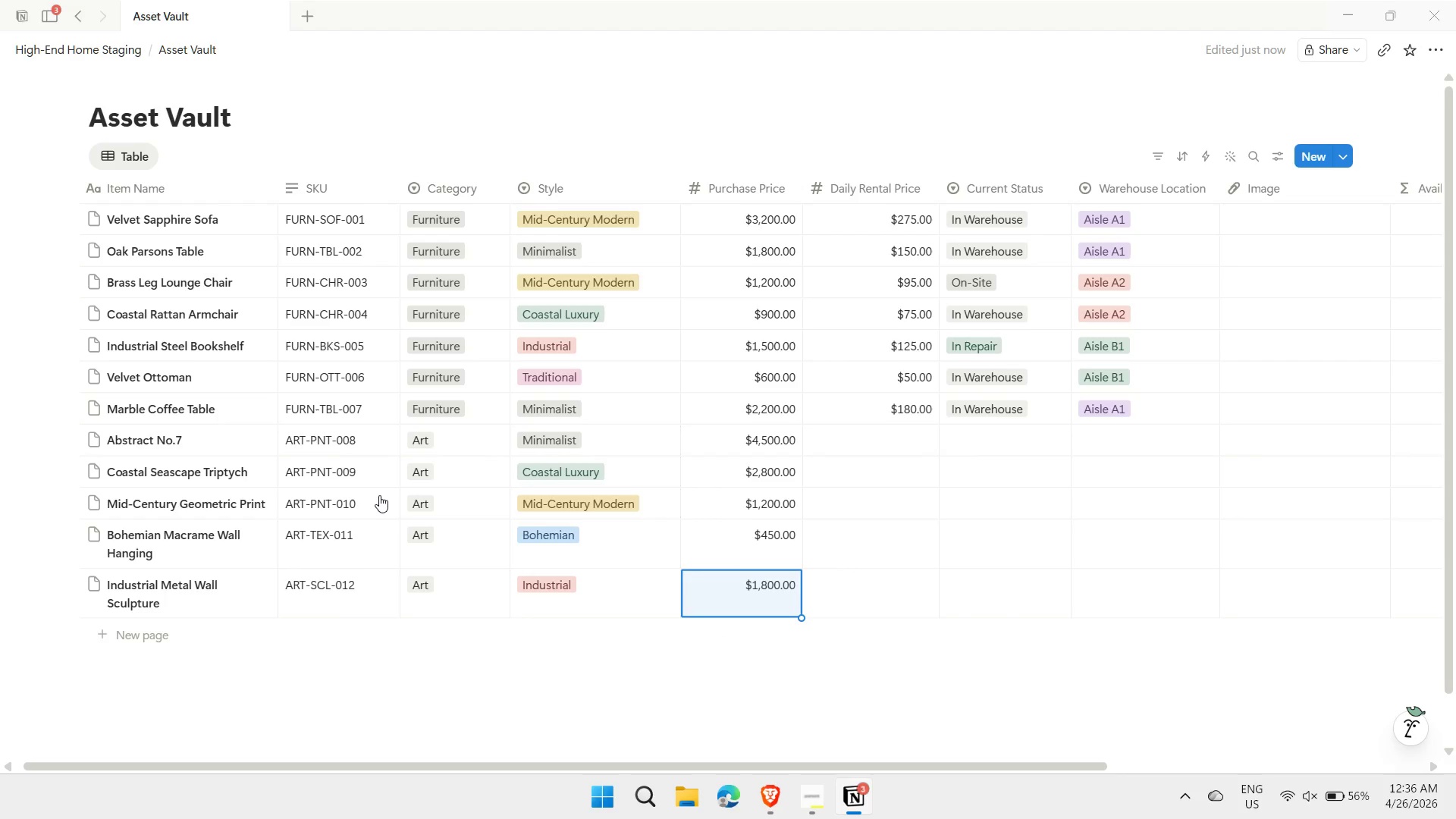 
key(Enter)
 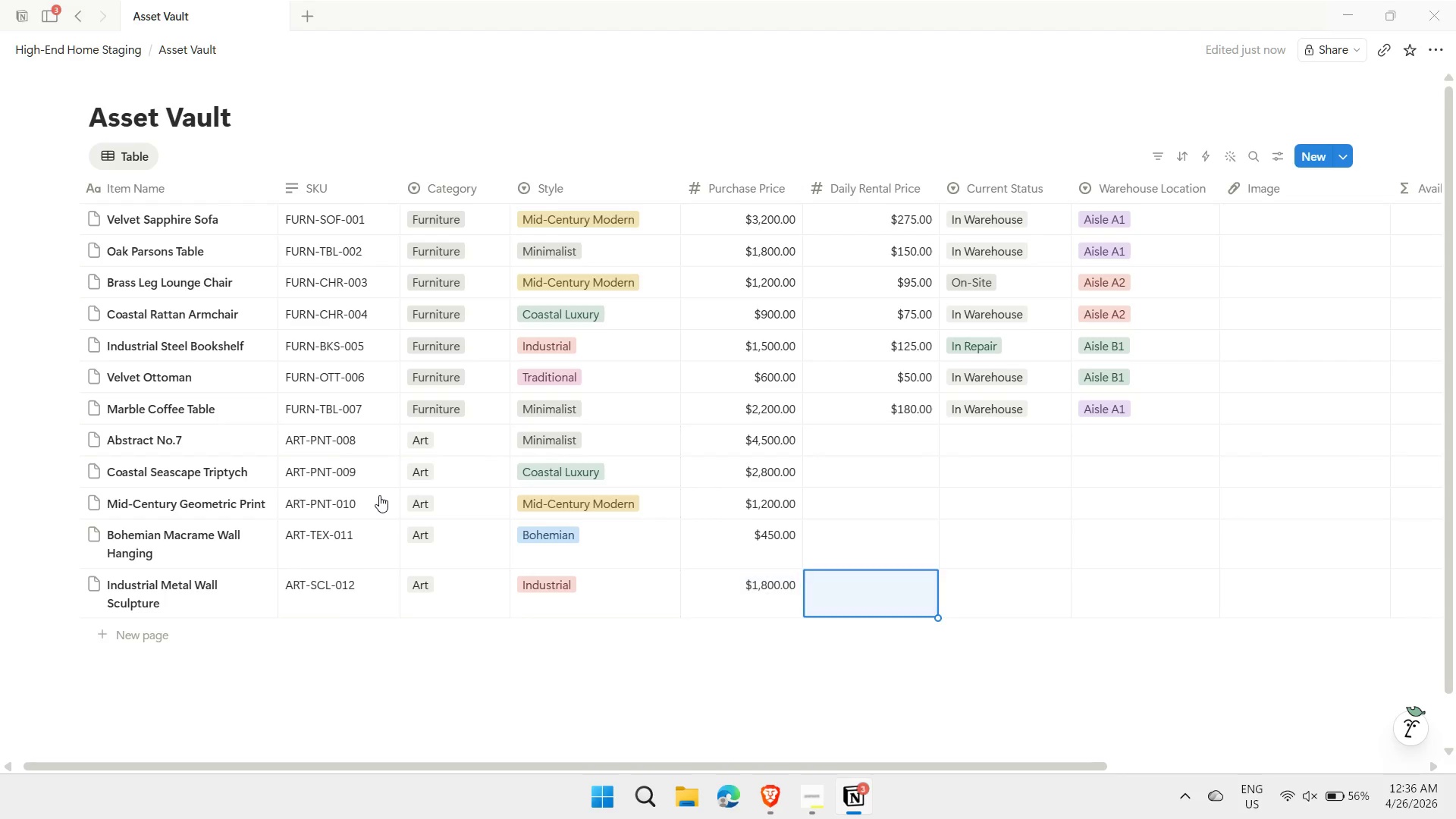 
key(ArrowRight)
 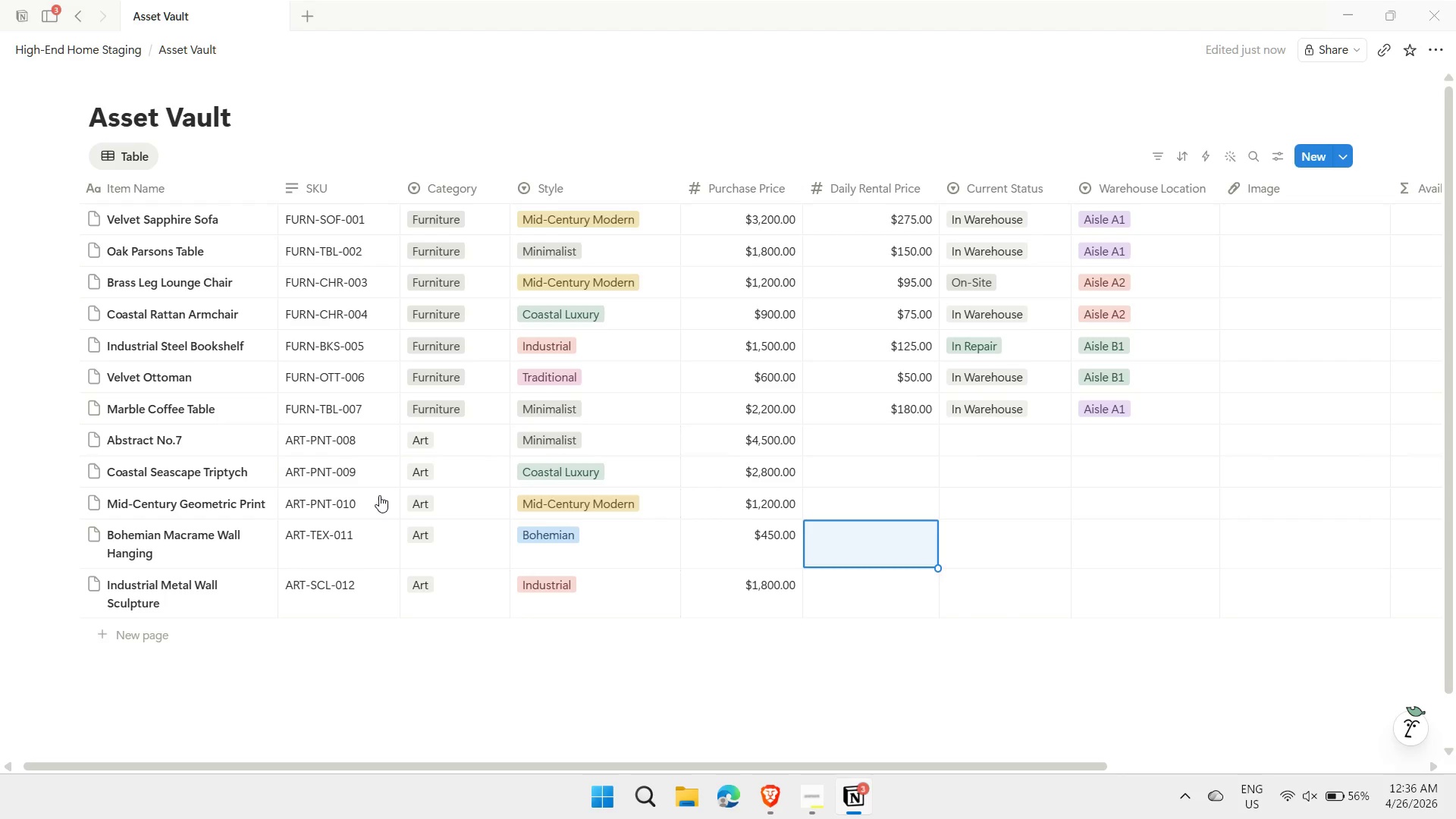 
key(ArrowUp)
 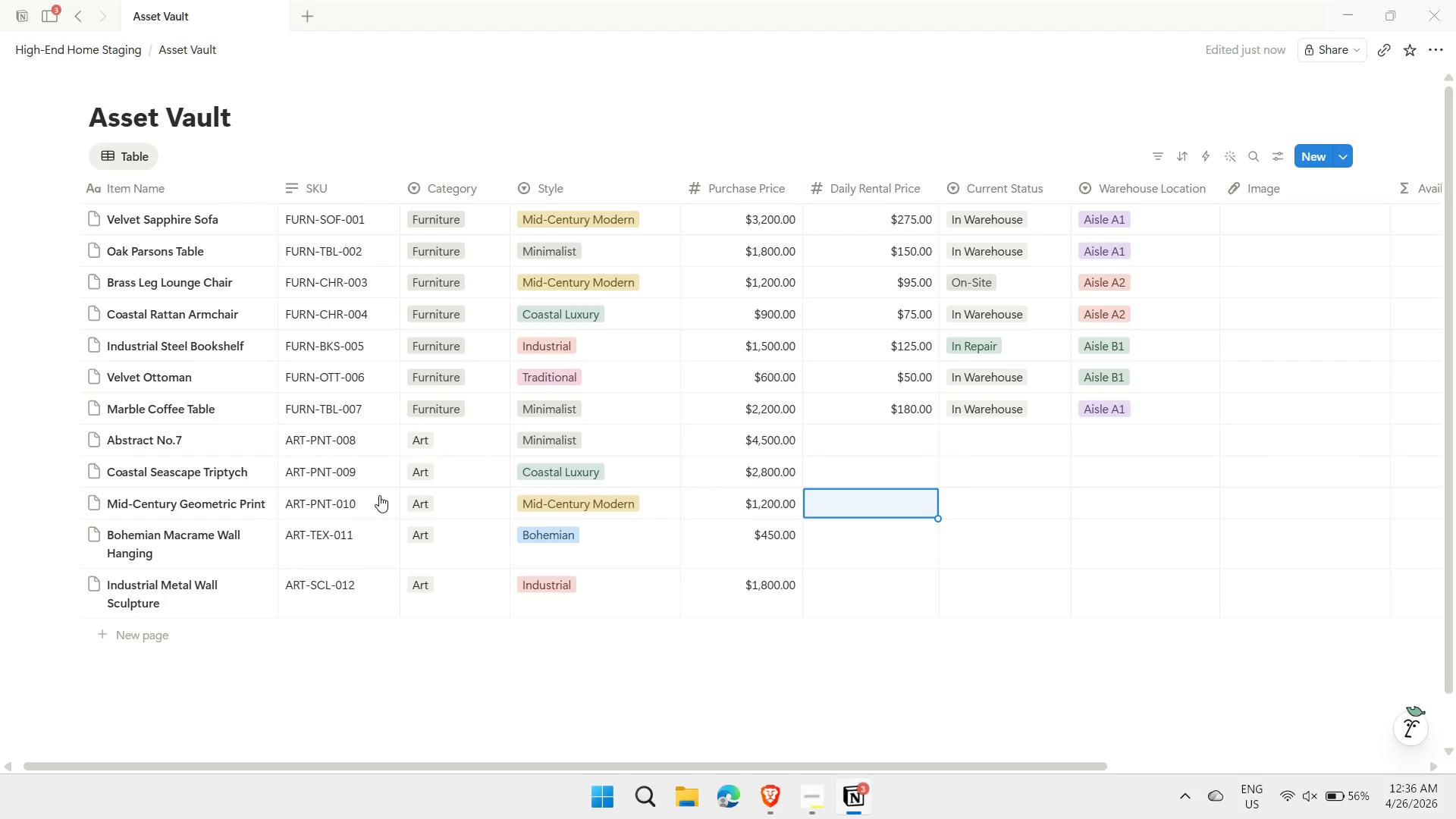 
key(ArrowUp)
 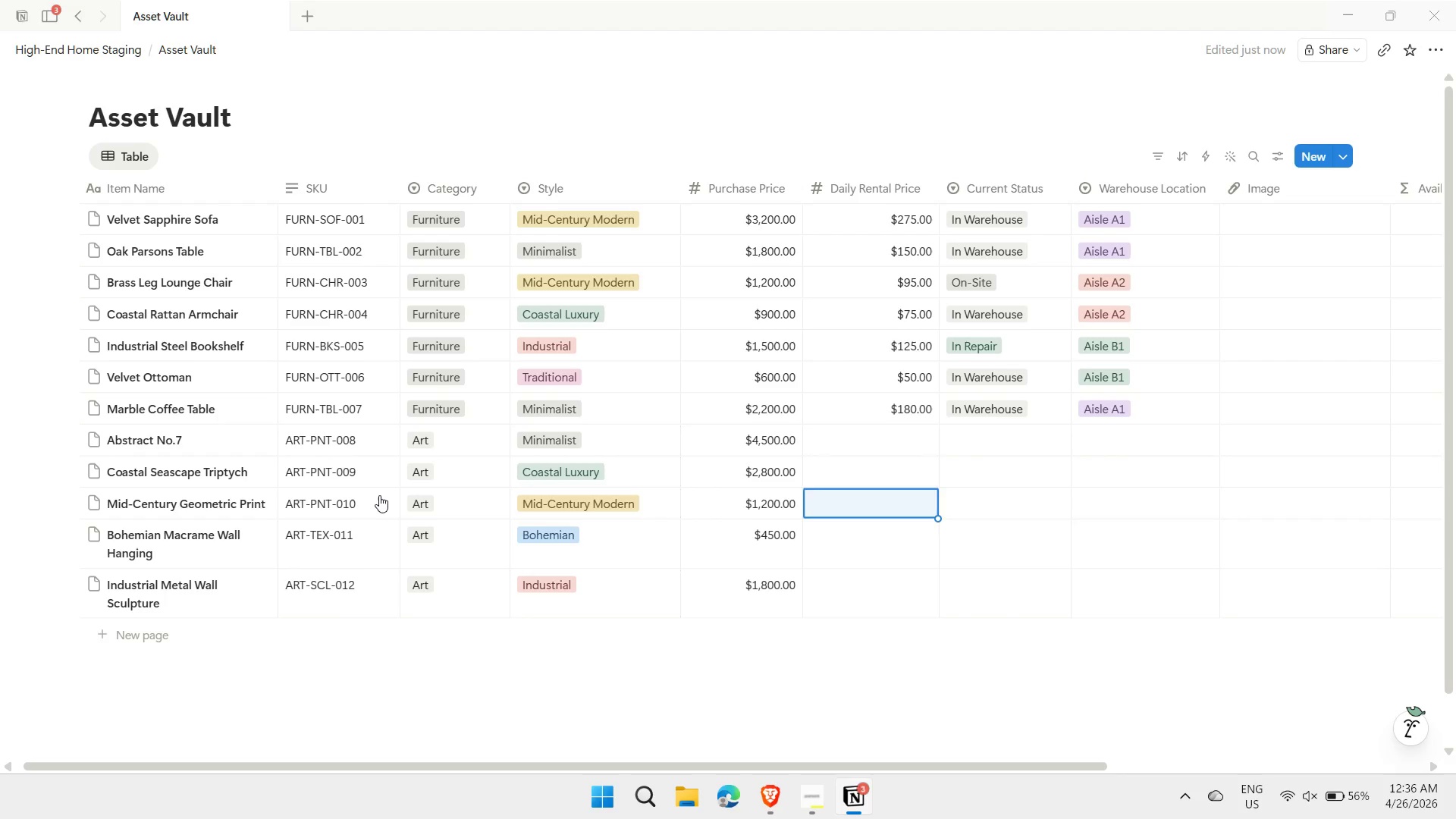 
key(ArrowUp)
 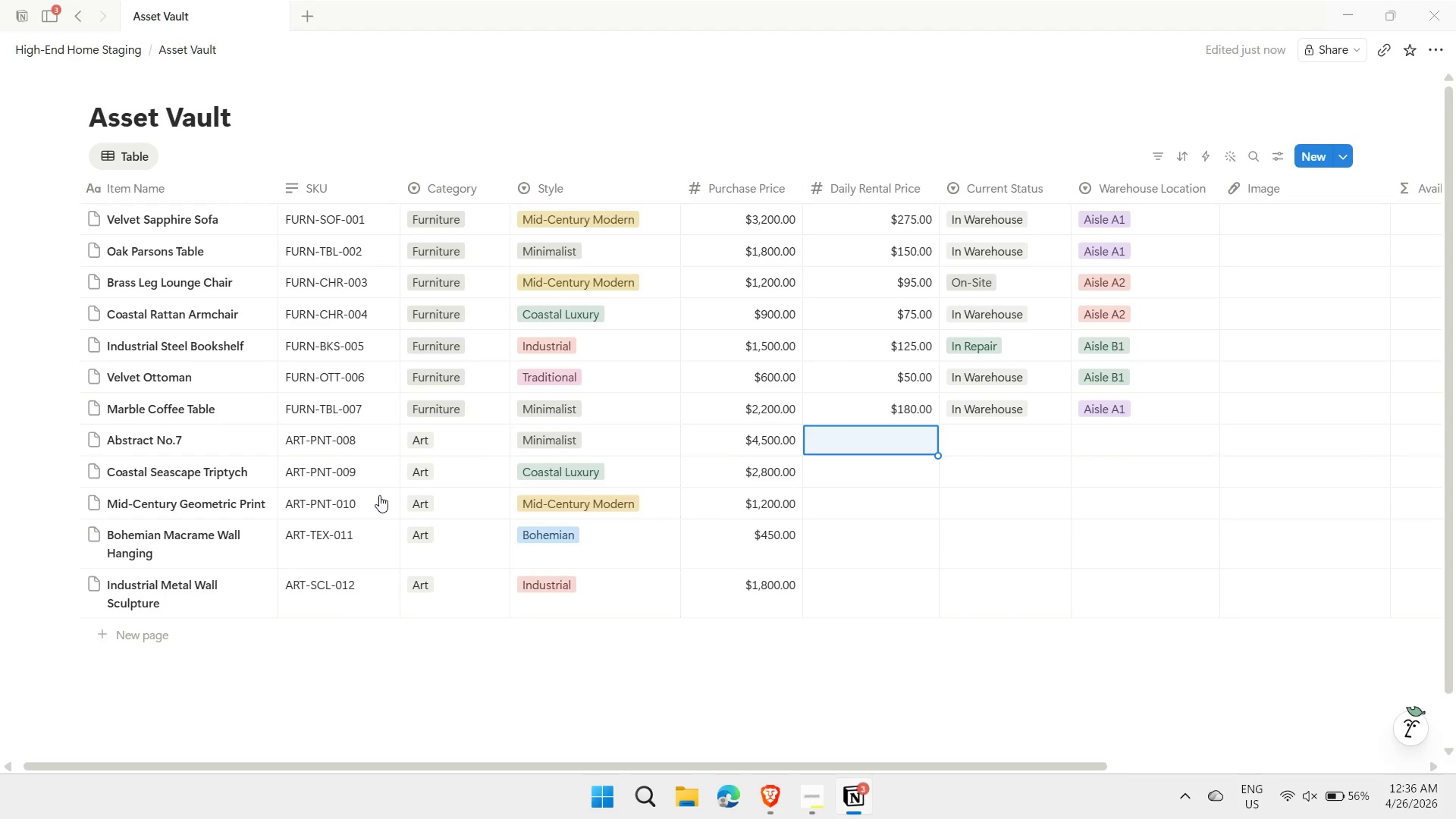 
key(ArrowUp)
 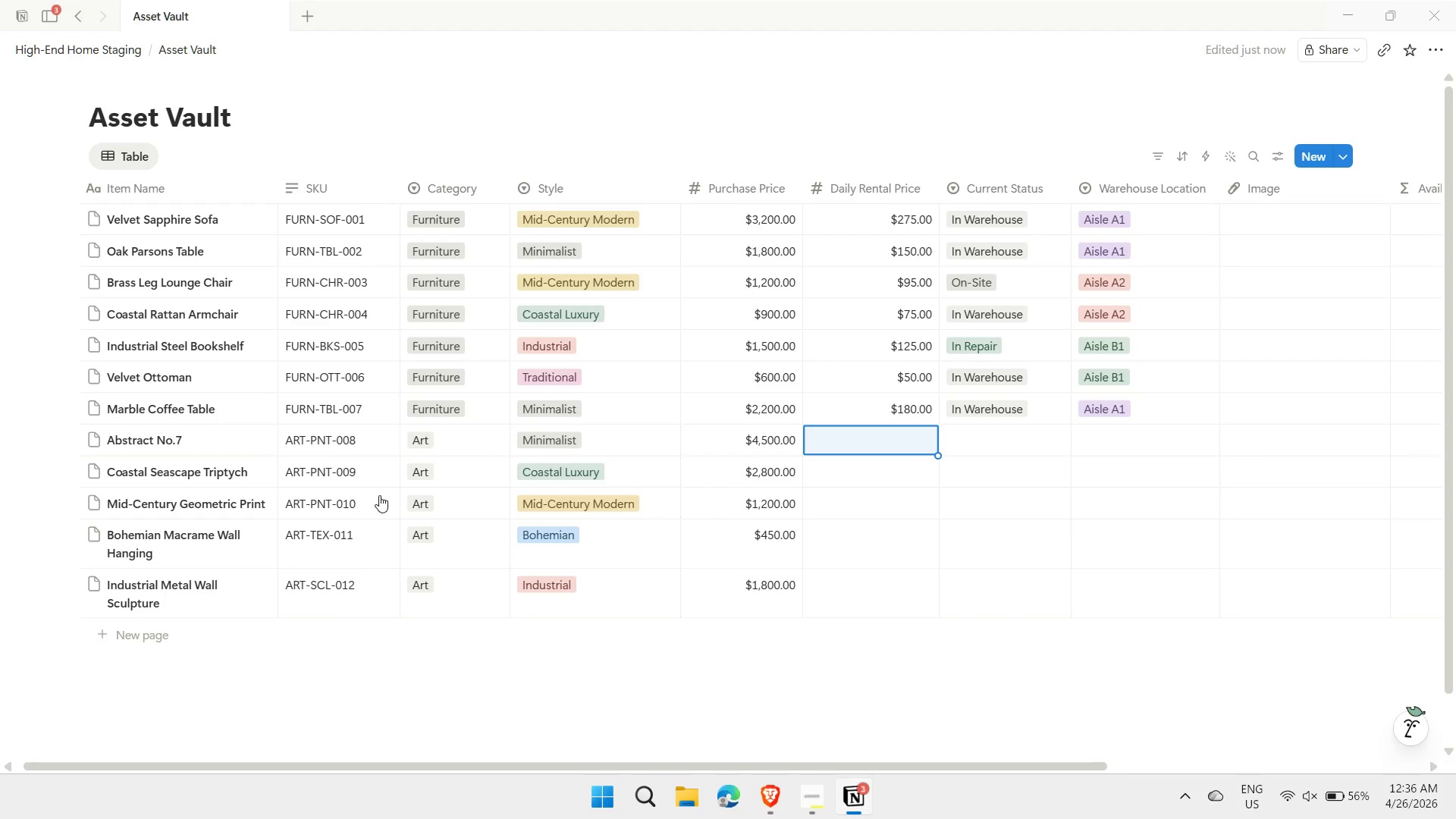 
type(300)
 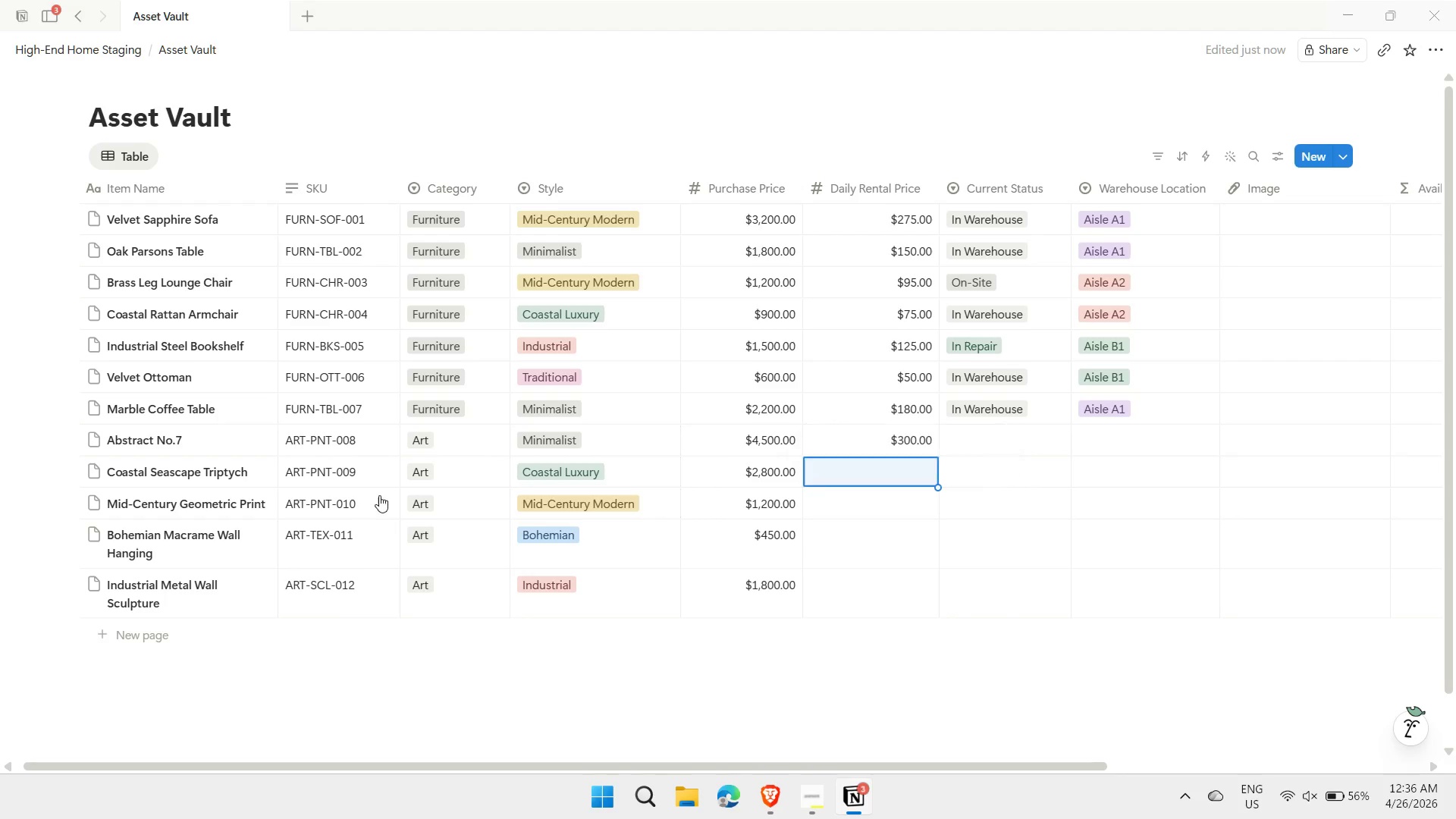 
key(Enter)
 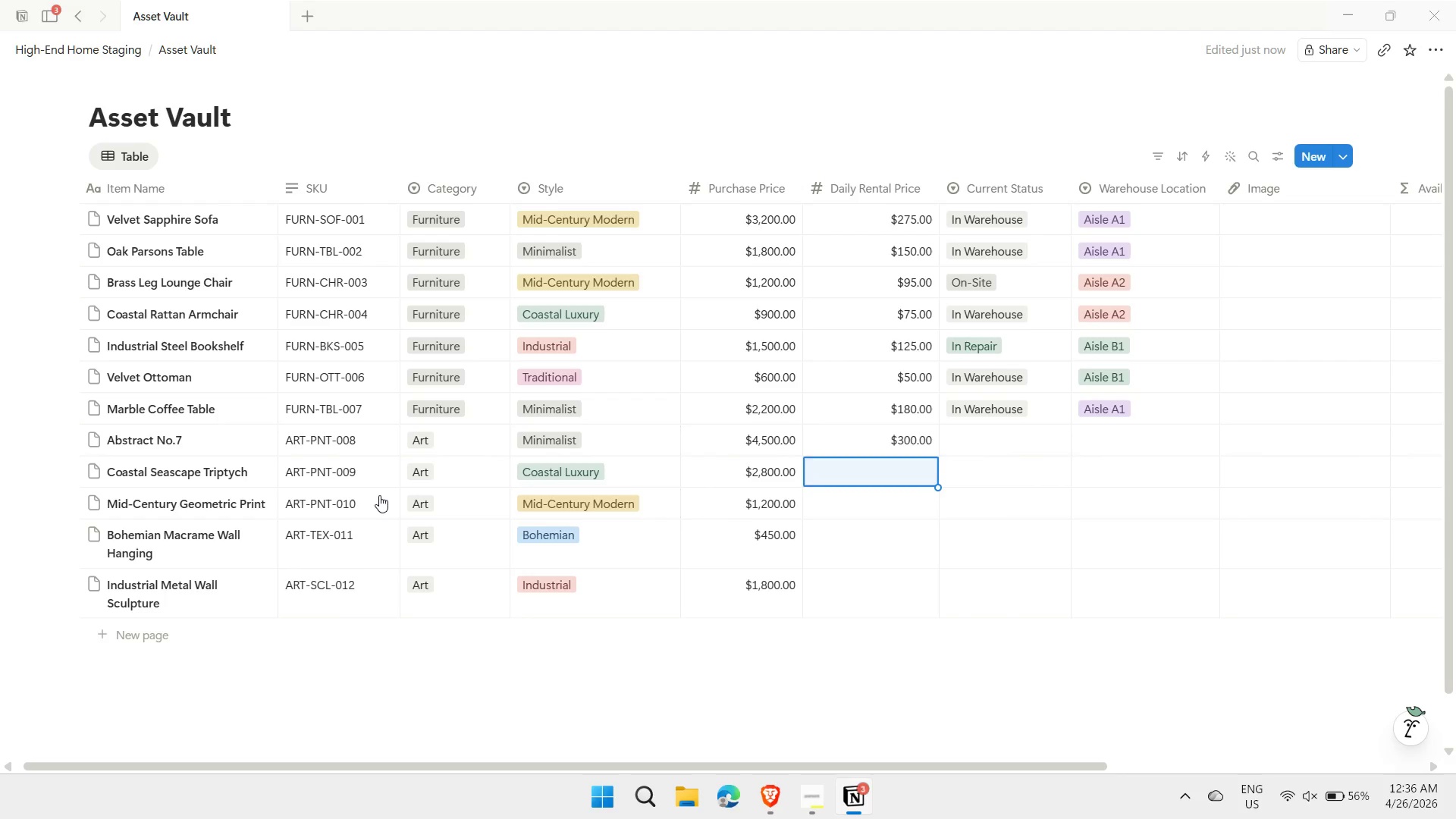 
type(200)
 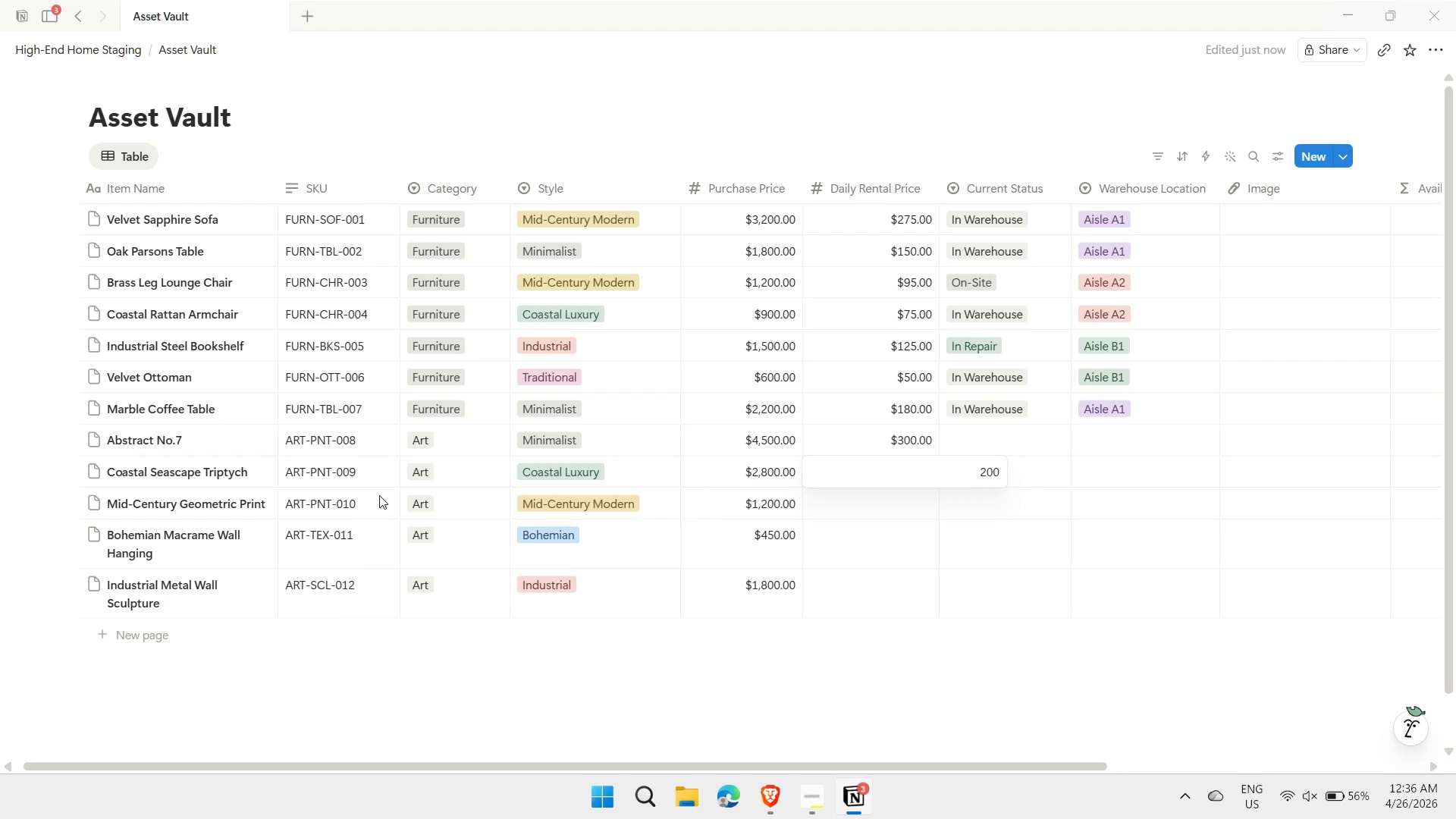 
key(Enter)
 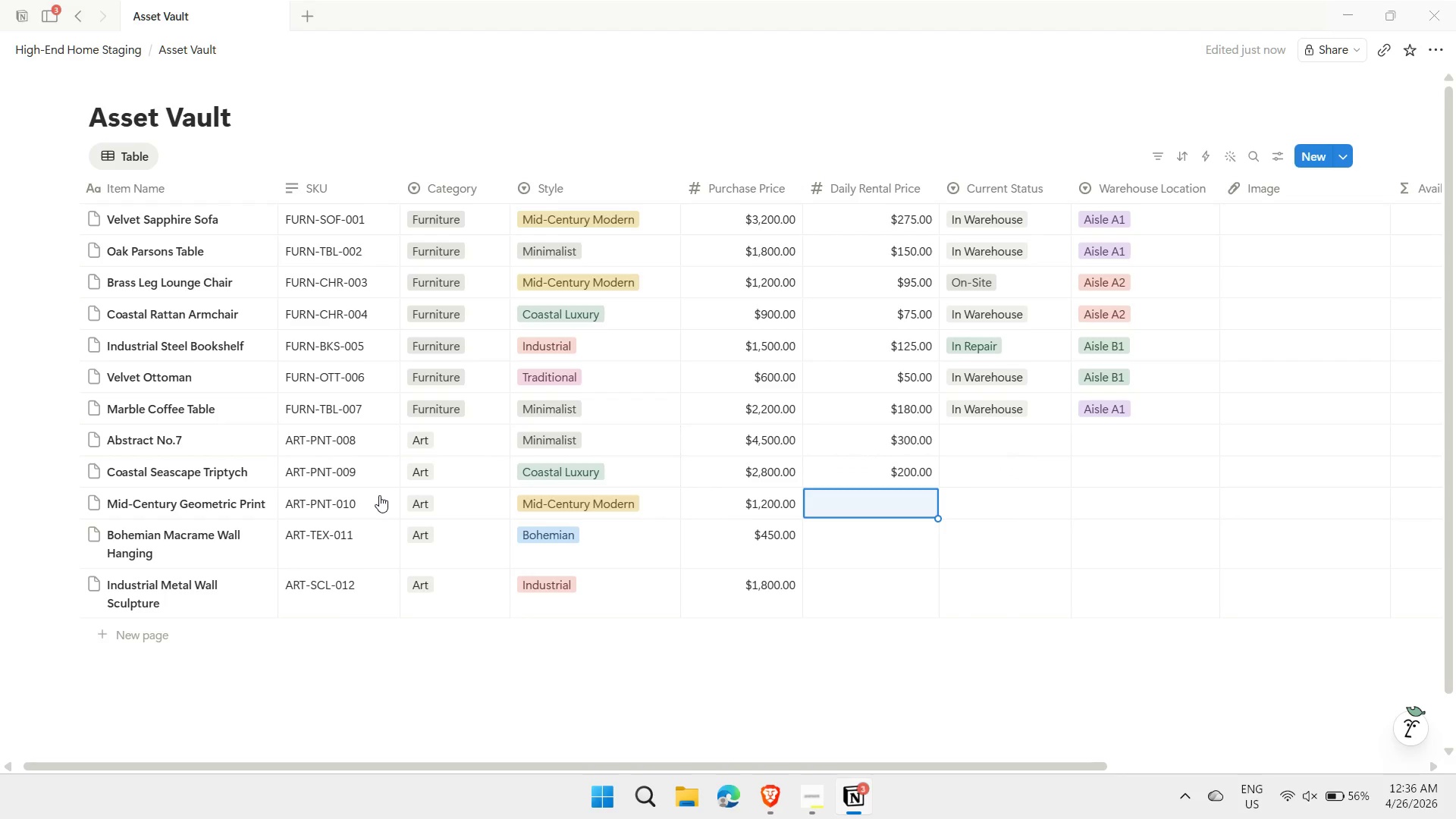 
type(85)
 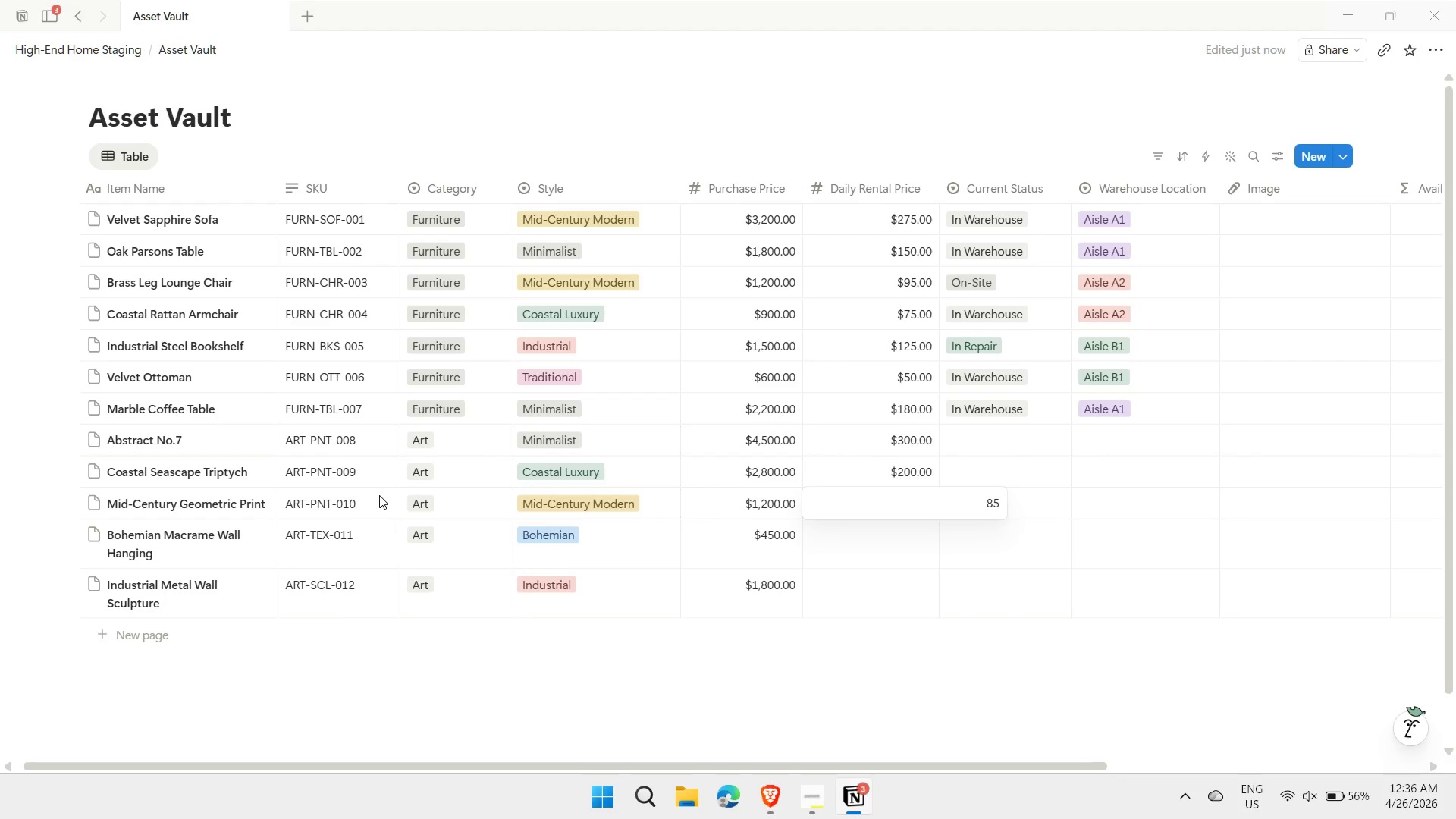 
key(Enter)
 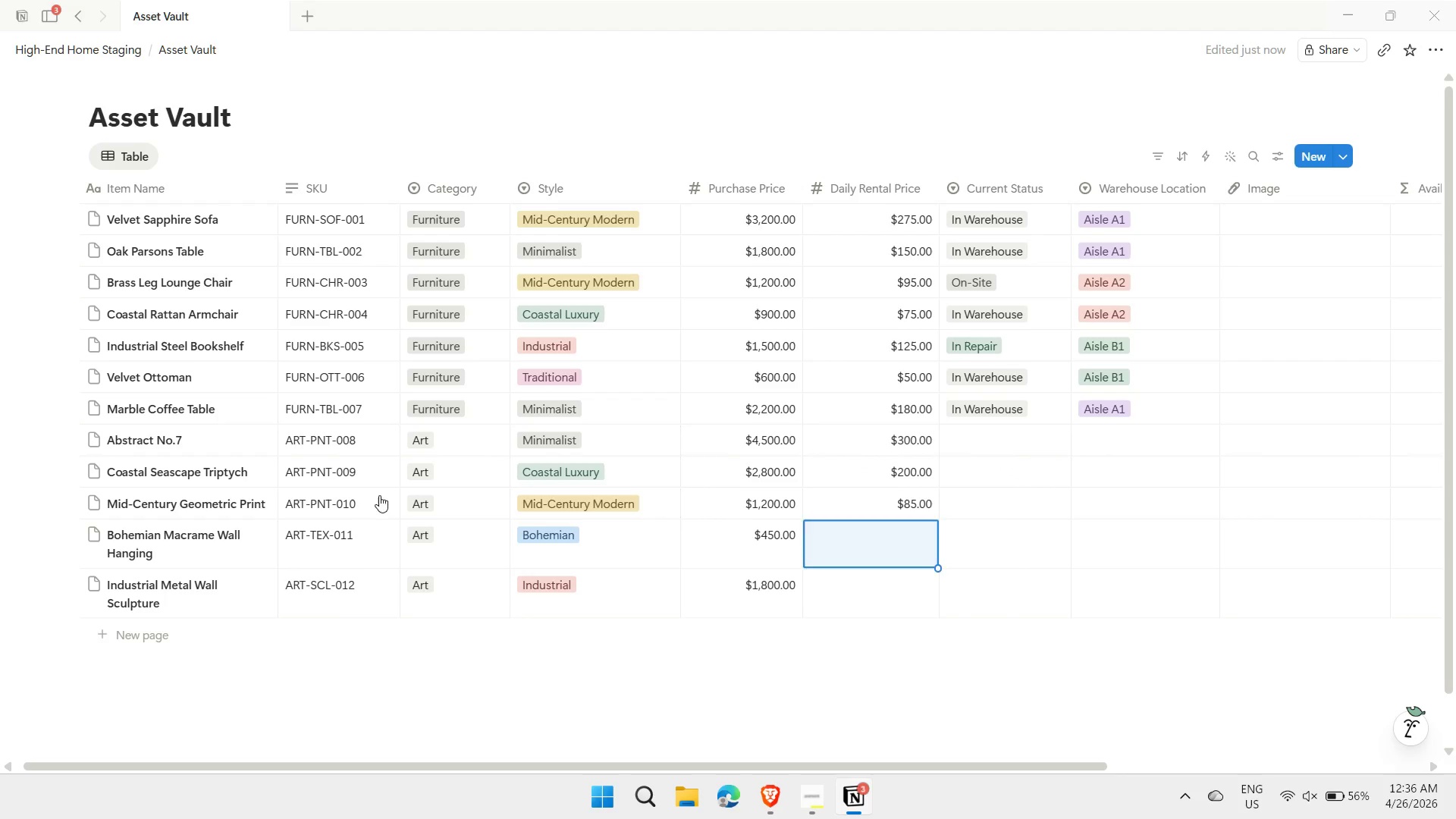 
type(40)
 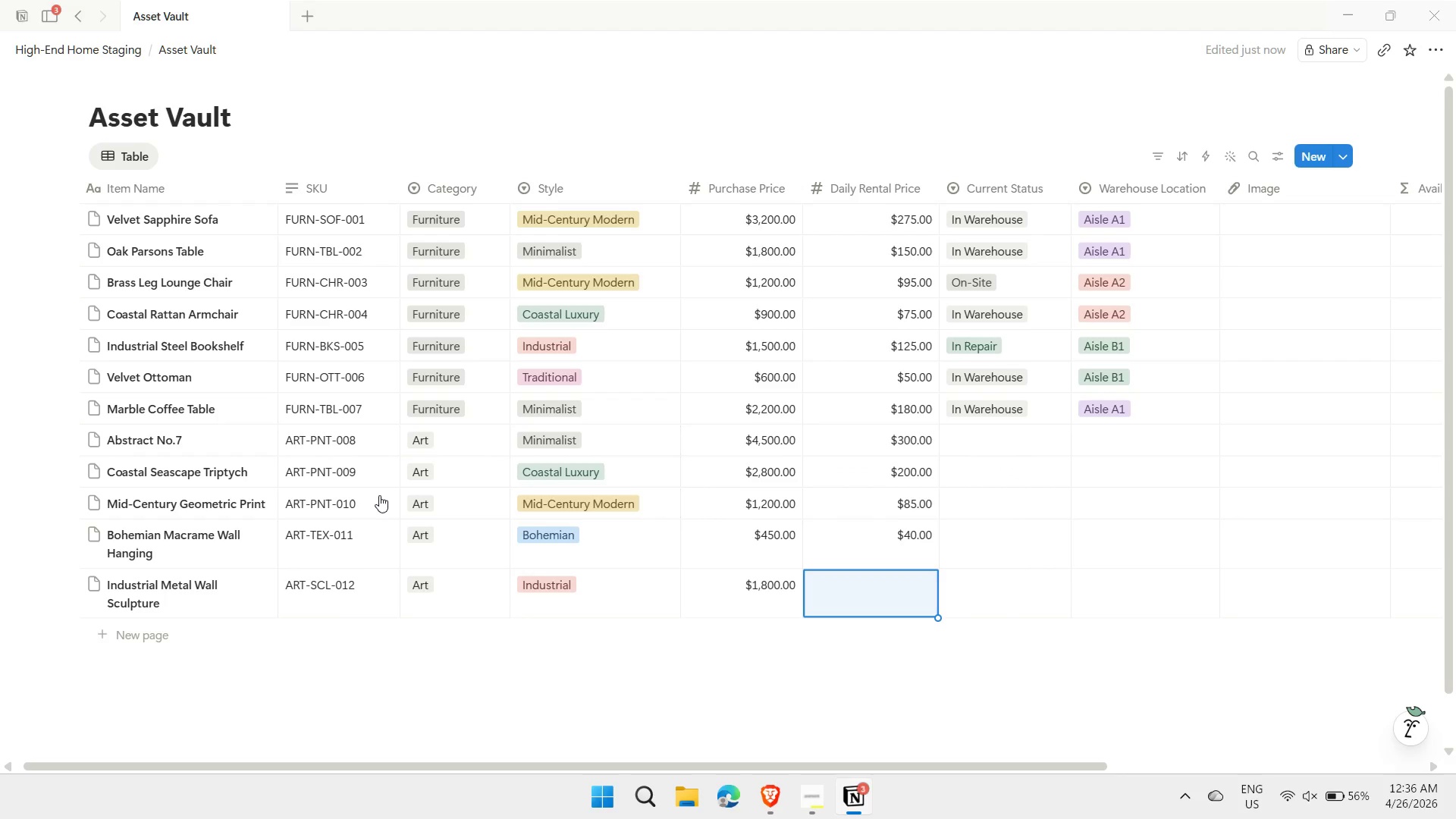 
key(Enter)
 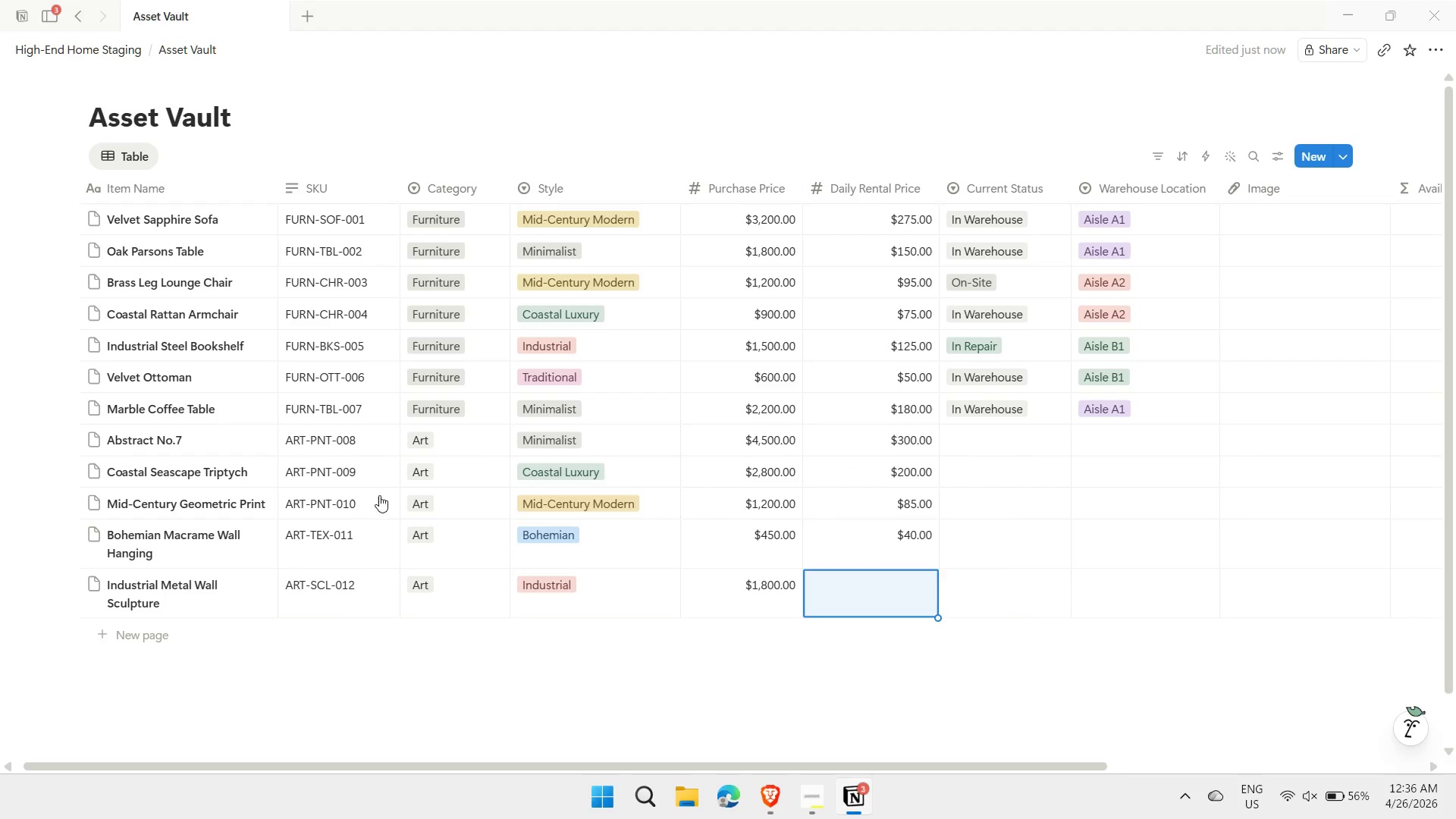 
type(120)
 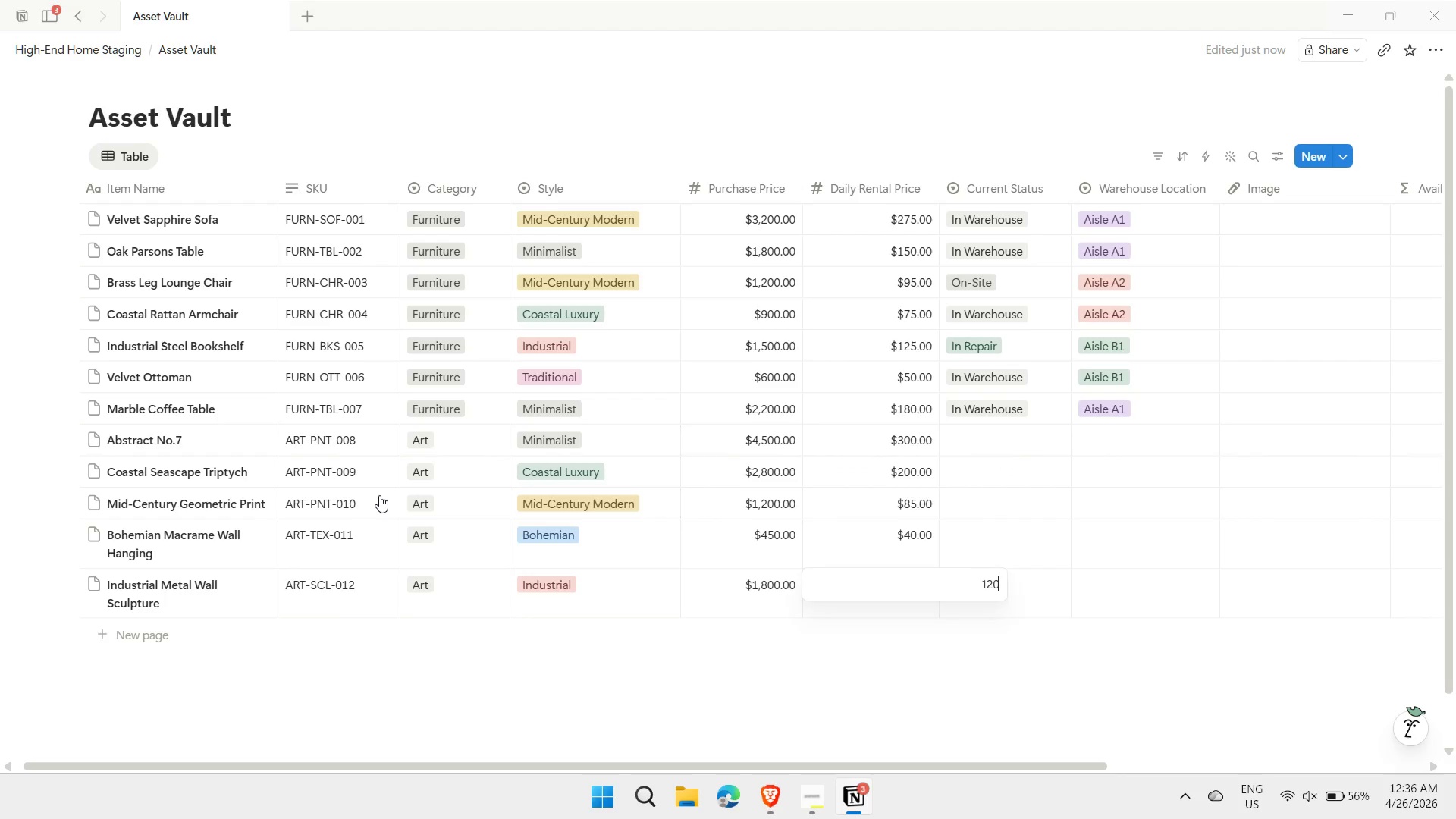 
key(Enter)
 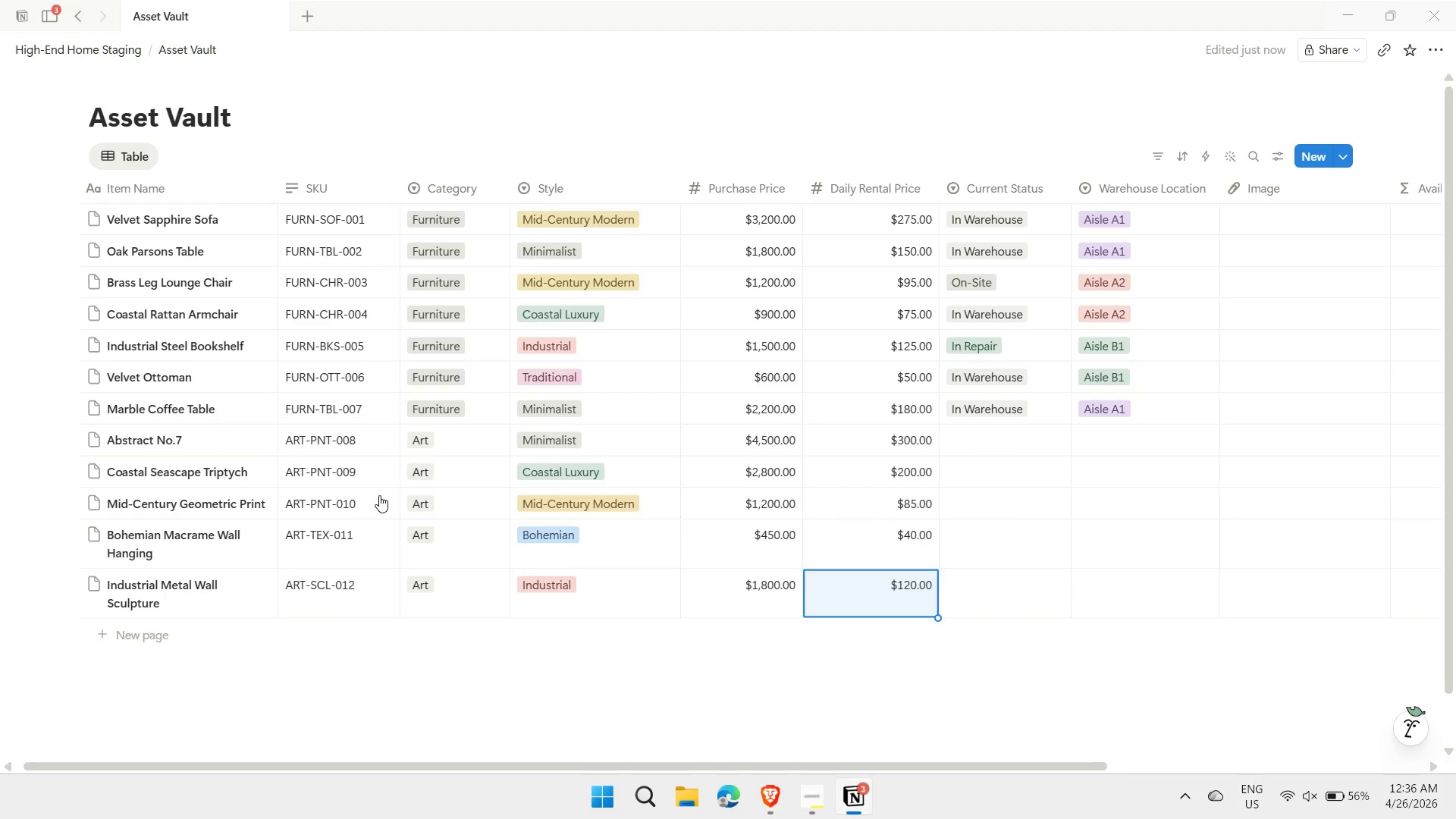 
key(ArrowRight)
 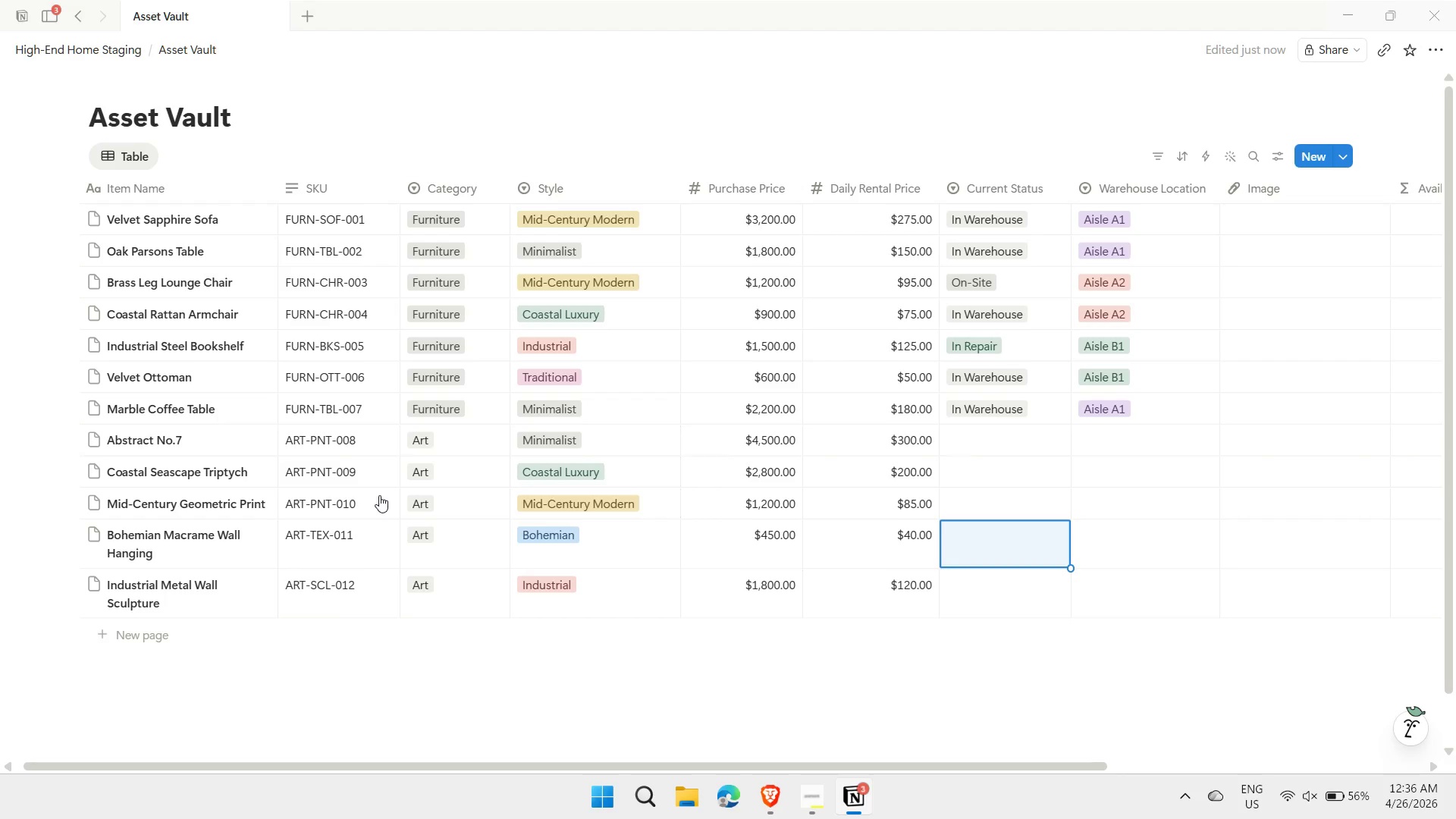 
key(ArrowUp)
 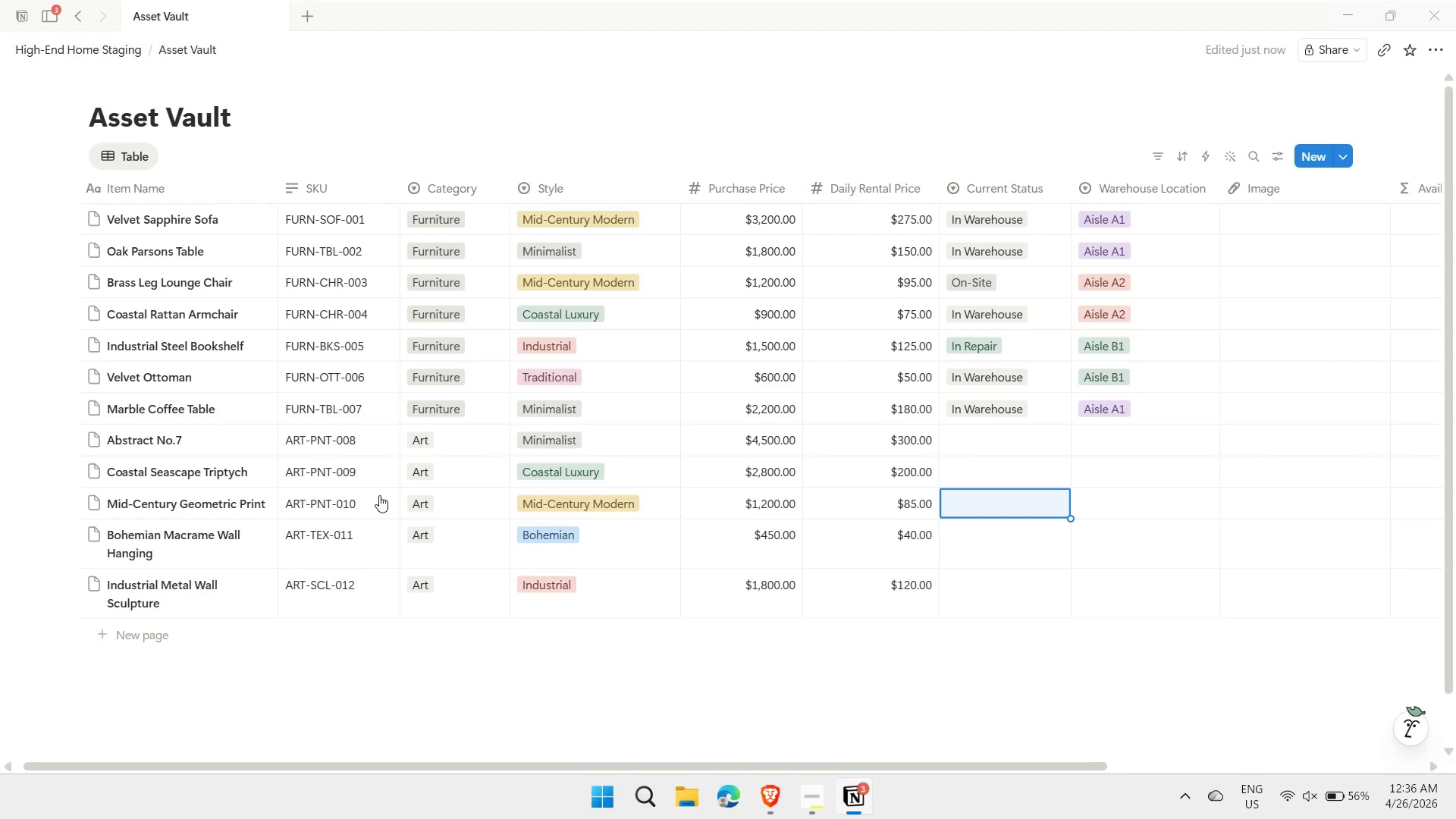 
key(ArrowUp)
 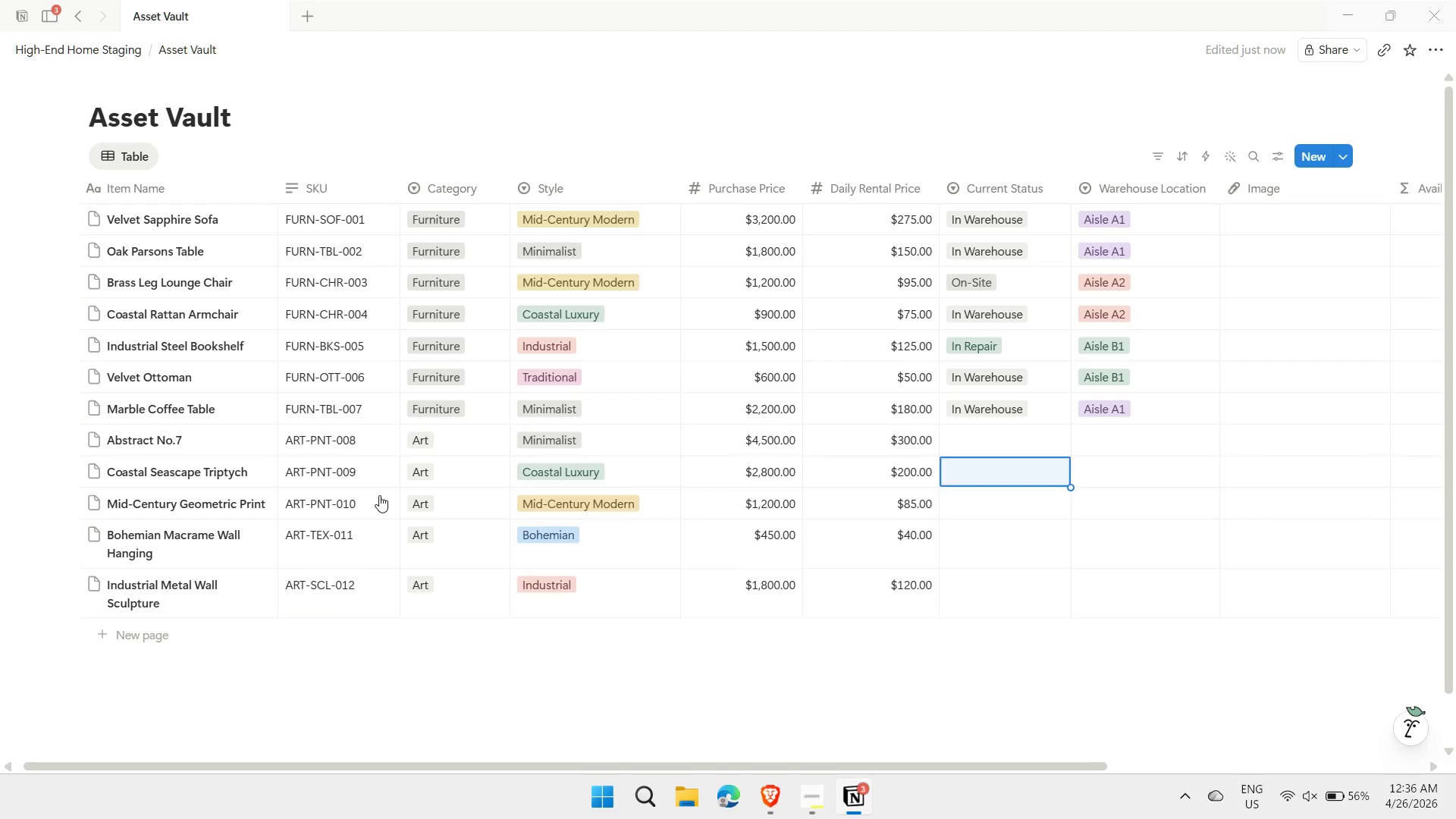 
key(ArrowUp)
 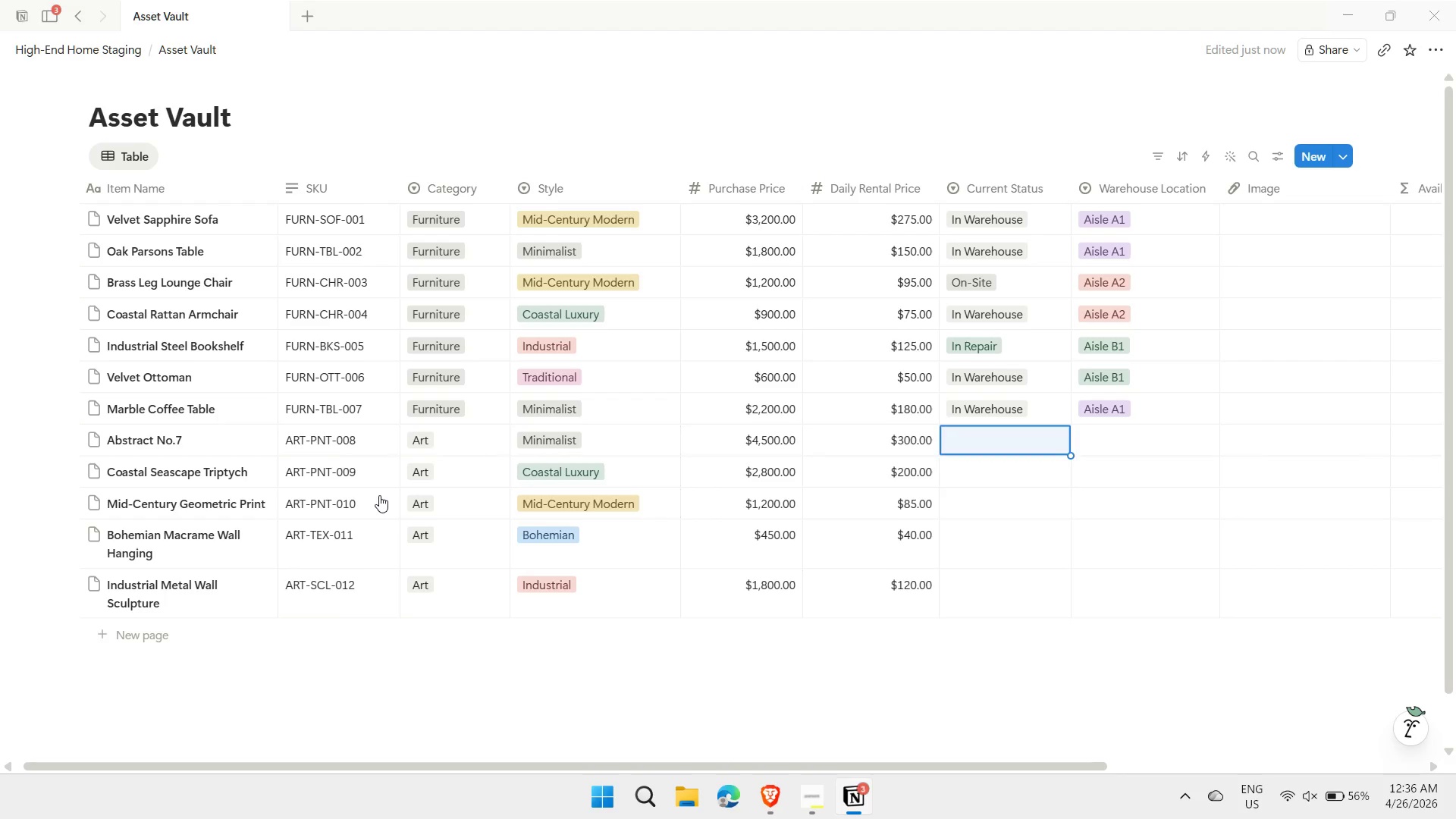 
key(ArrowUp)
 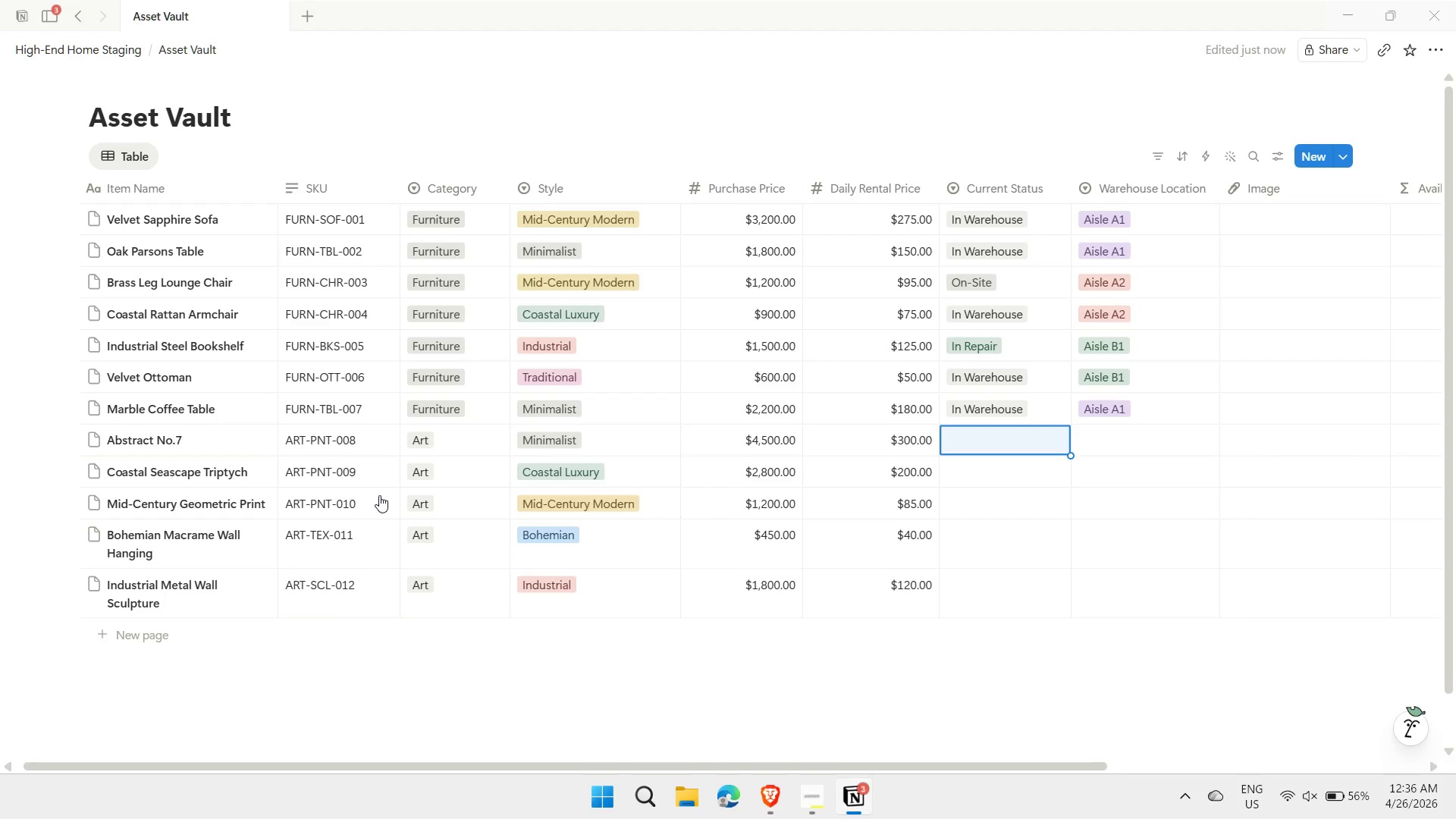 
type(IN)
 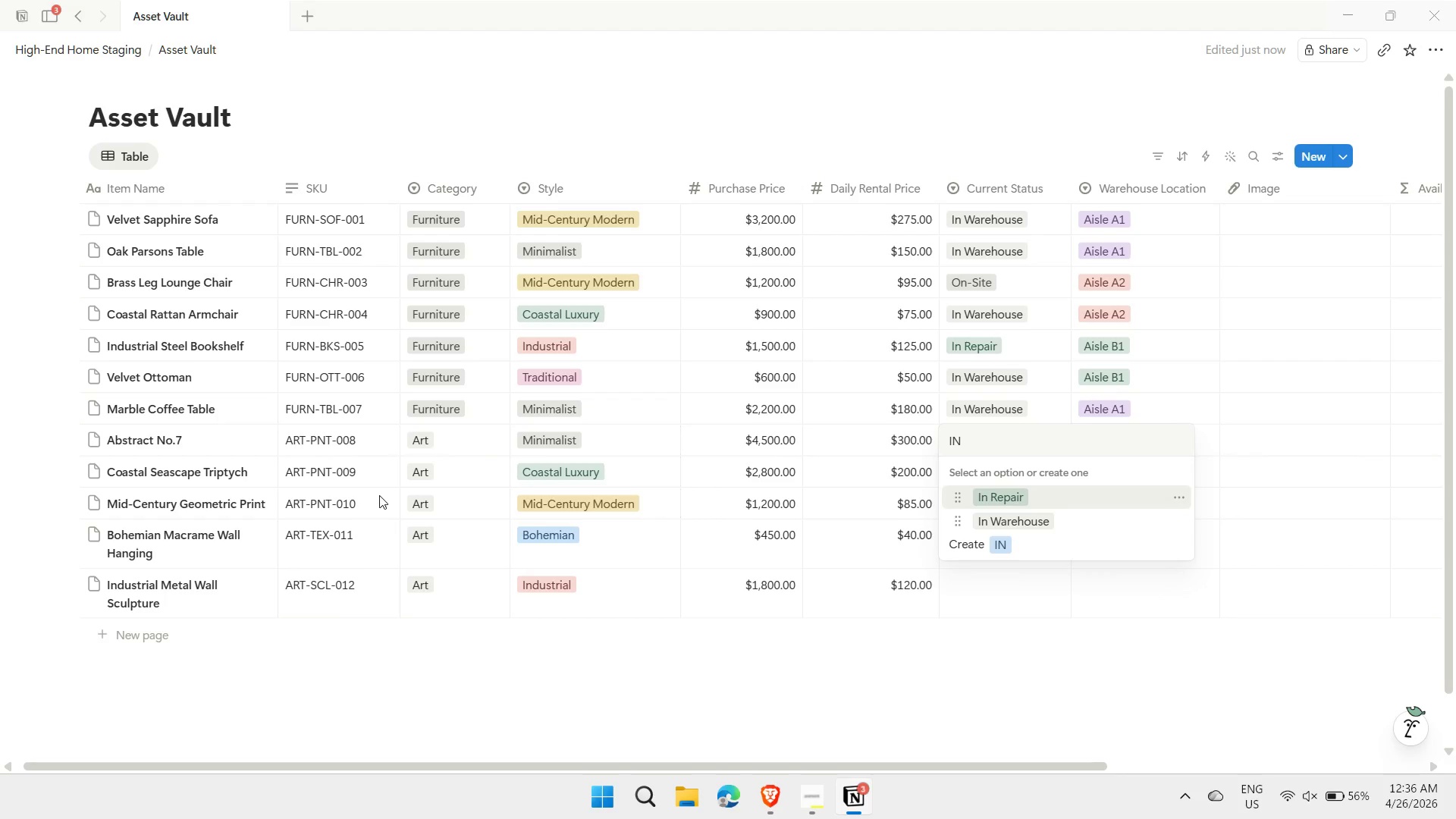 
key(ArrowDown)
 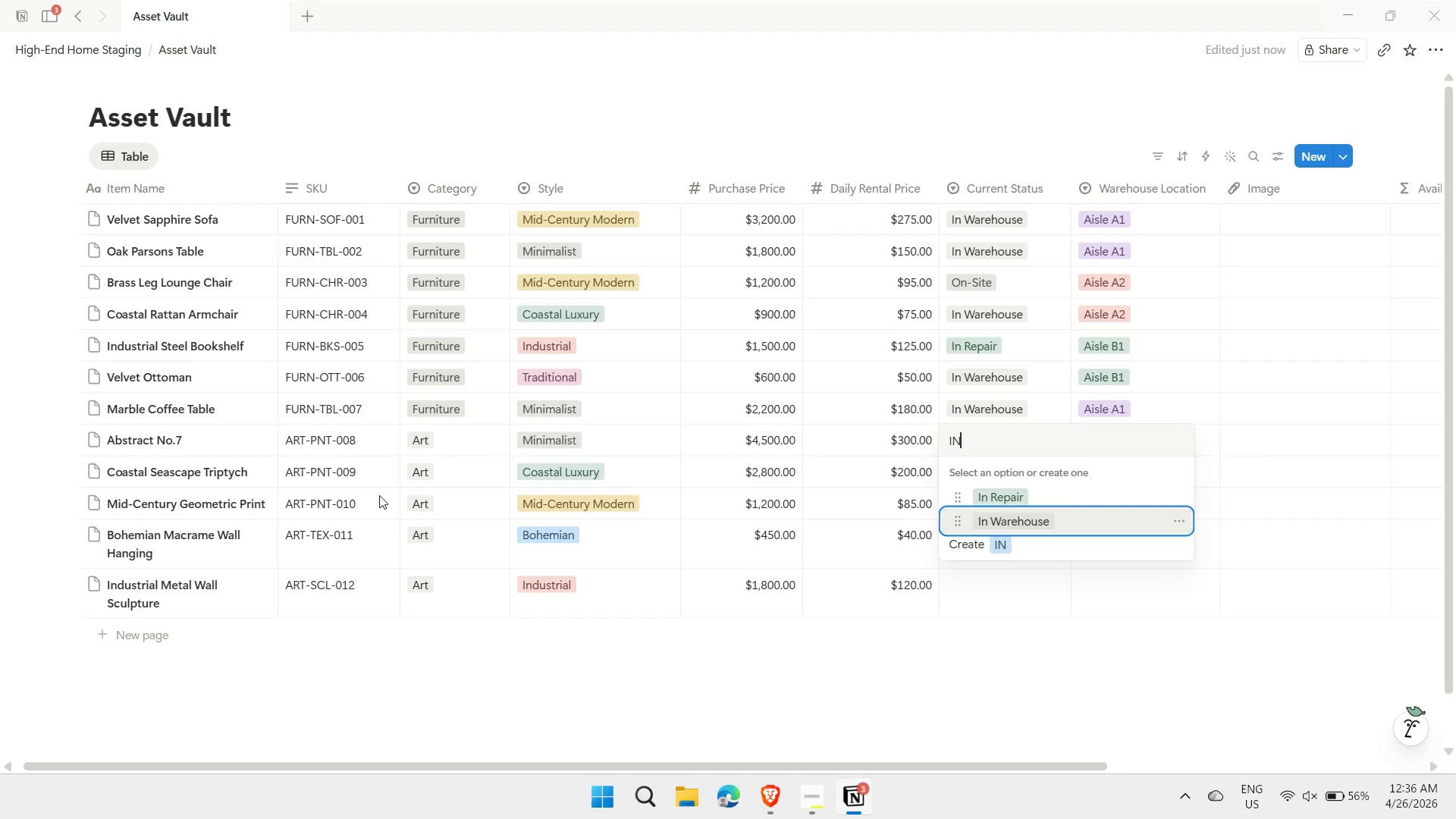 
key(Enter)
 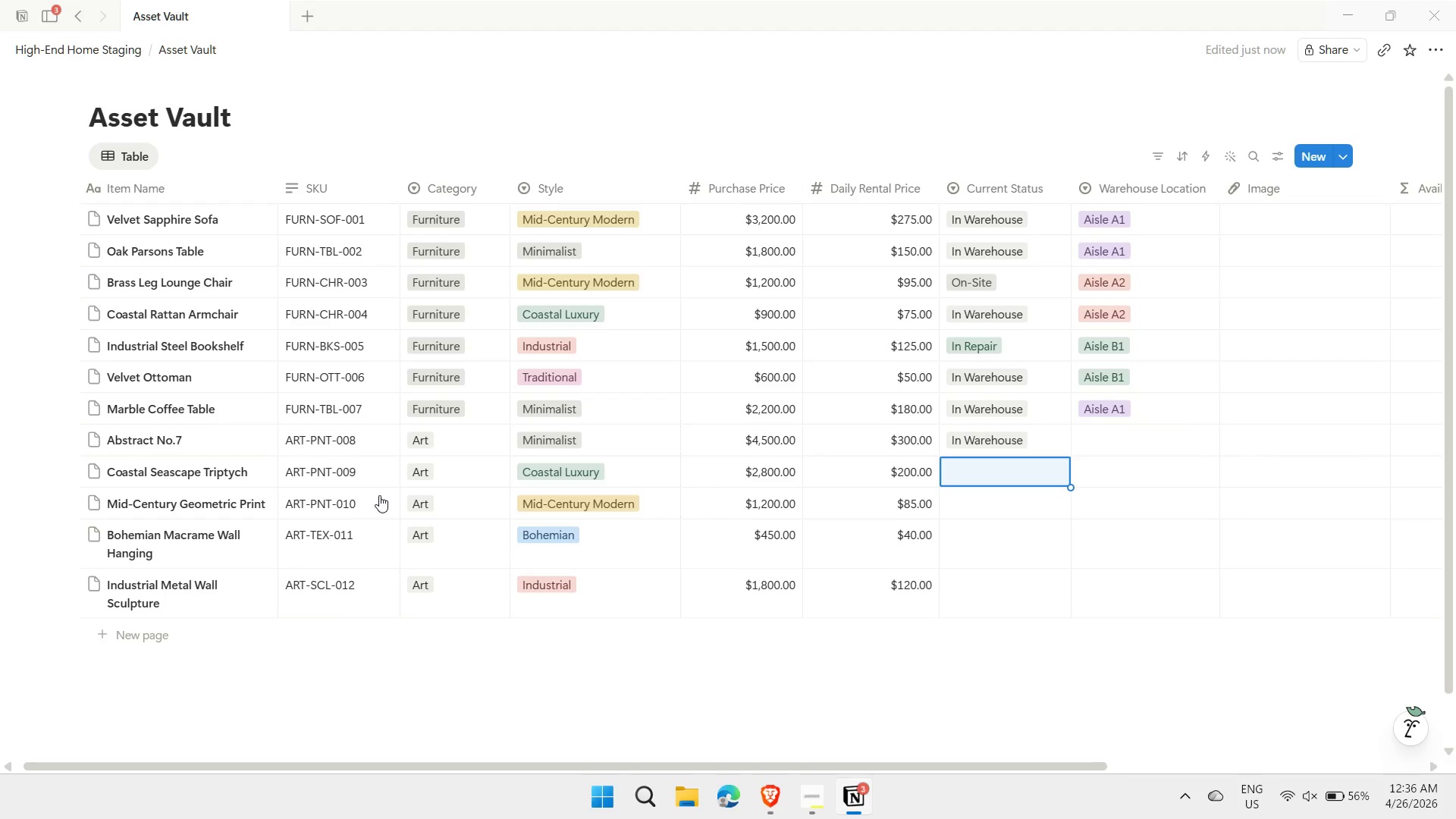 
type(ON)
 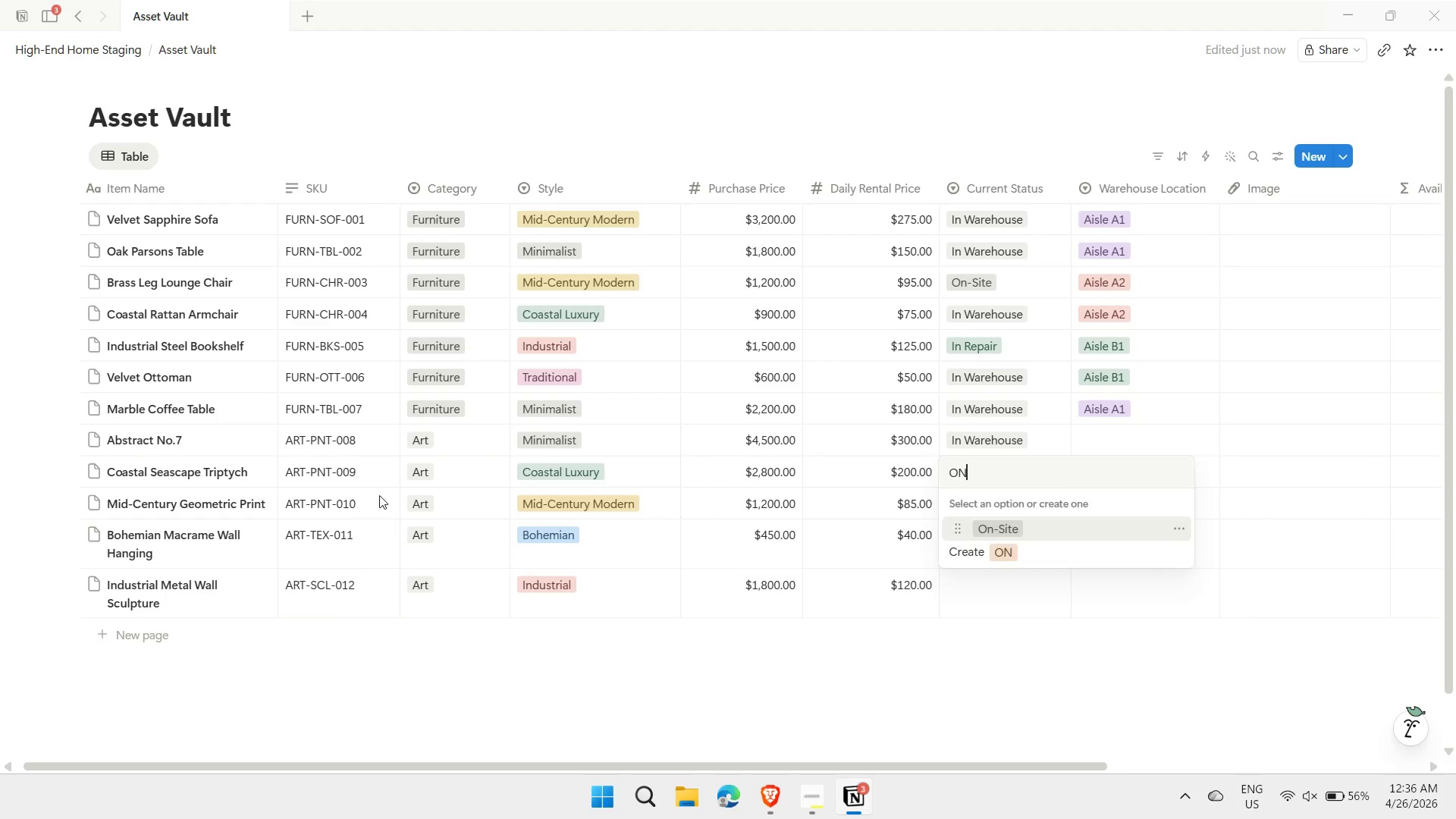 
key(Enter)
 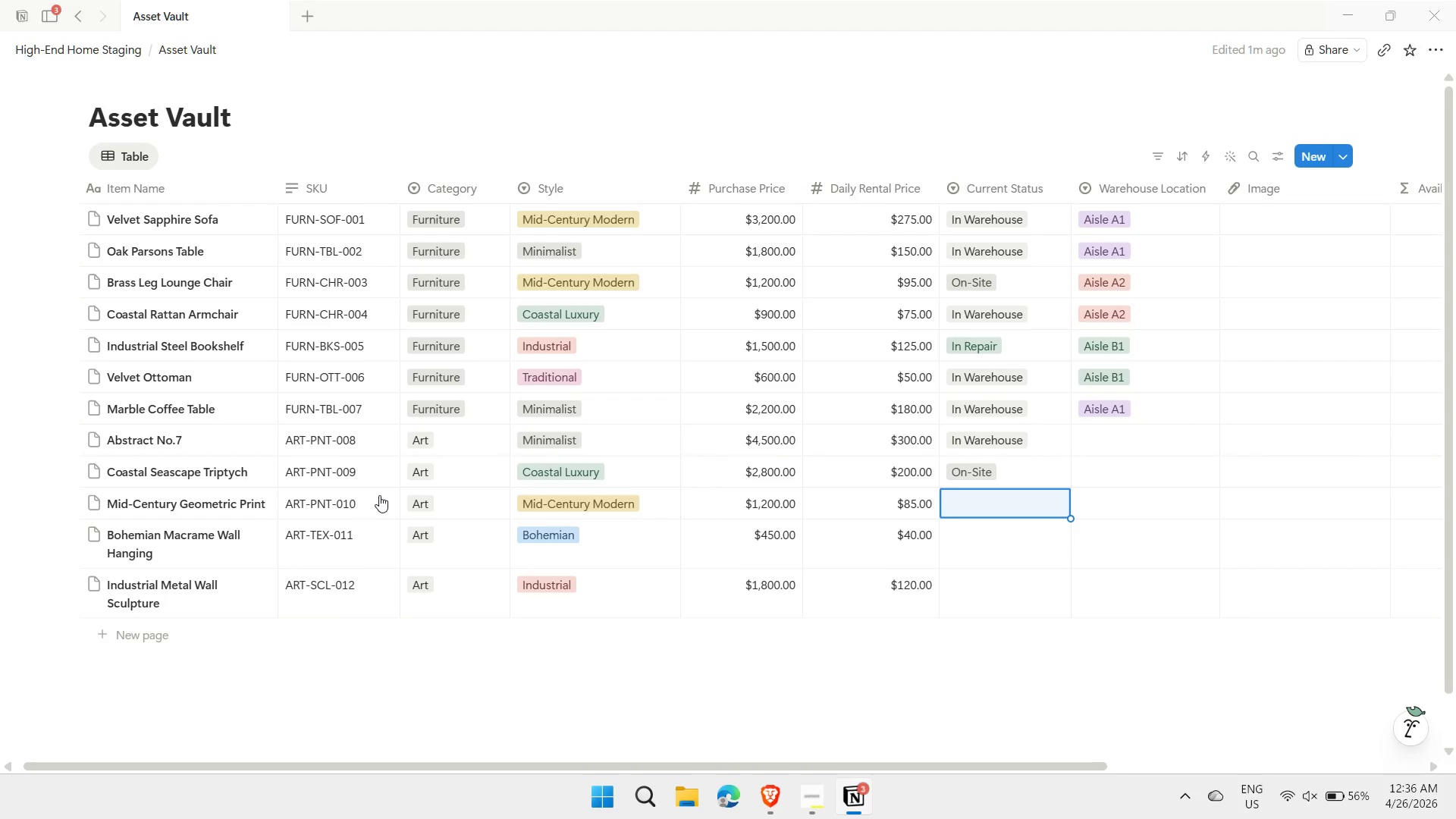 
key(ArrowUp)
 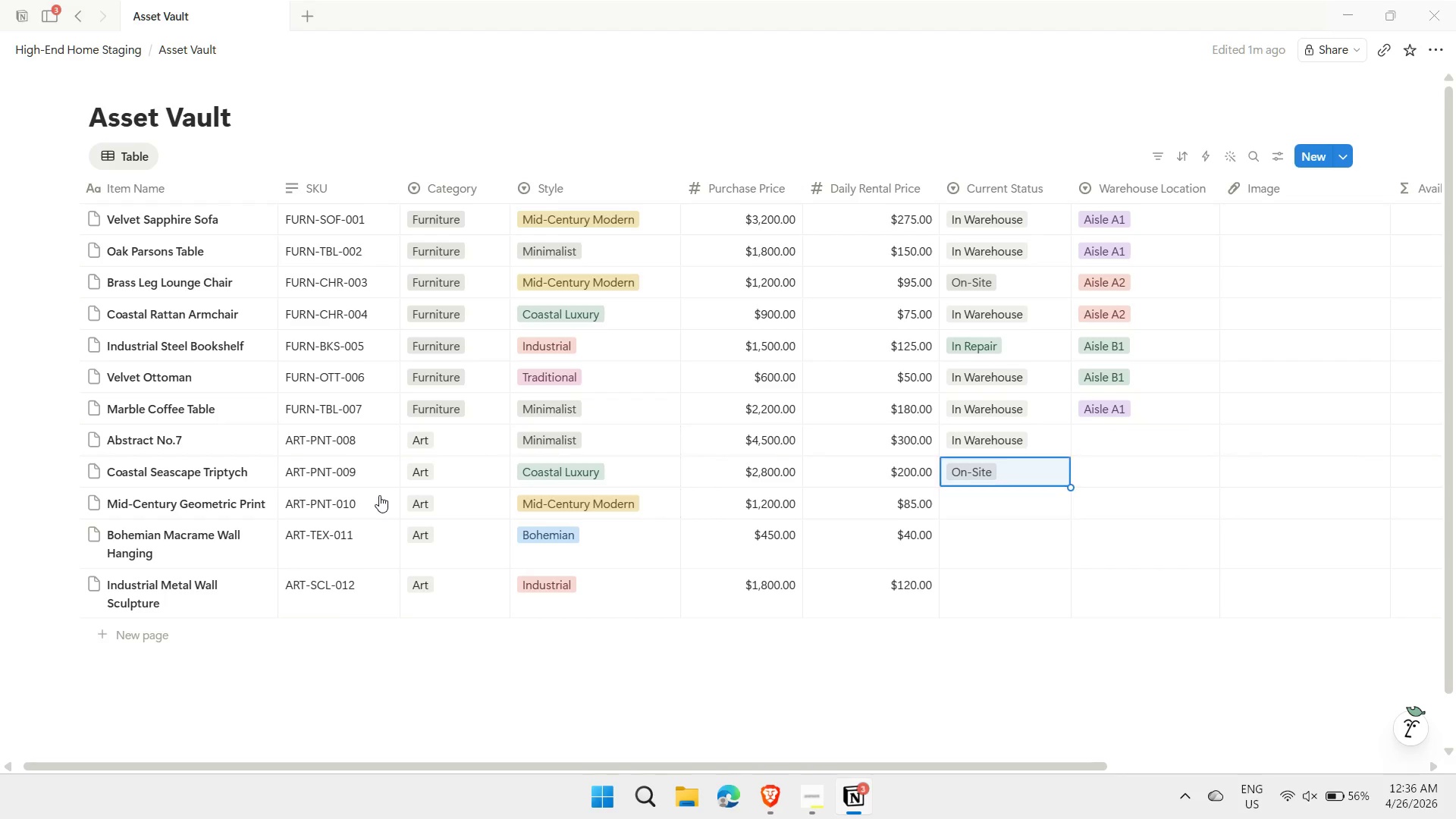 
key(ArrowUp)
 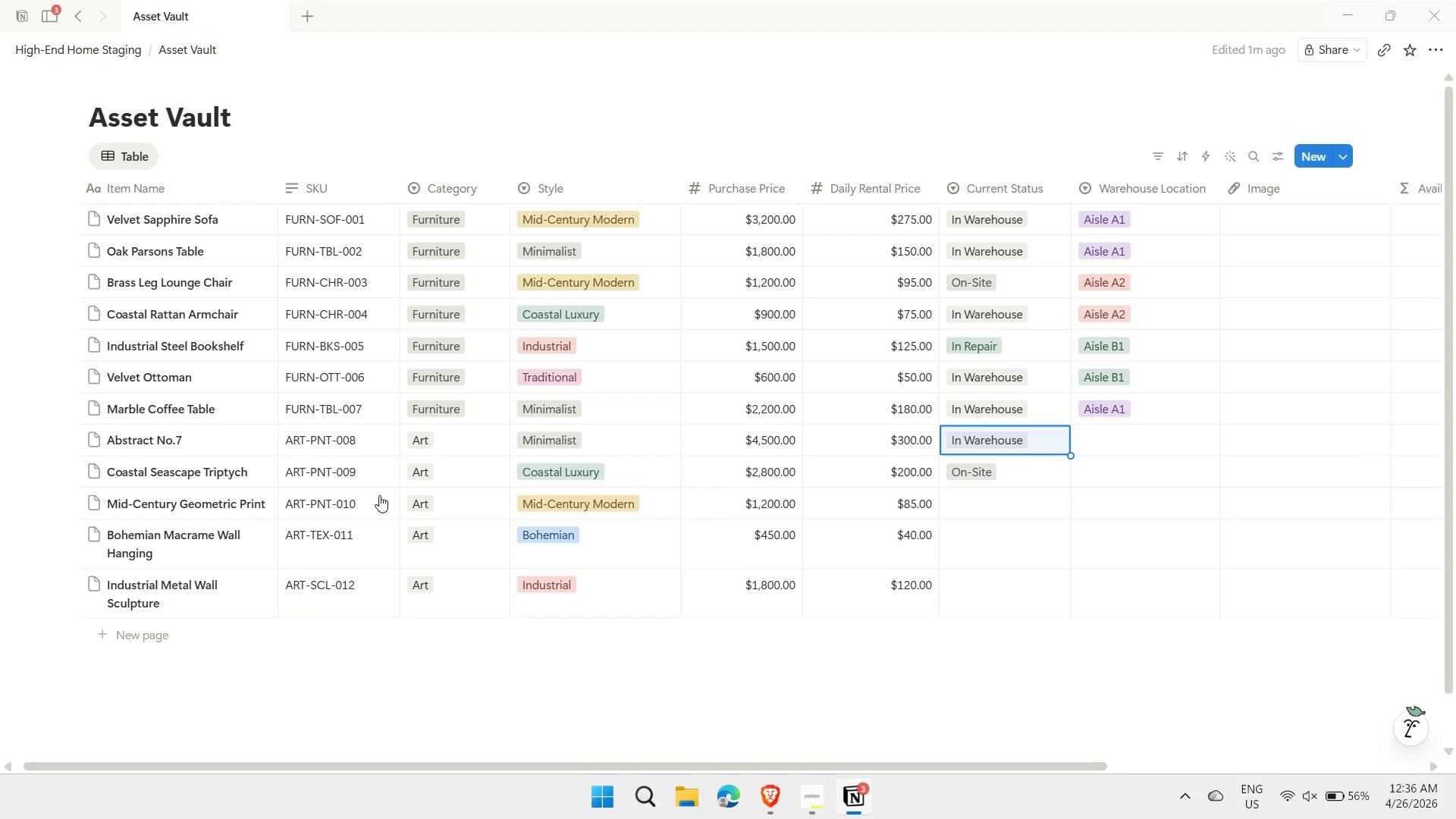 
key(Control+ControlLeft)
 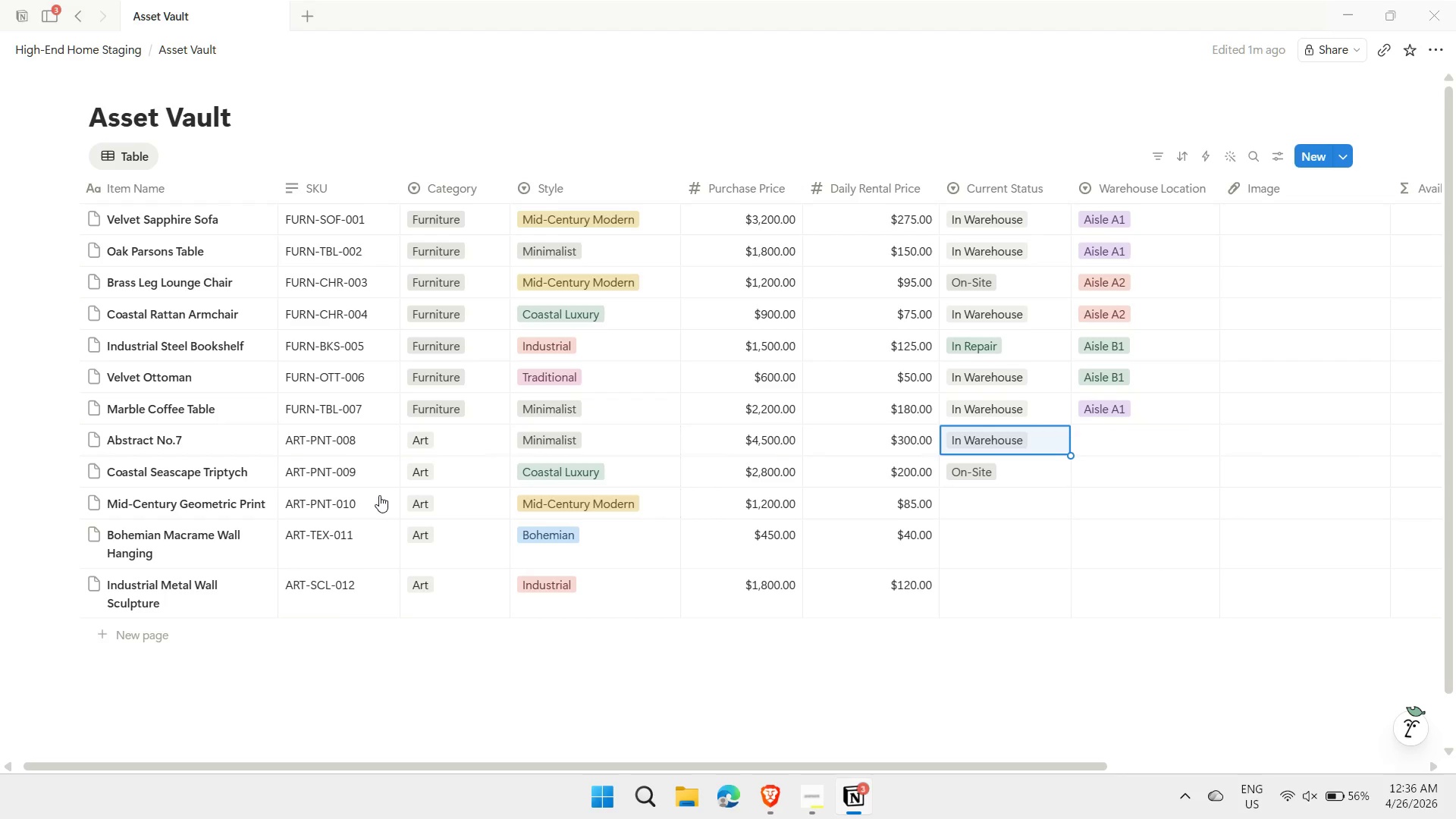 
key(Control+C)
 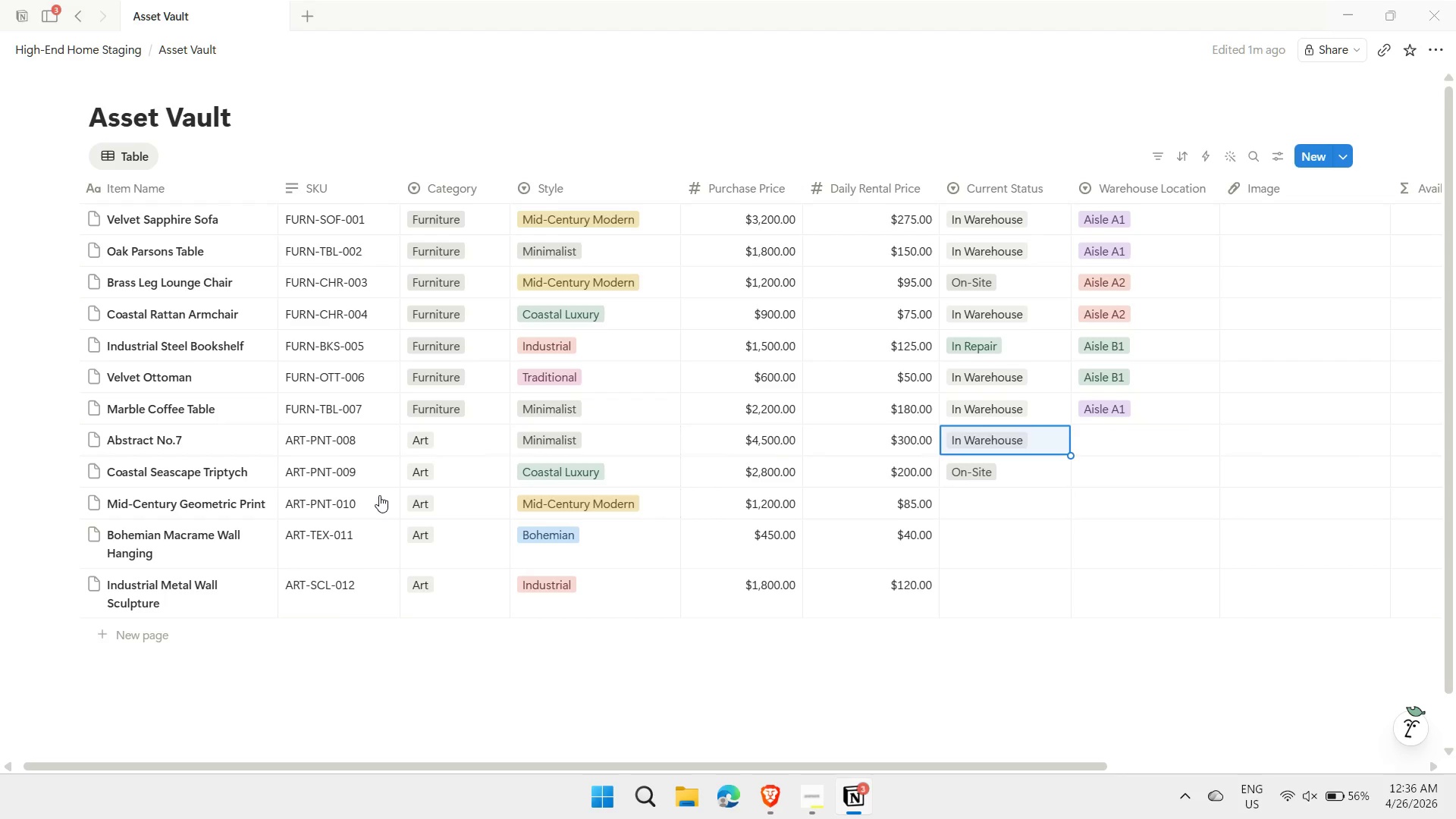 
key(ArrowDown)
 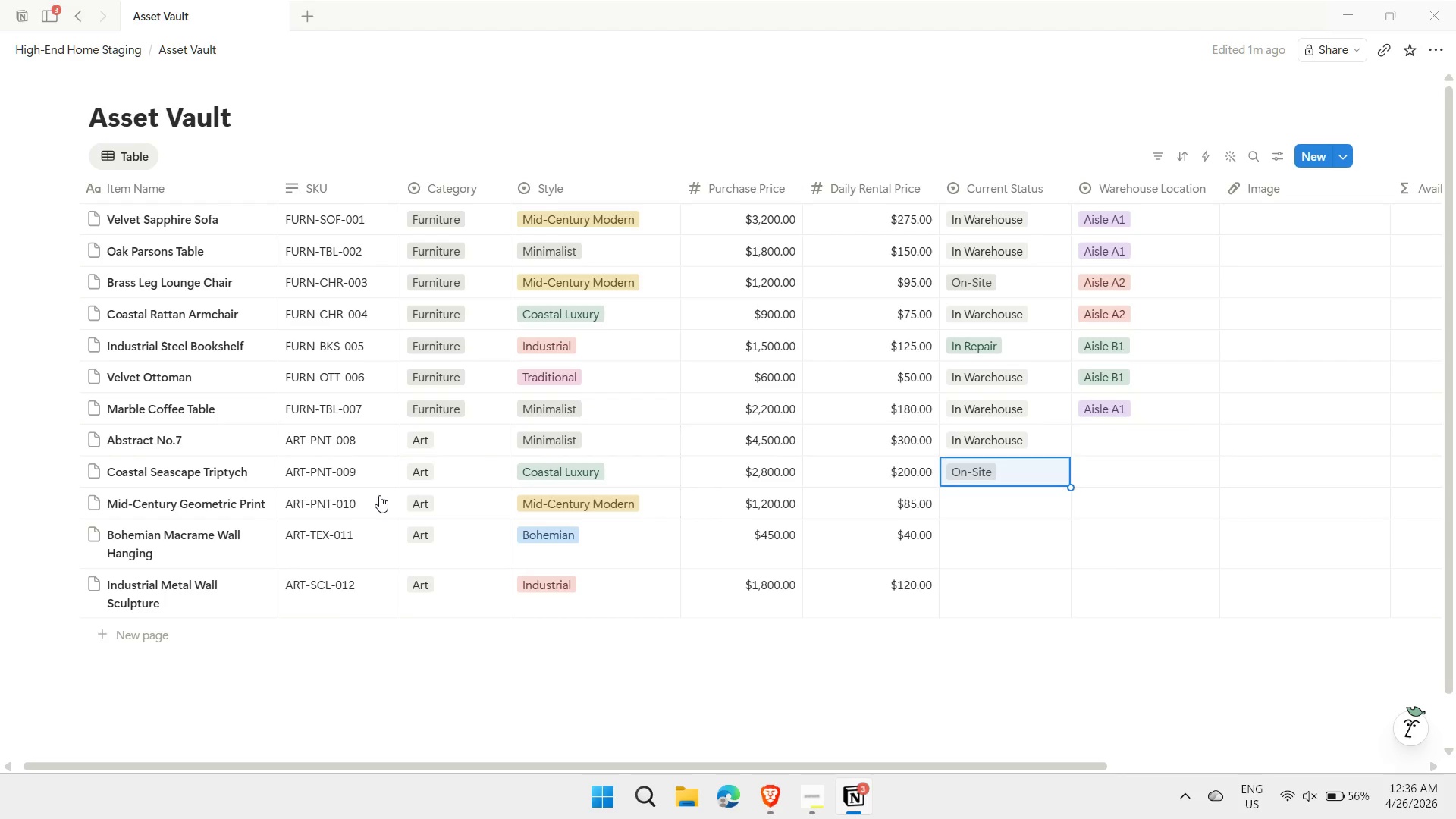 
key(ArrowDown)
 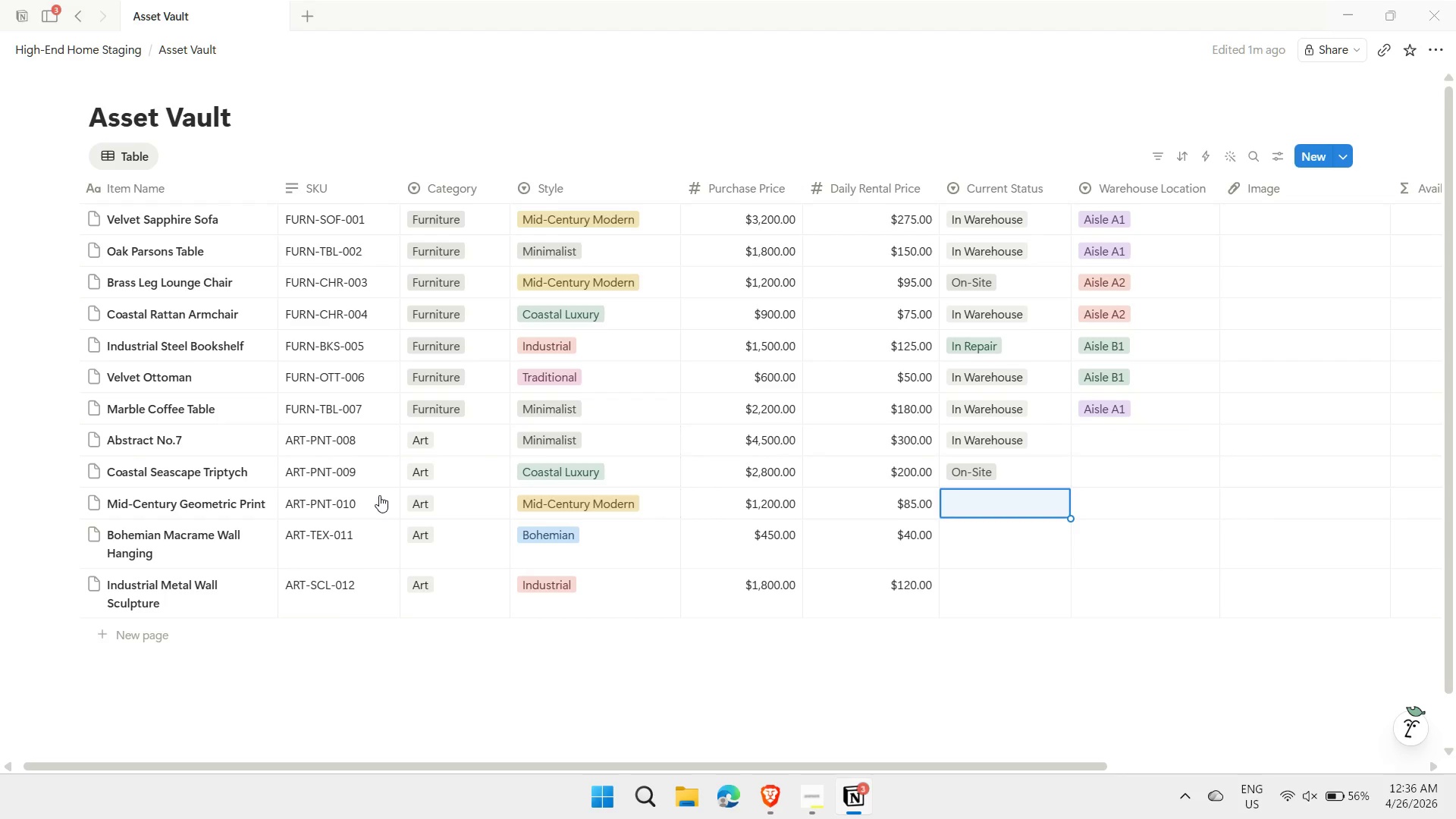 
key(Shift+ShiftLeft)
 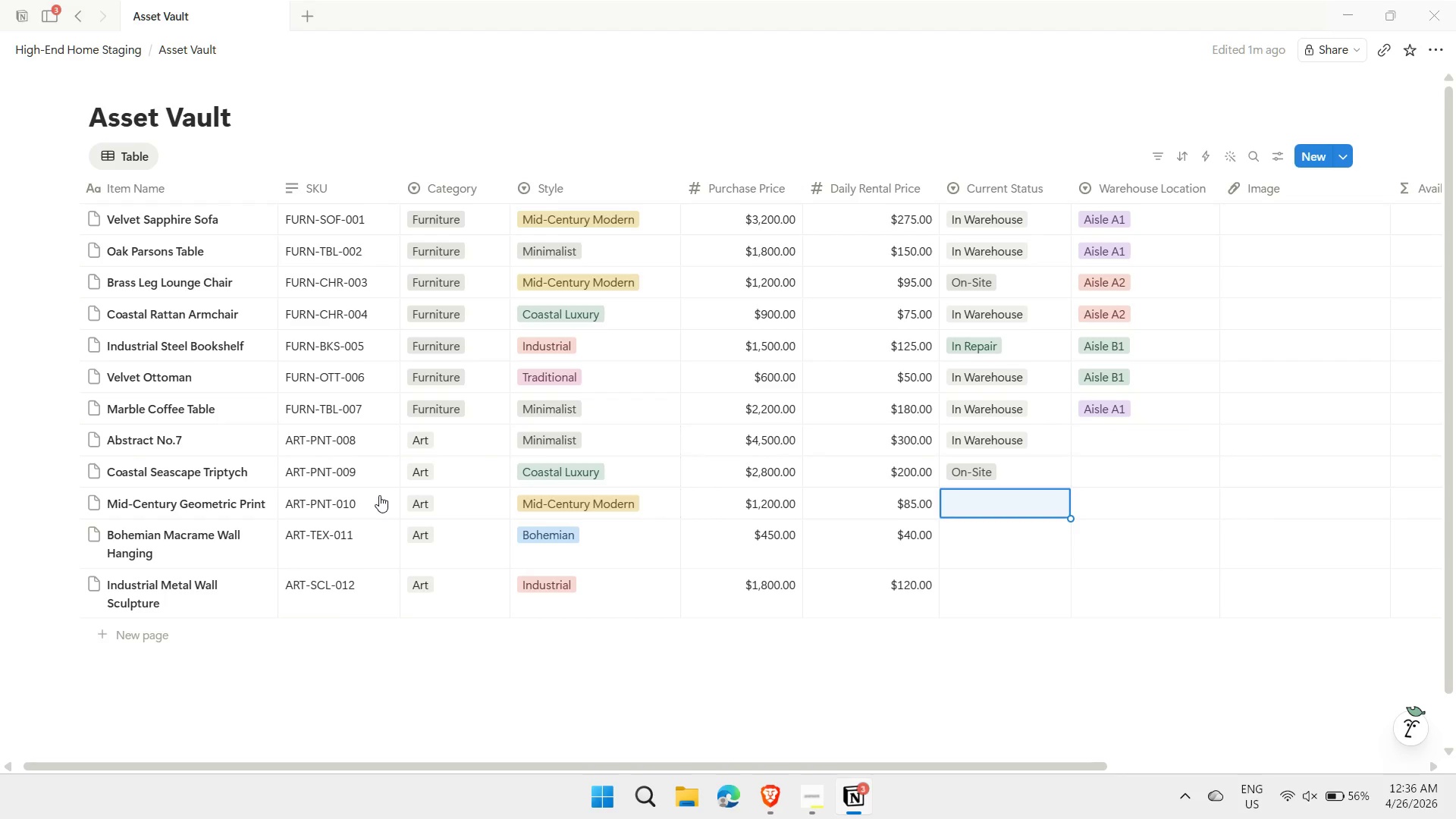 
key(Shift+ArrowDown)
 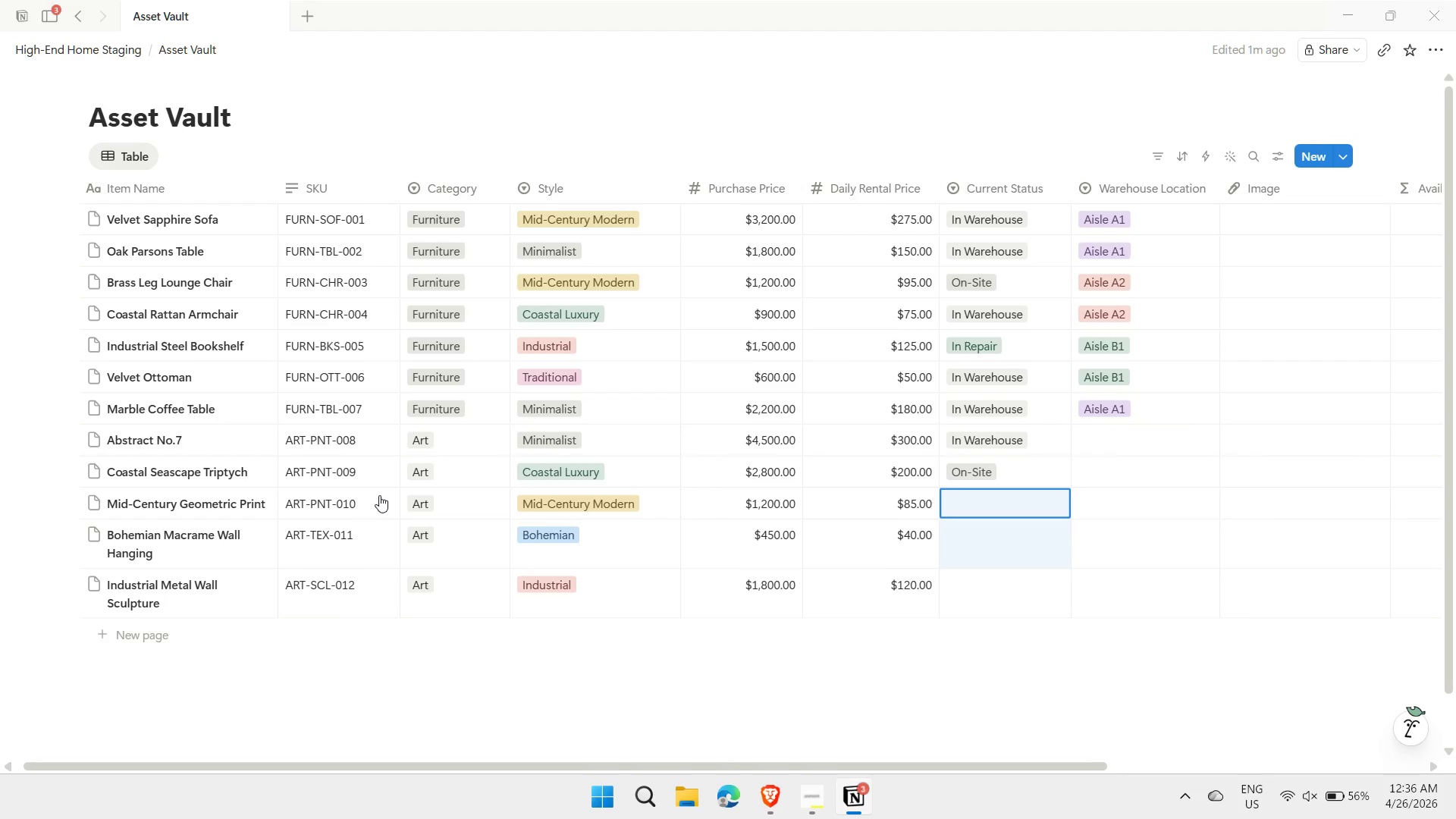 
key(Control+ControlLeft)
 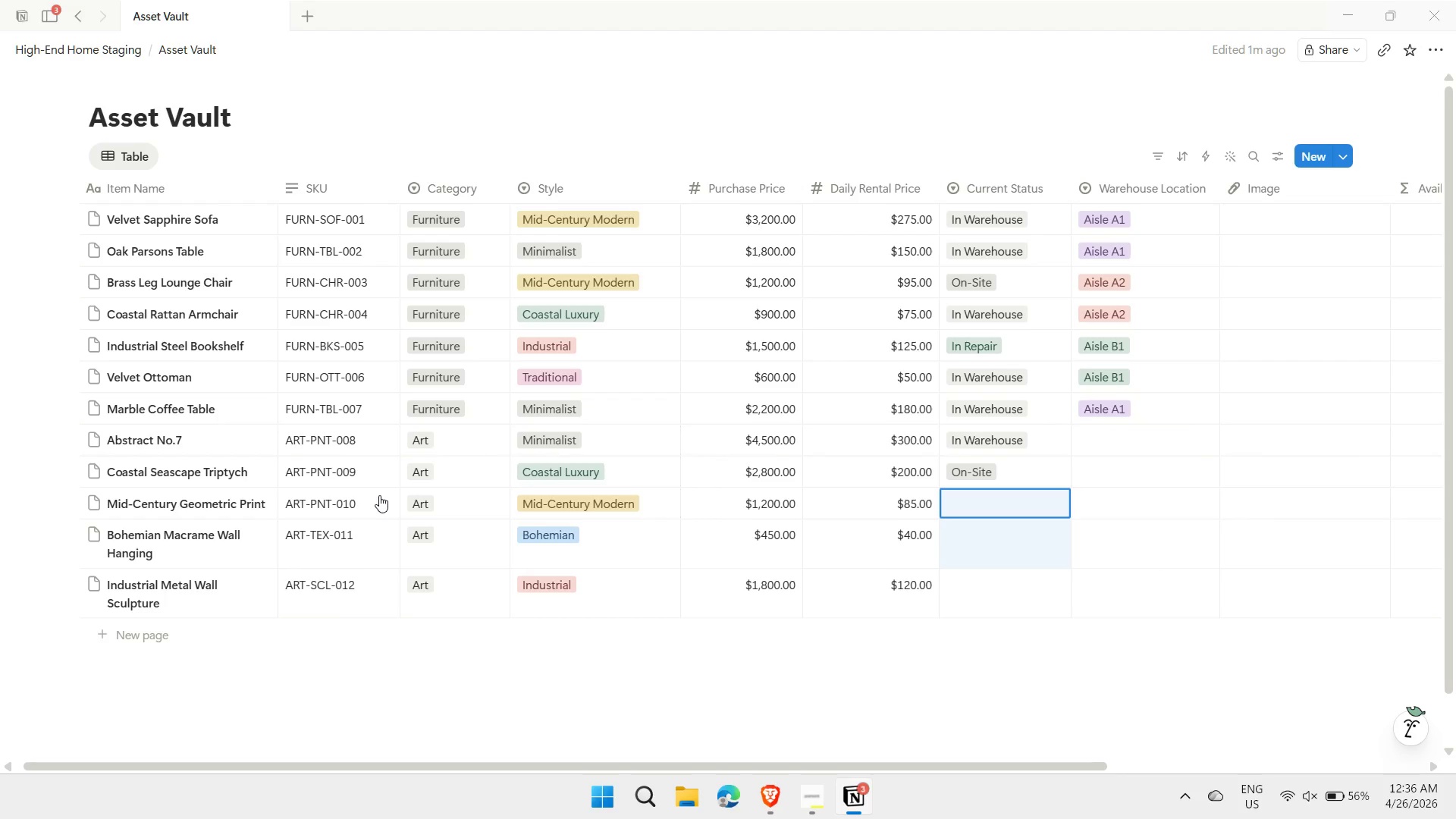 
key(Control+V)
 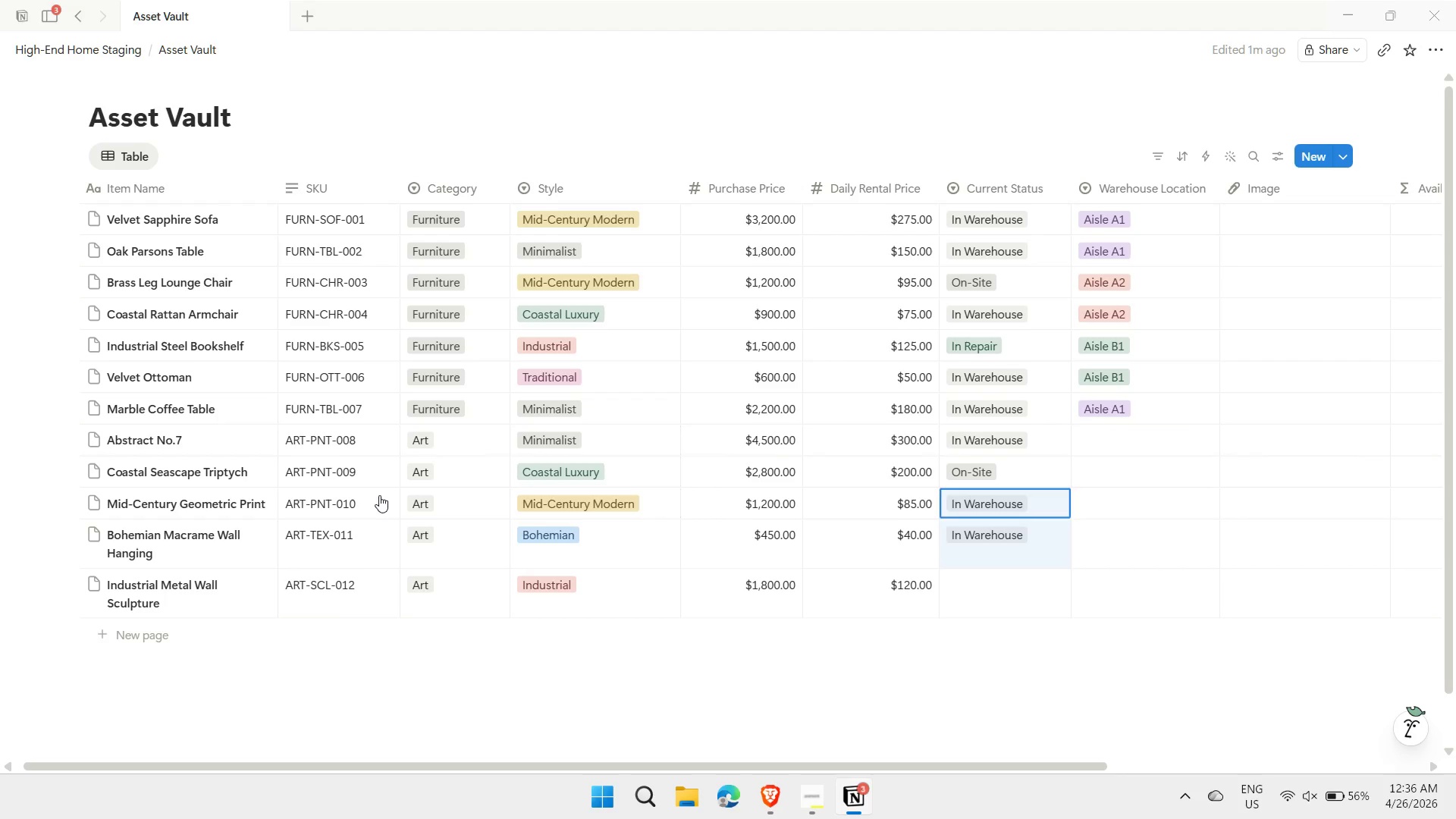 
key(ArrowDown)
 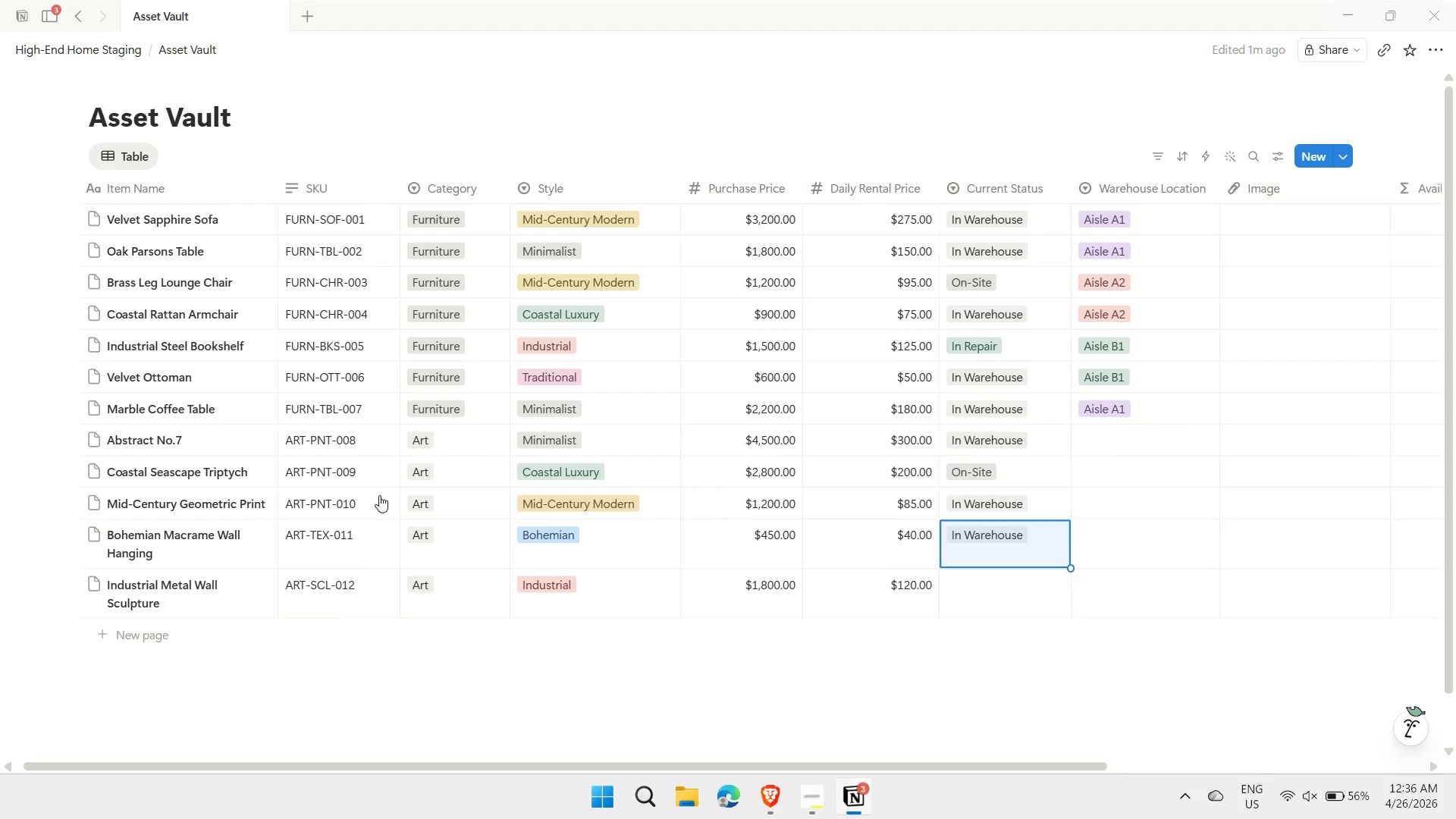 
key(ArrowDown)
 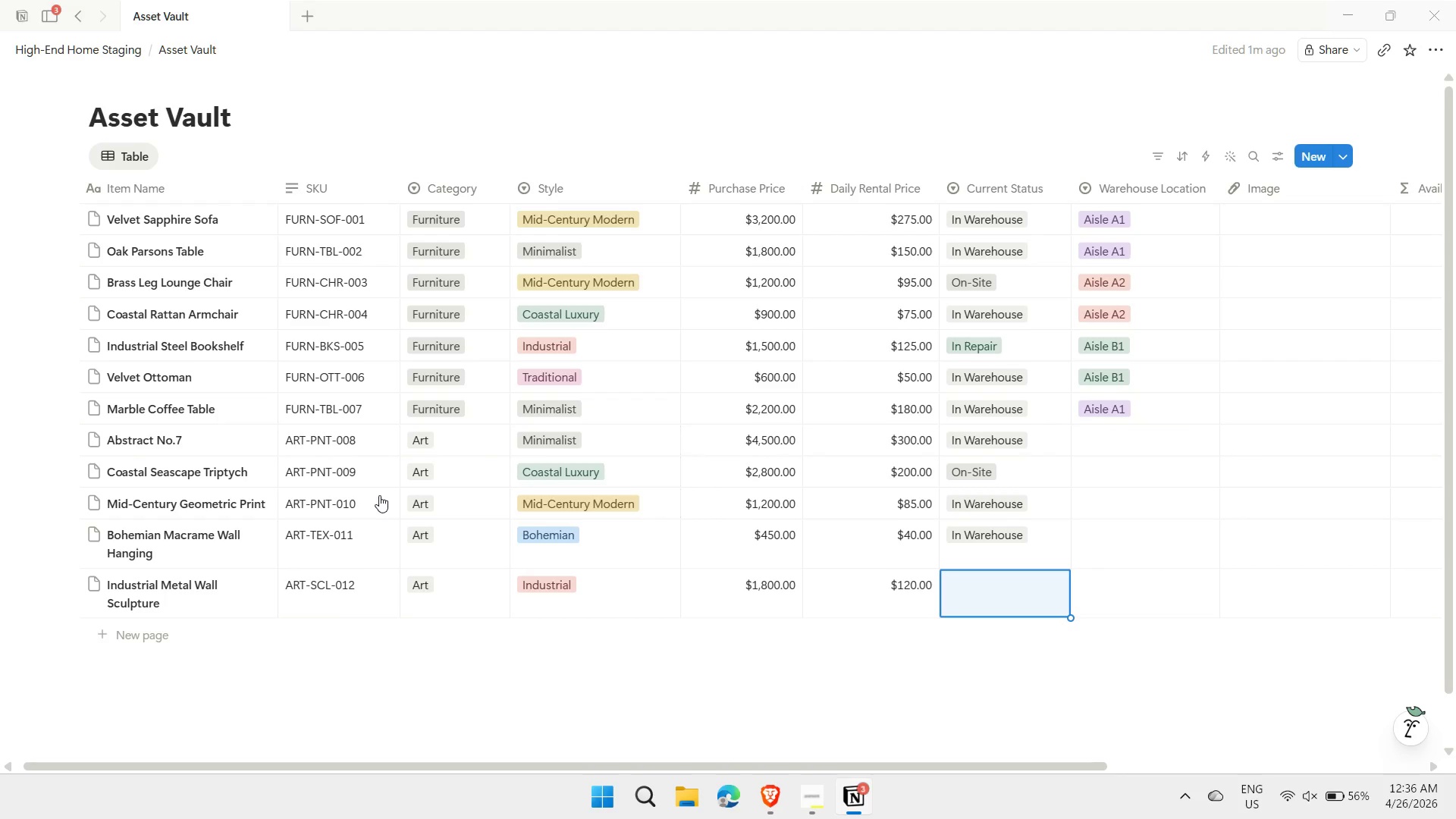 
type(IN RE)
 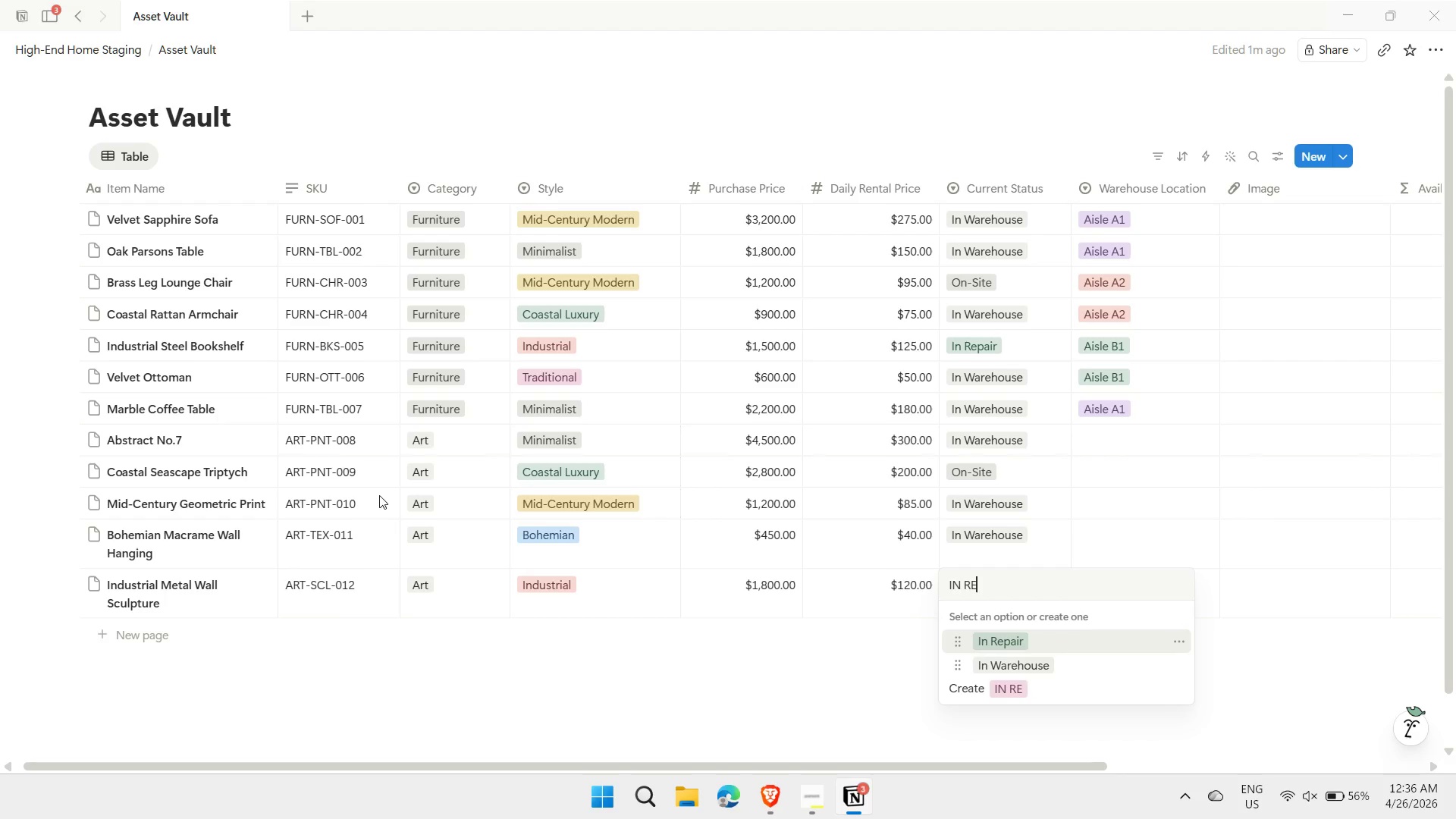 
key(Enter)
 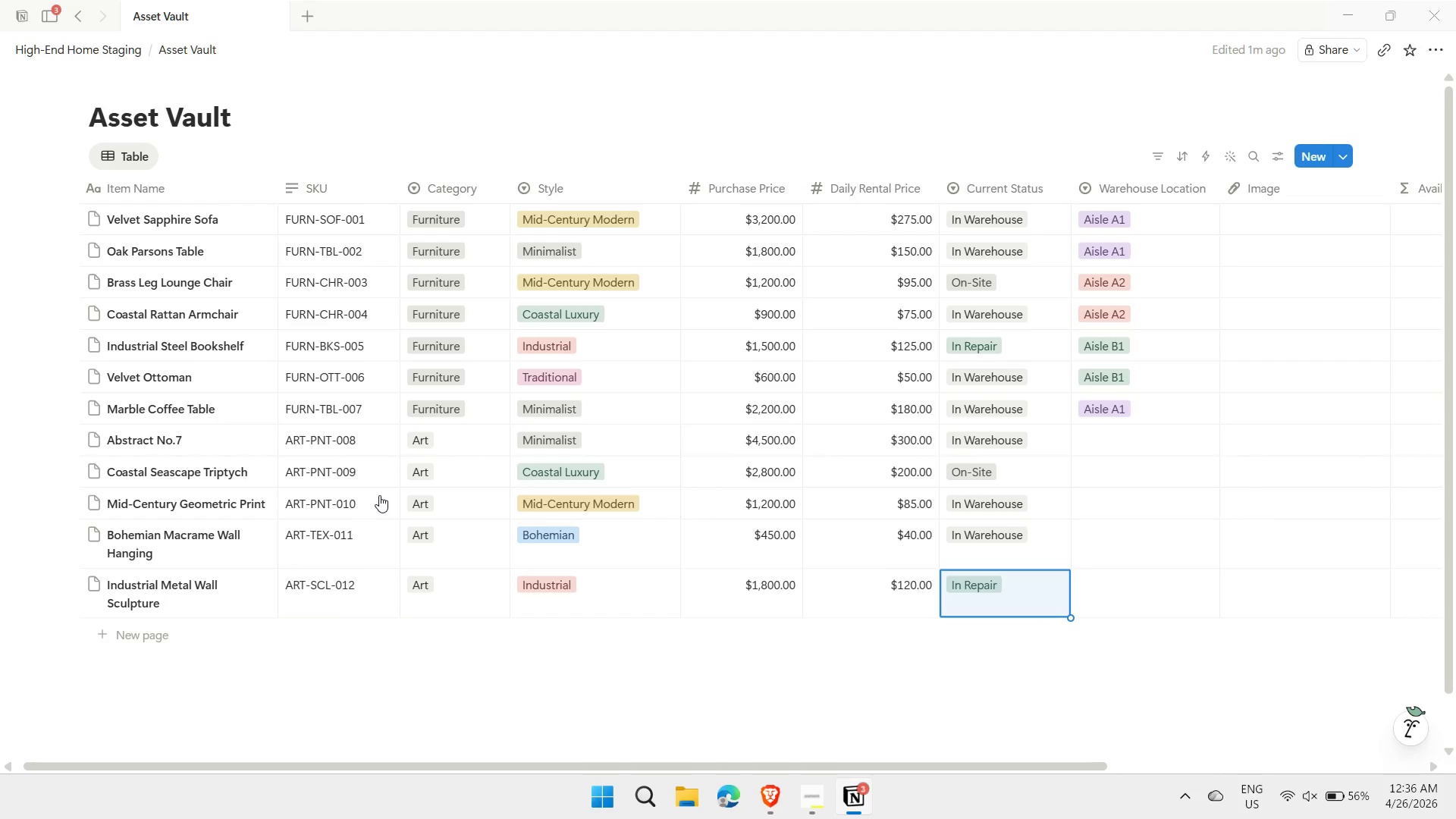 
key(ArrowRight)
 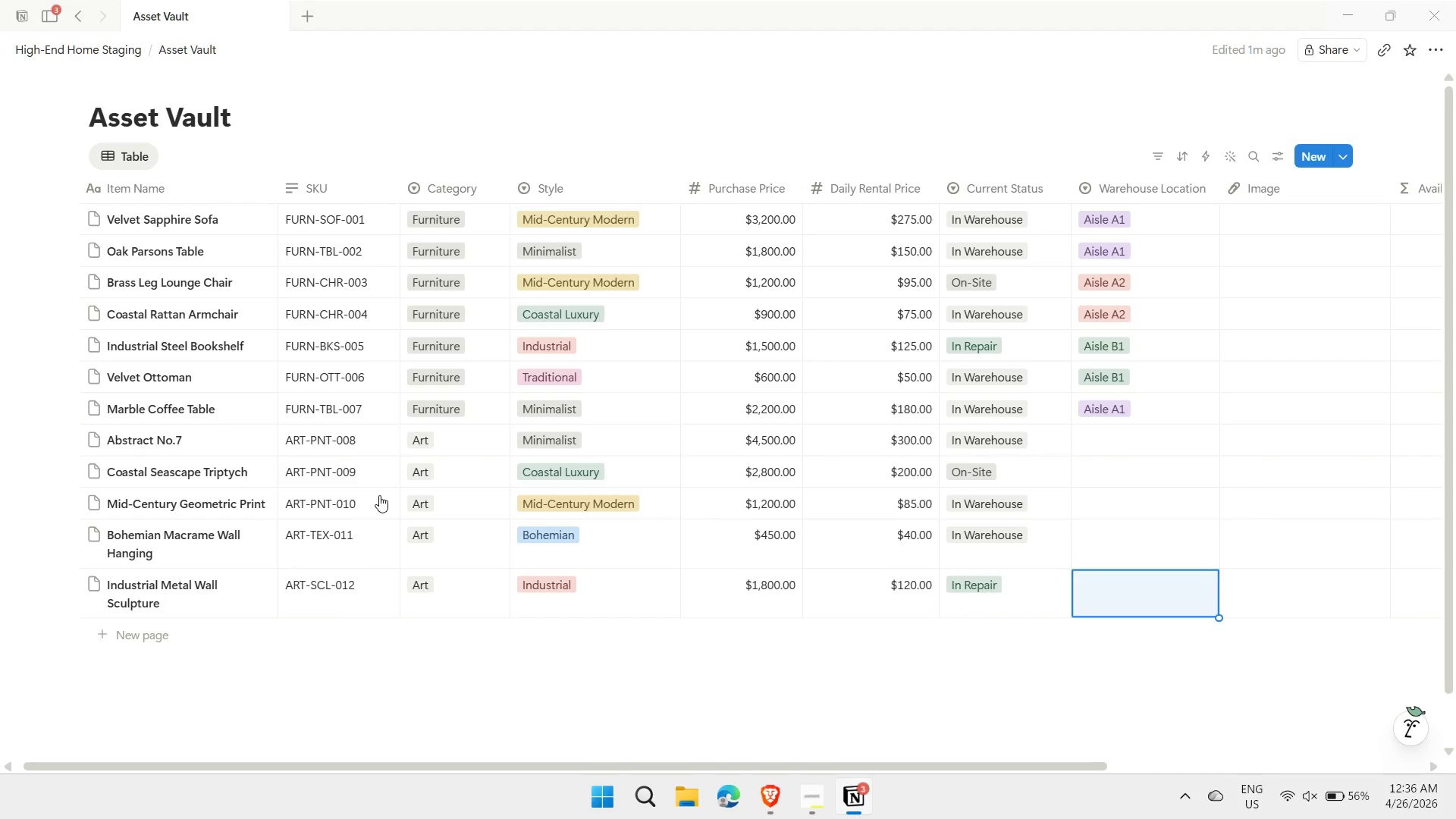 
key(ArrowUp)
 